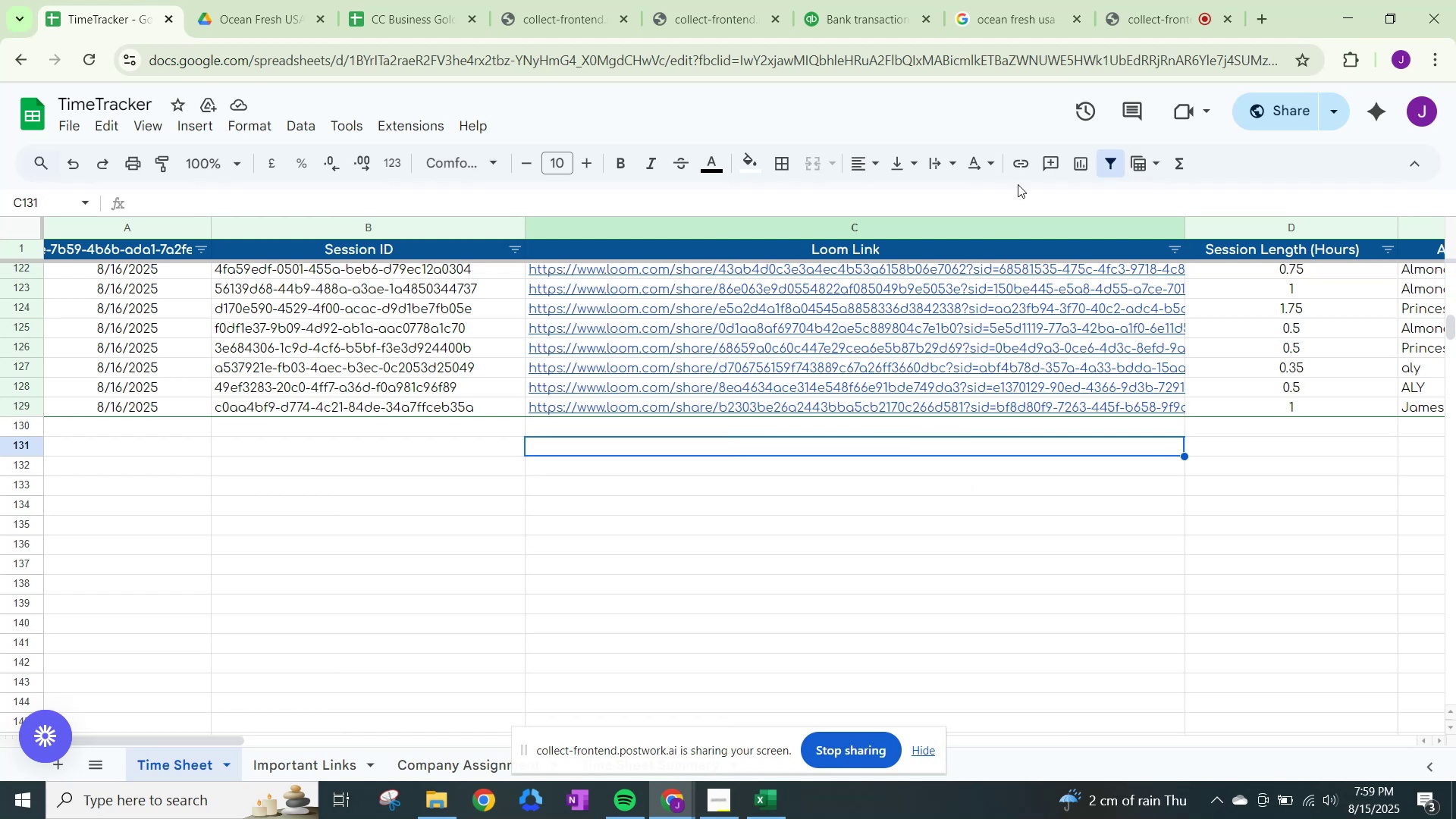 
wait(8.56)
 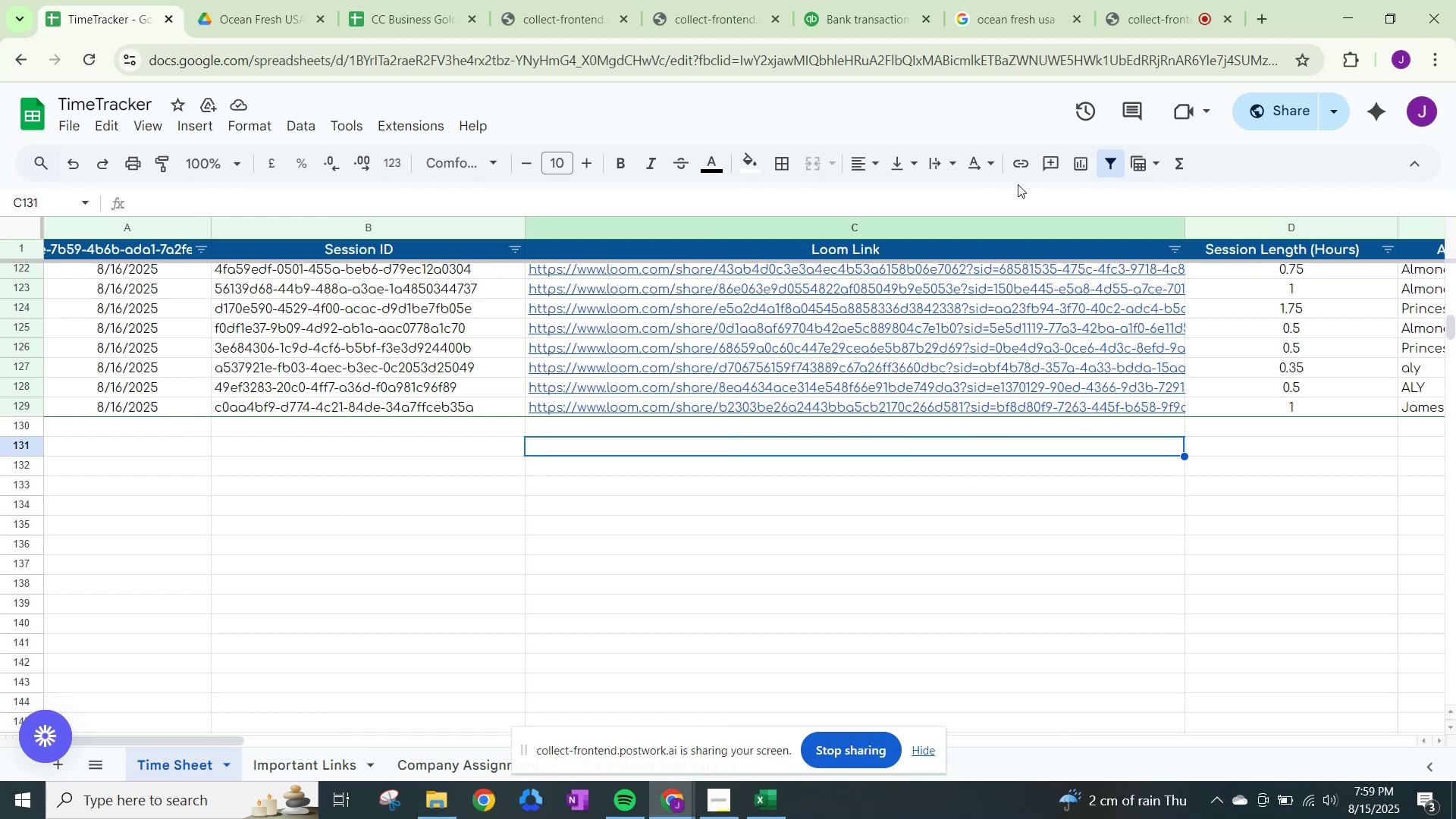 
left_click([746, 801])
 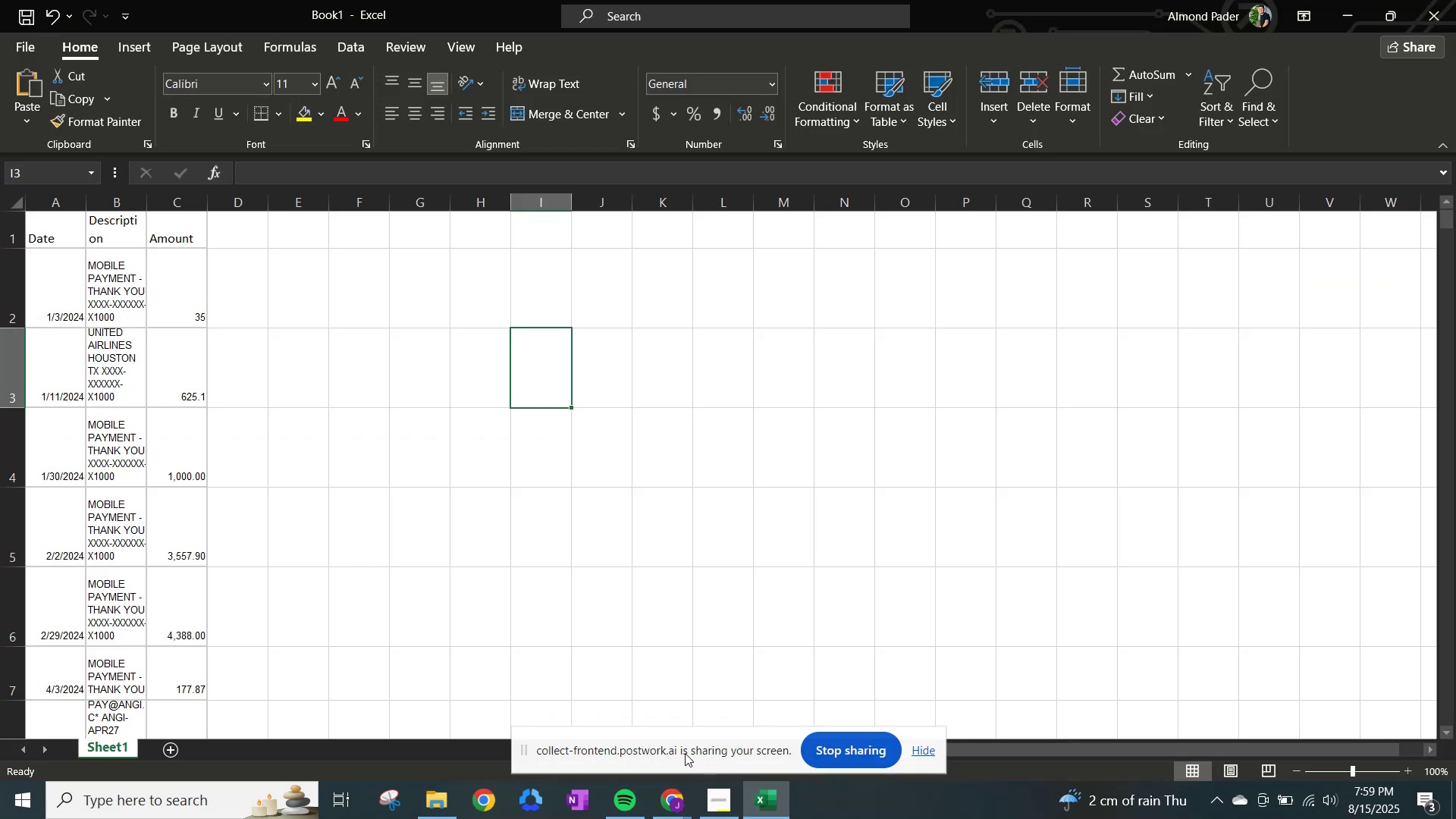 
scroll: coordinate [312, 596], scroll_direction: down, amount: 43.0
 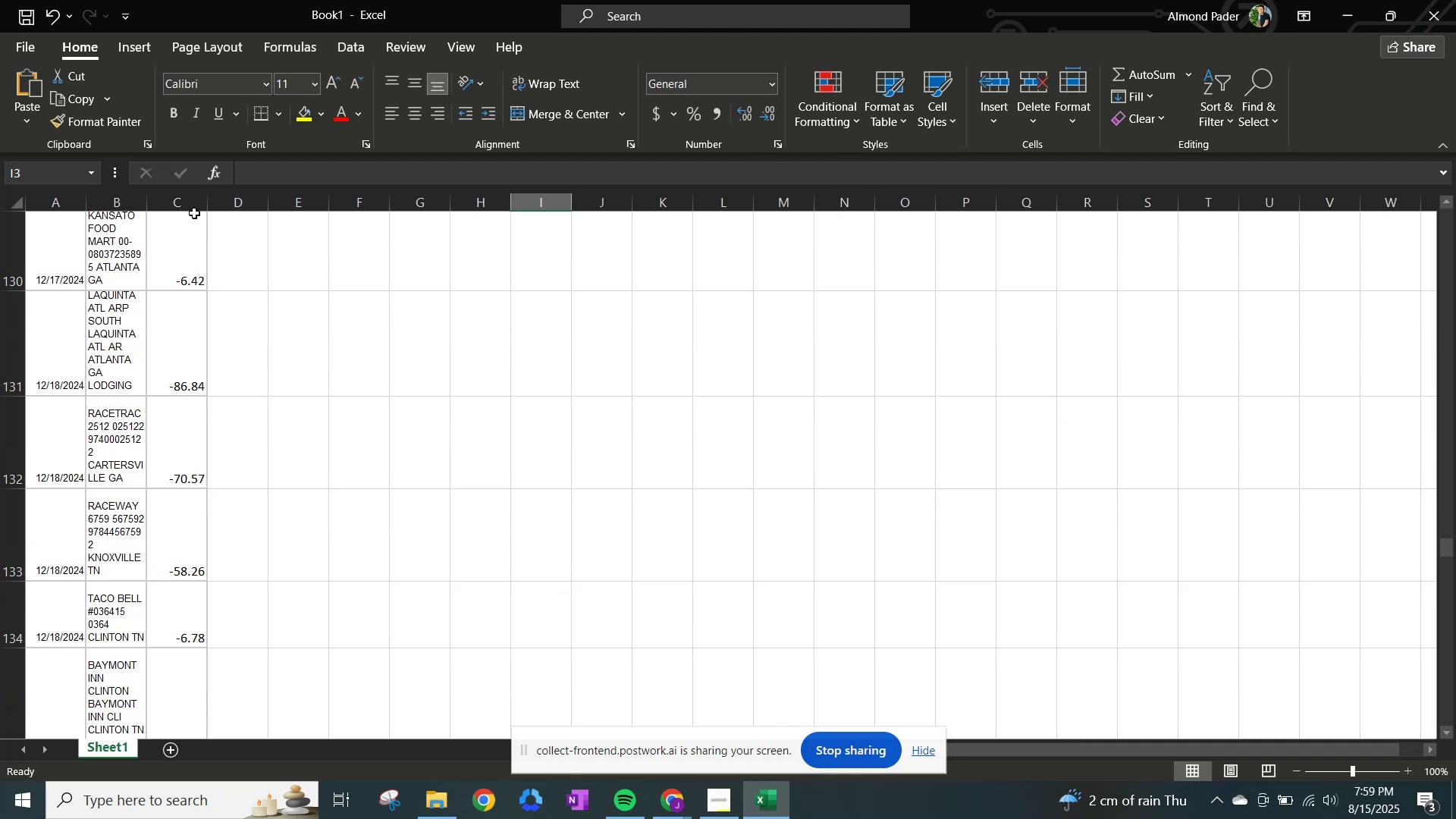 
left_click([188, 207])
 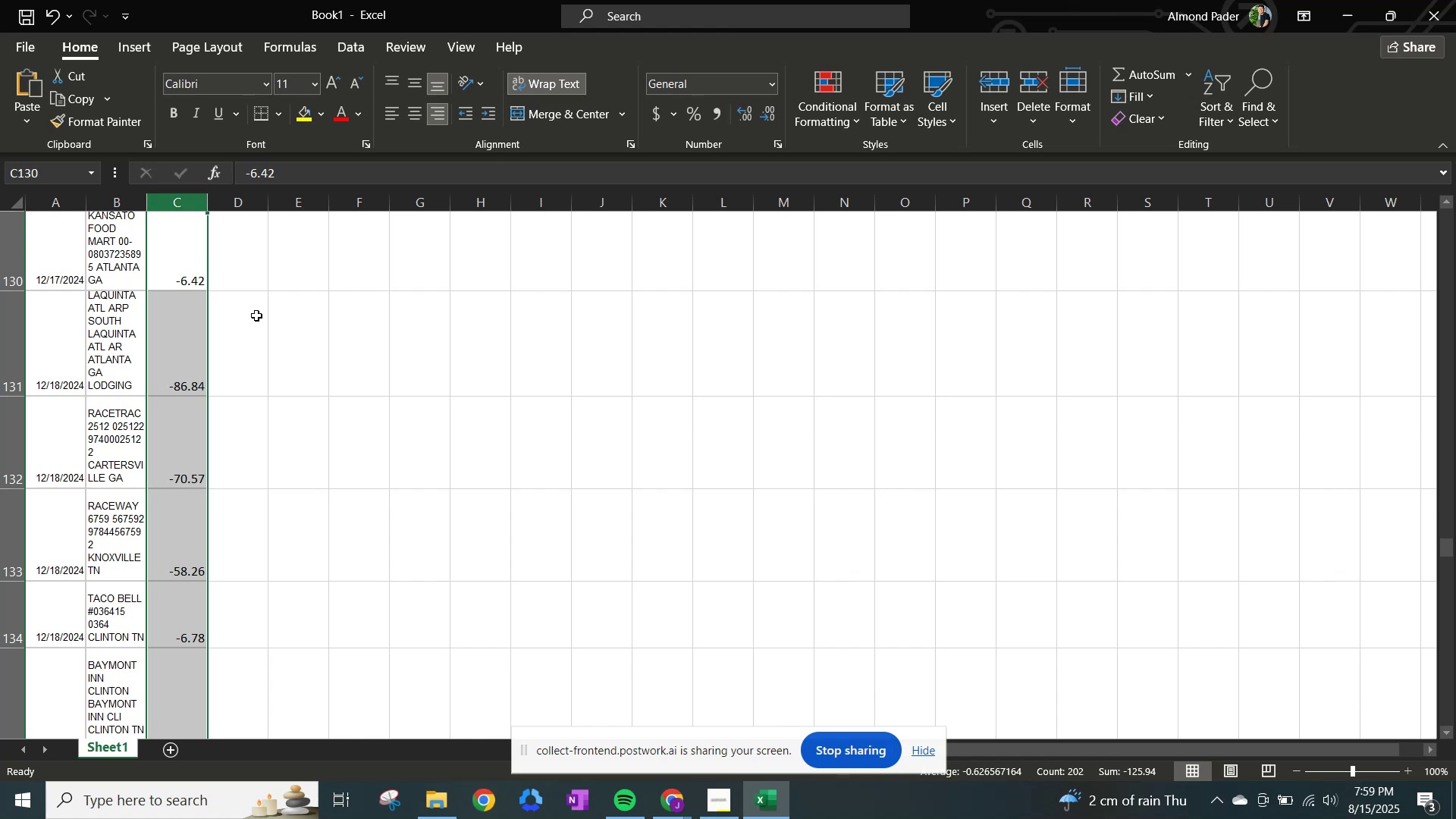 
mouse_move([660, 784])
 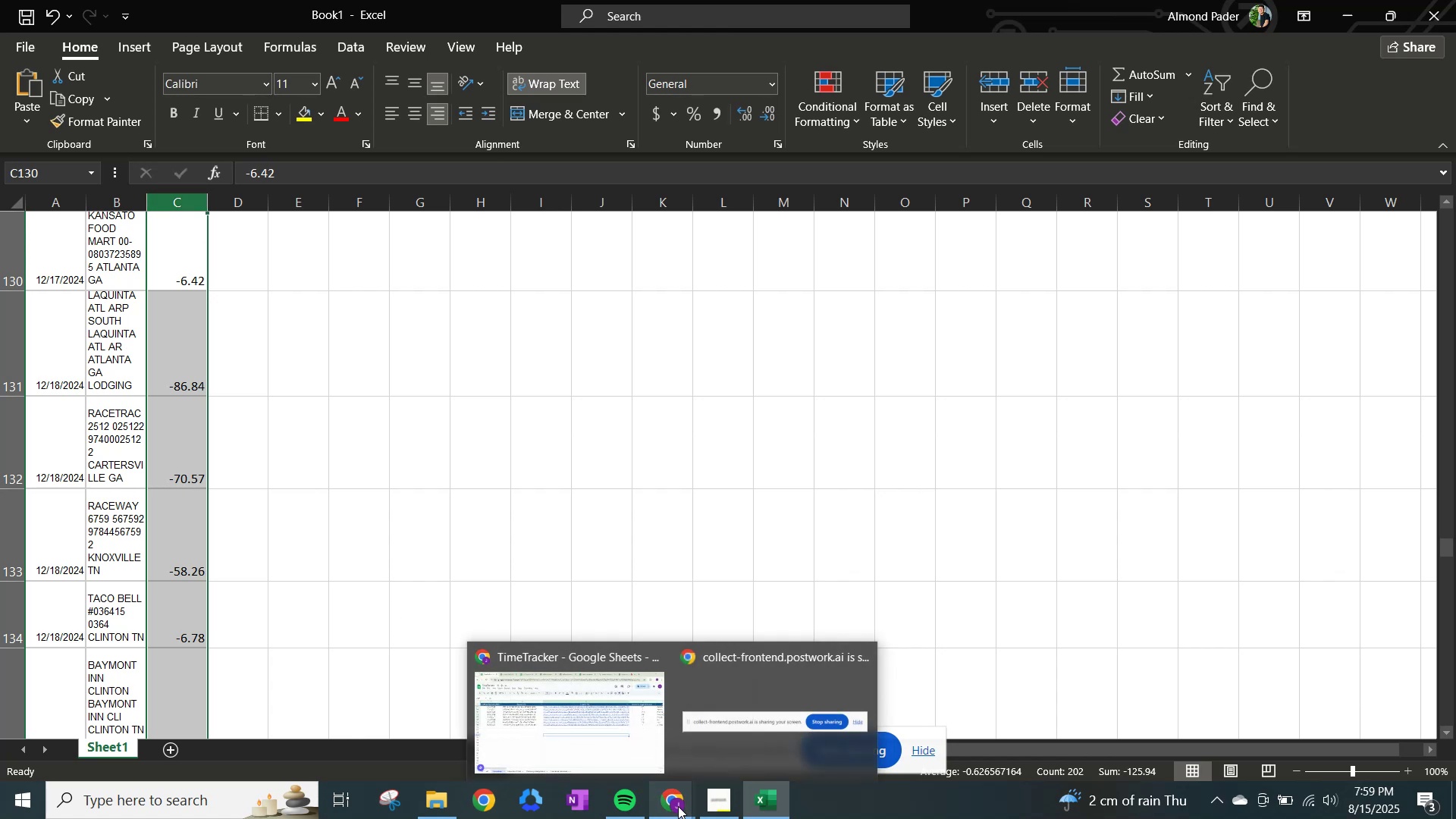 
mouse_move([720, 786])
 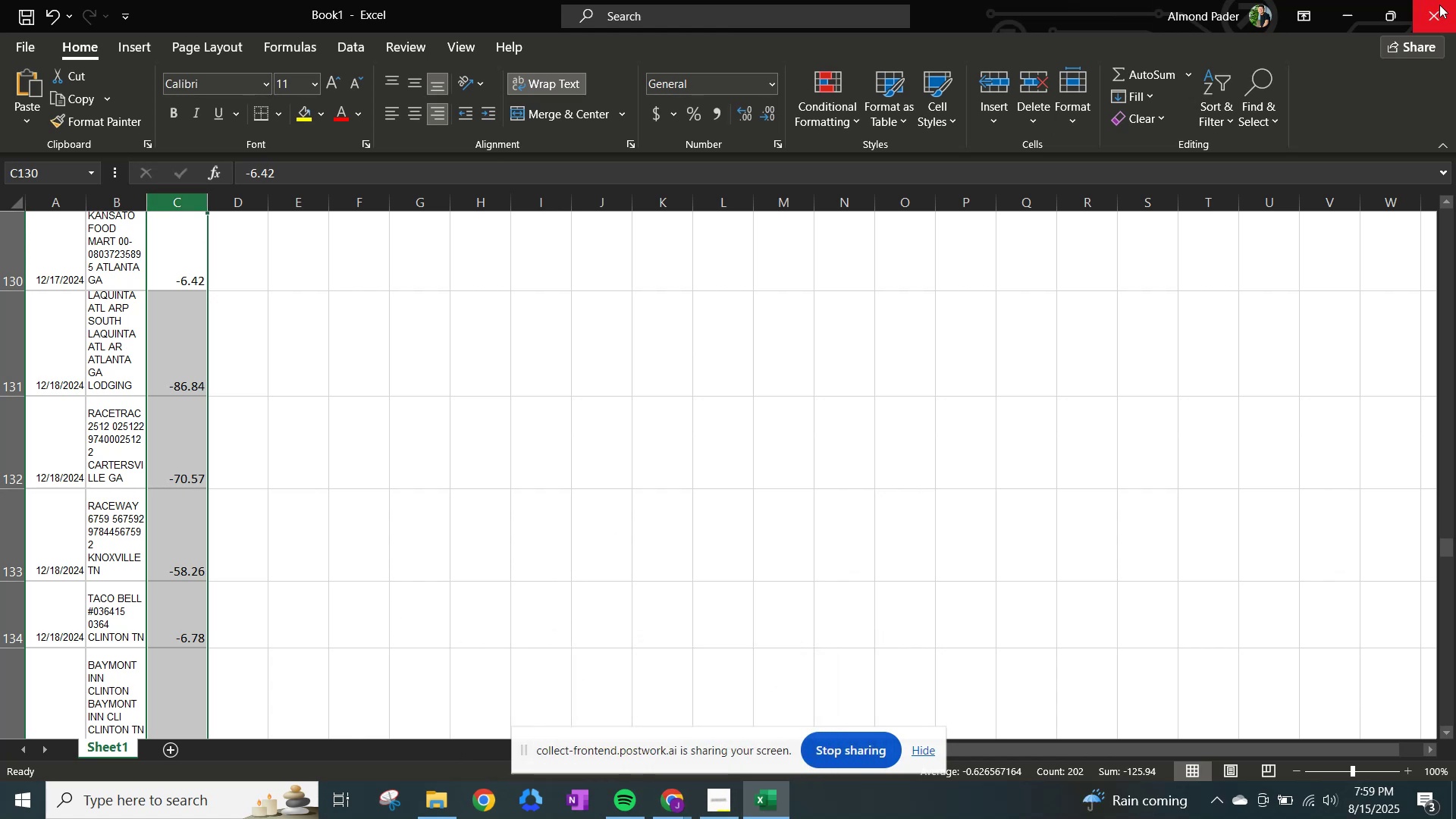 
scroll: coordinate [1276, 502], scroll_direction: up, amount: 5.0
 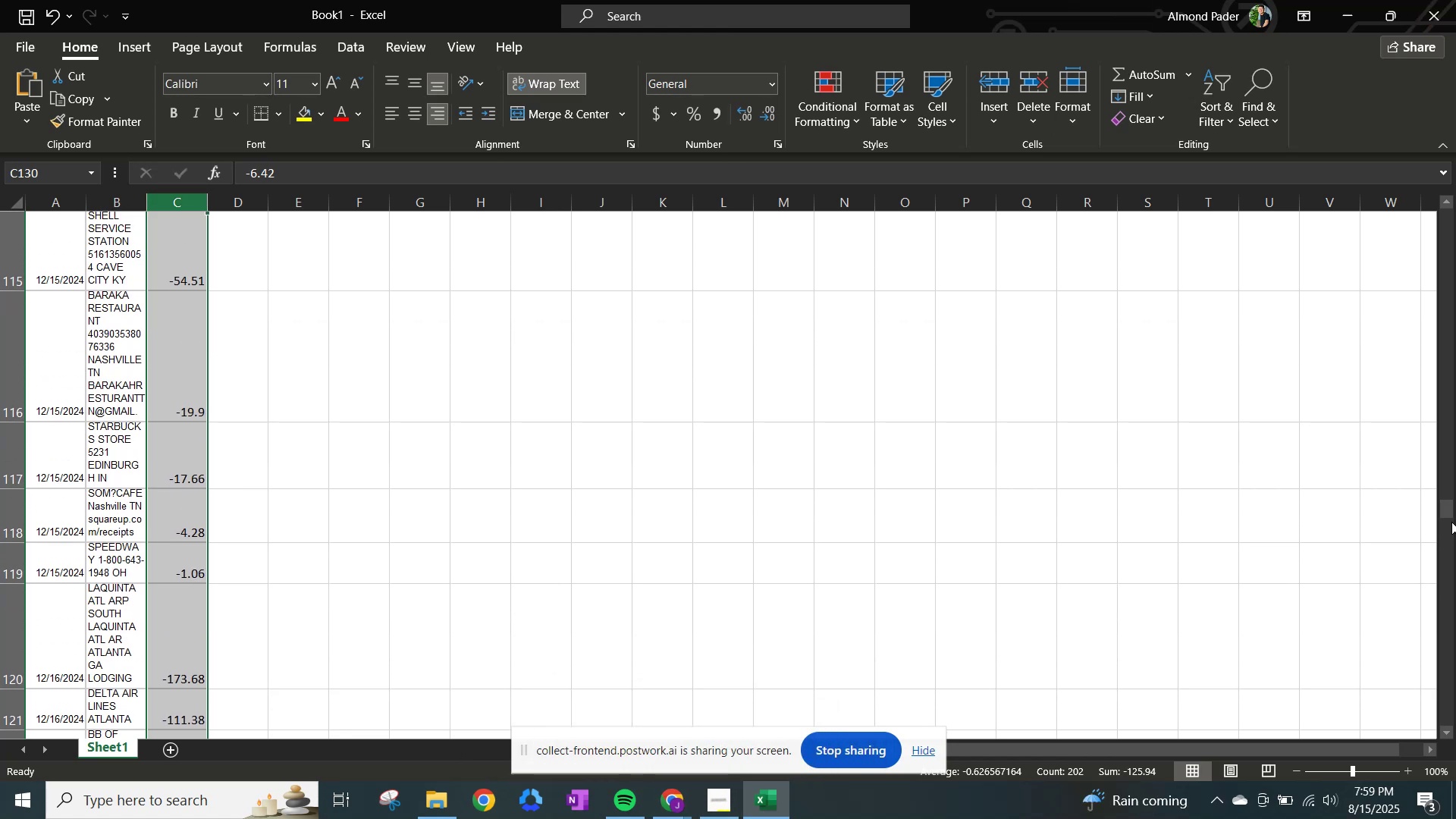 
left_click_drag(start_coordinate=[1451, 507], to_coordinate=[1448, 166])
 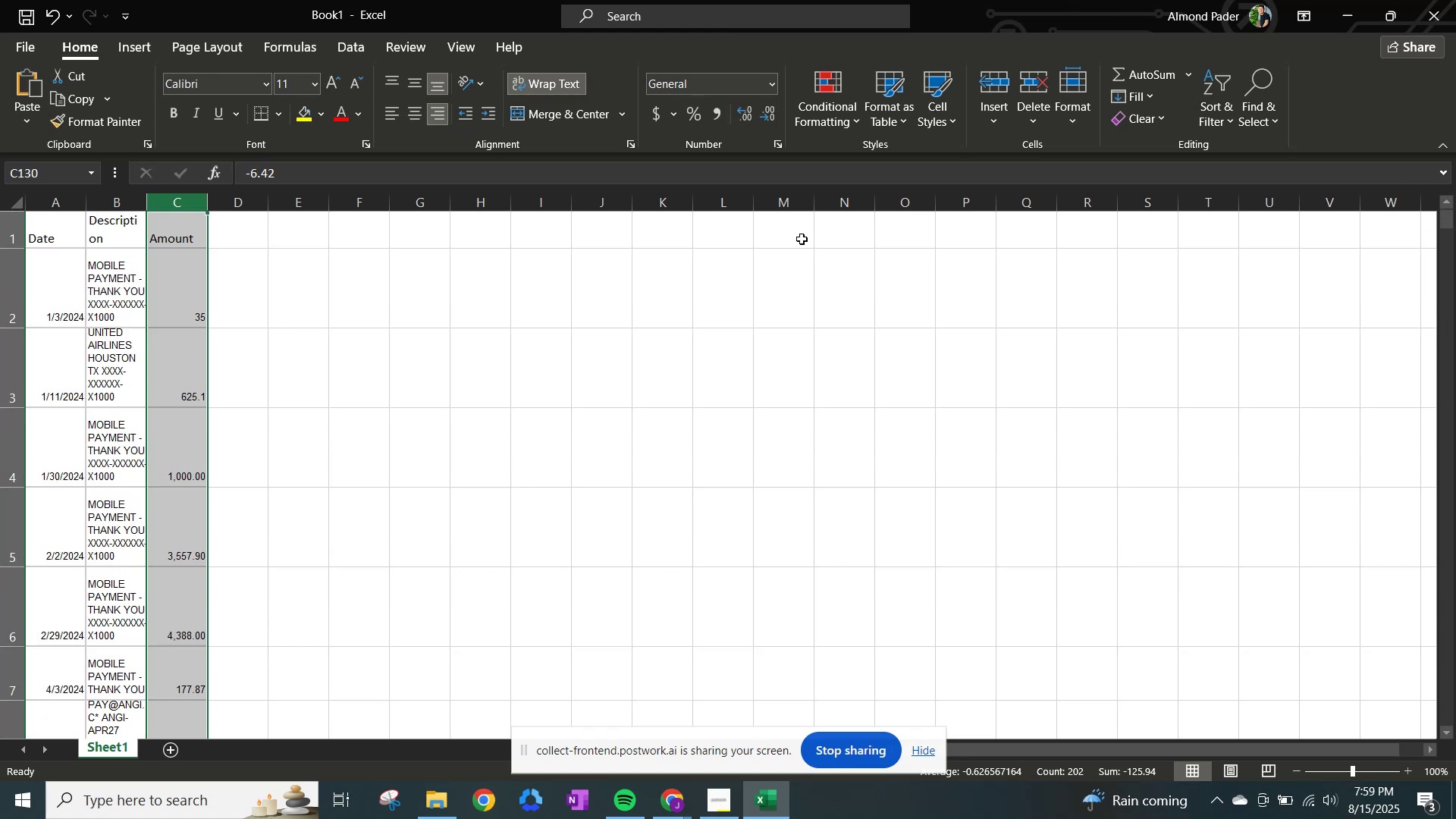 
scroll: coordinate [251, 385], scroll_direction: up, amount: 5.0
 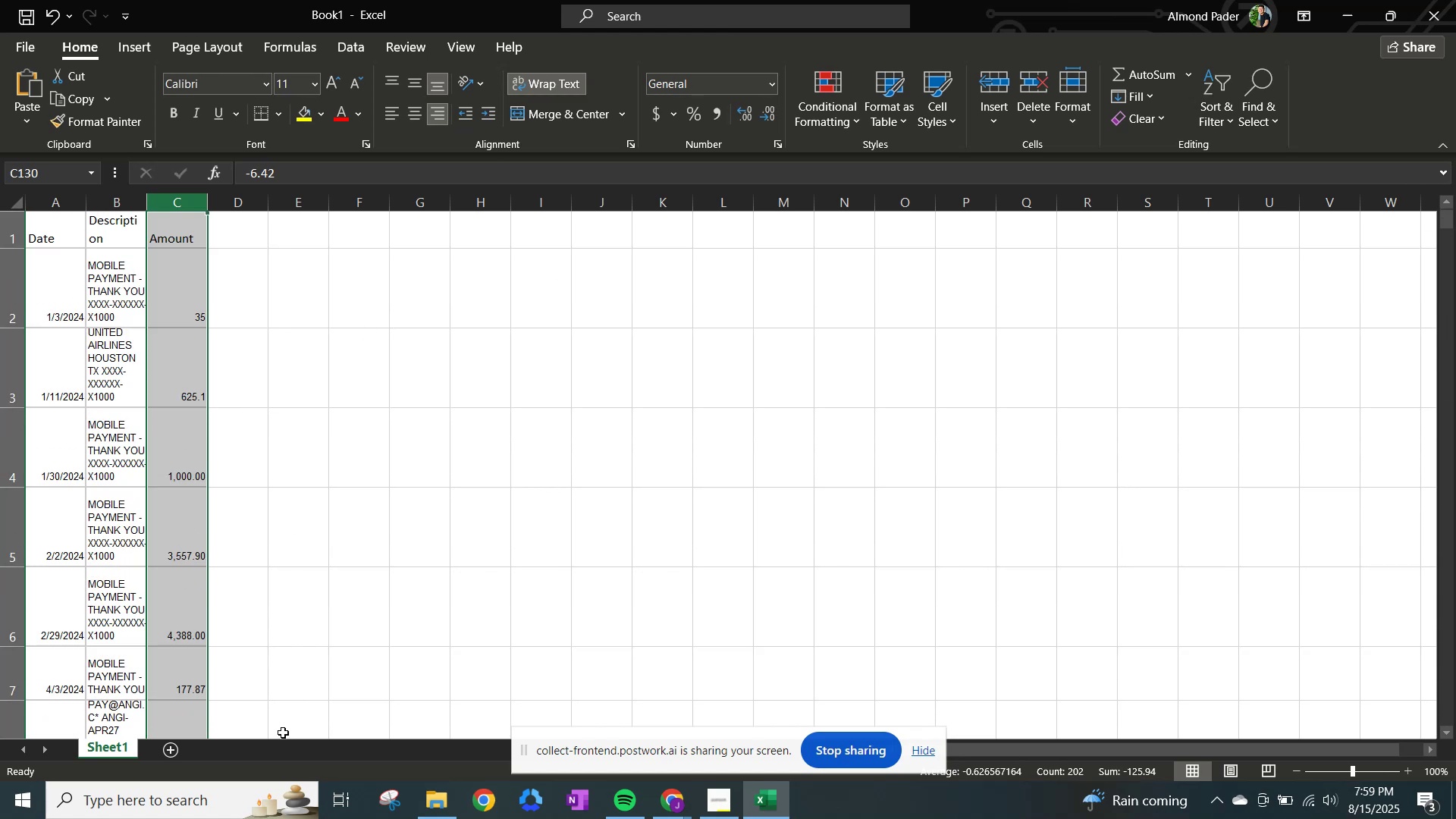 
wait(8.18)
 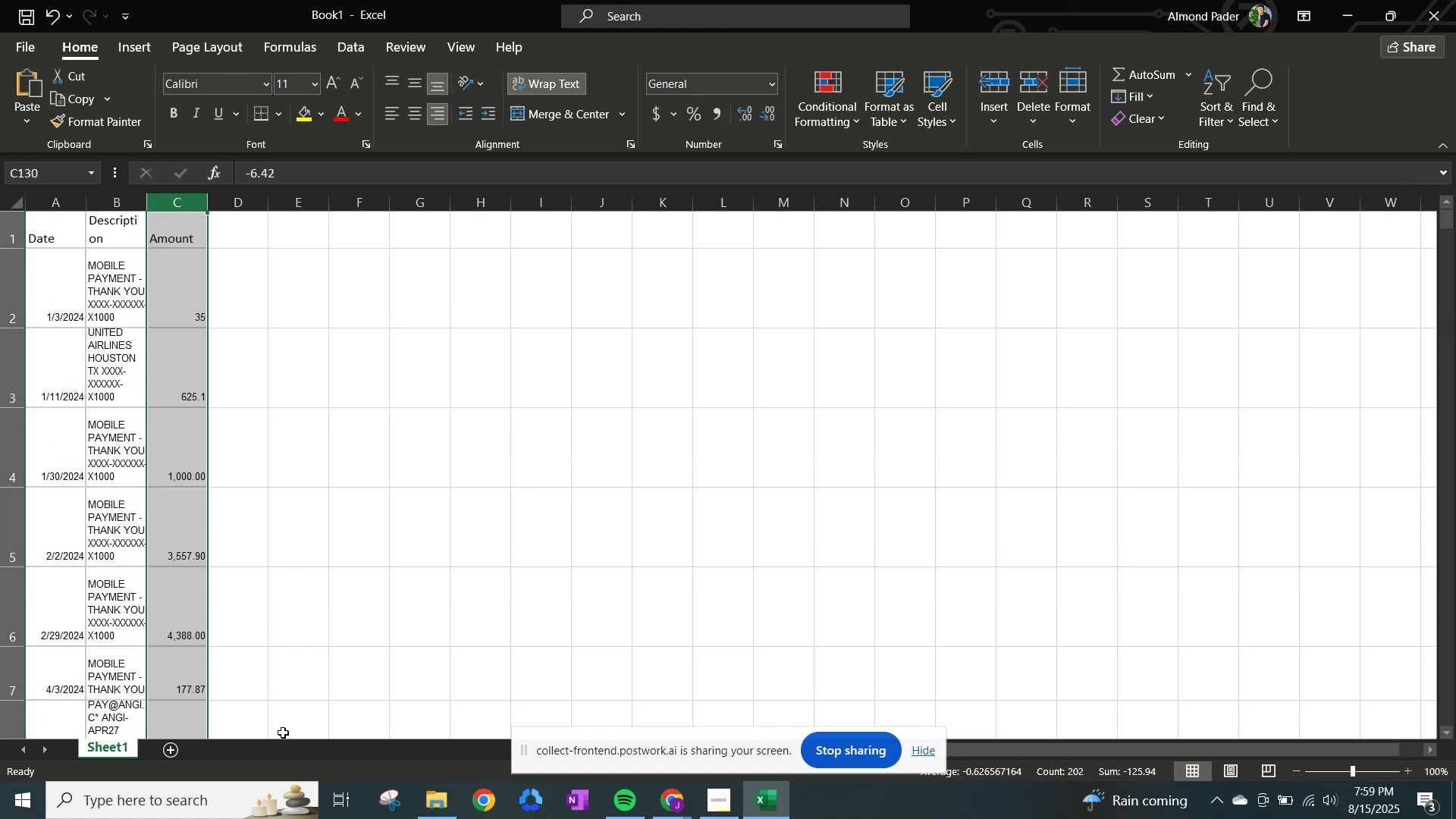 
left_click([673, 797])
 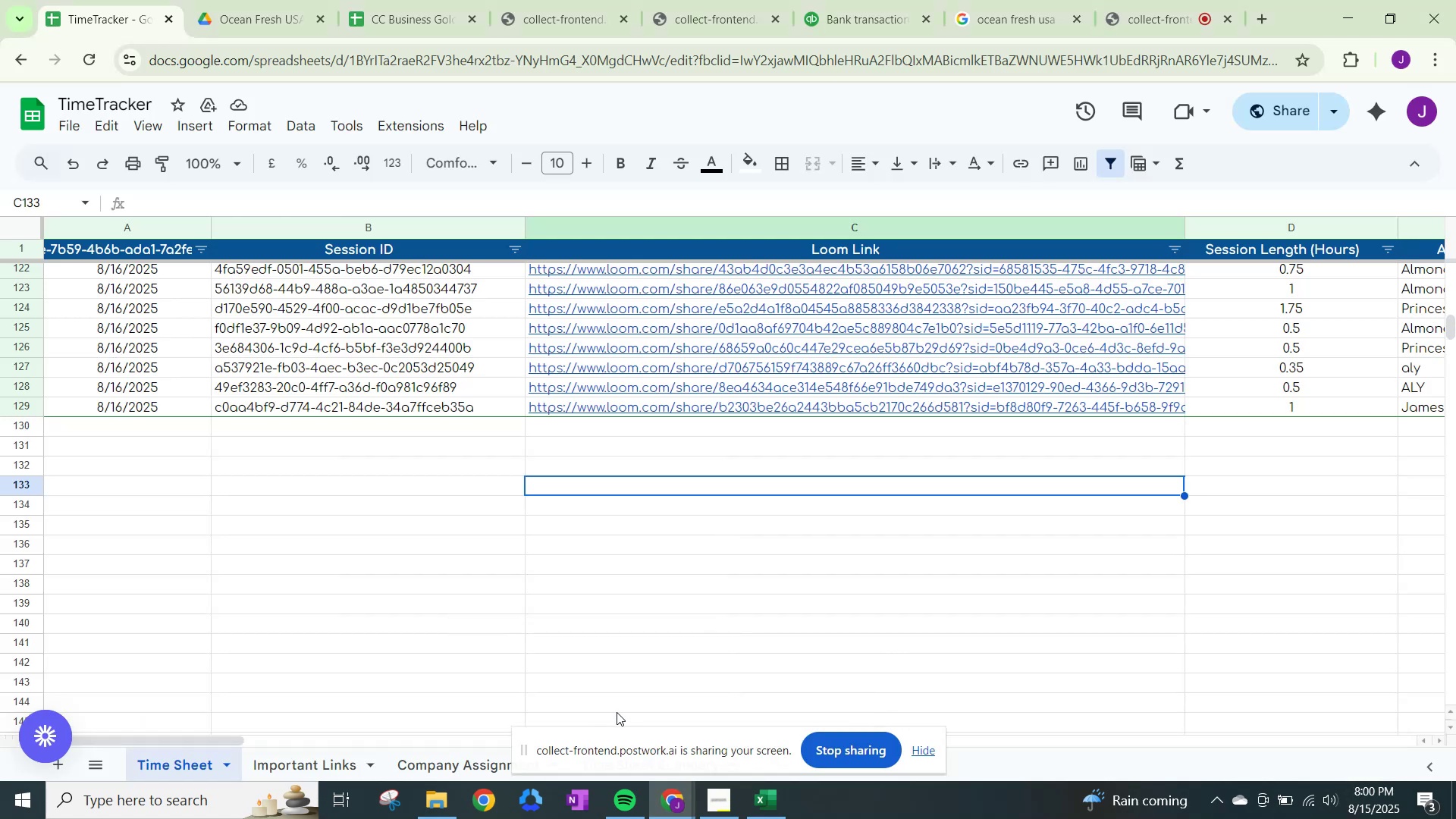 
left_click([396, 0])
 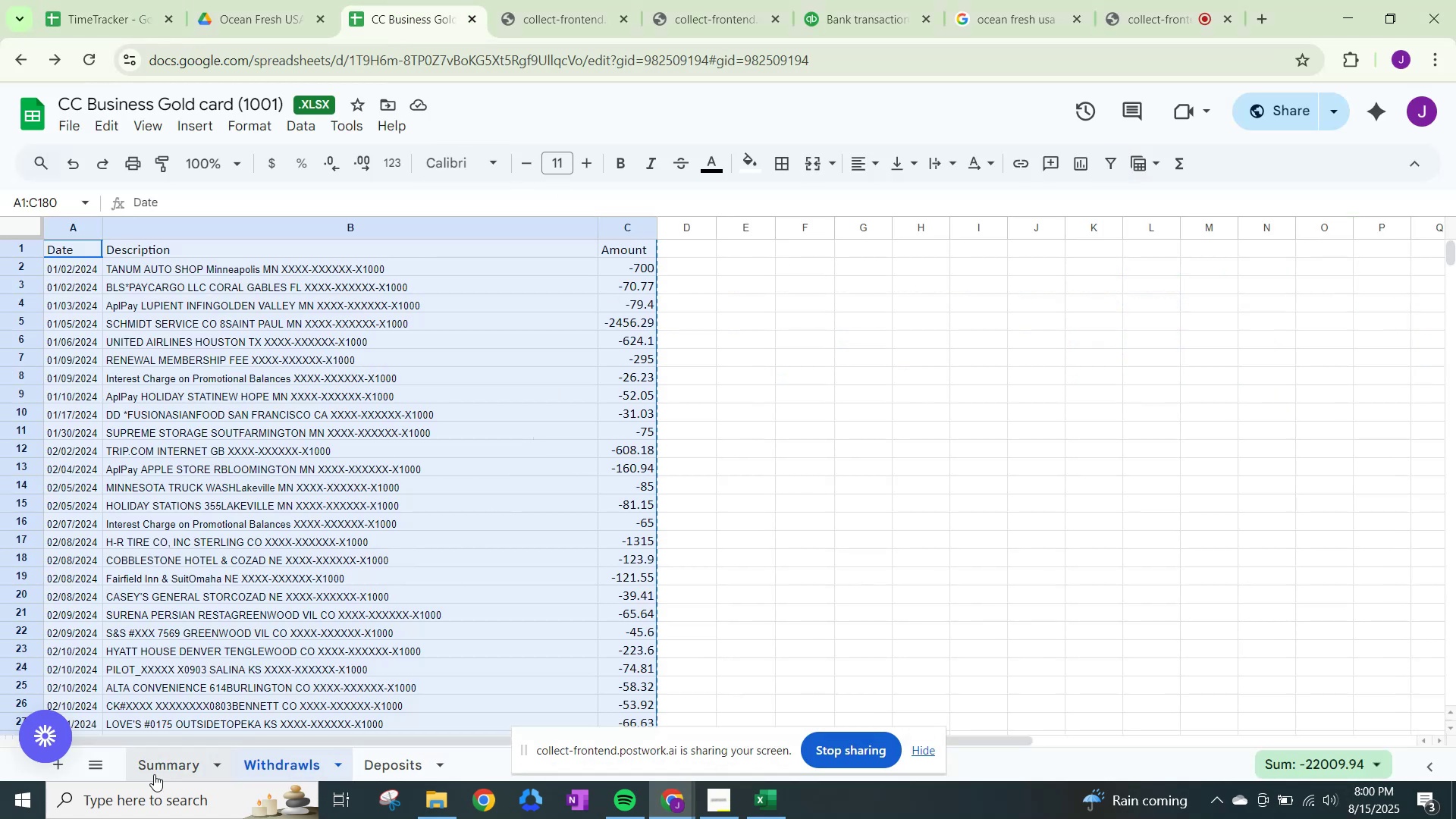 
left_click([162, 760])
 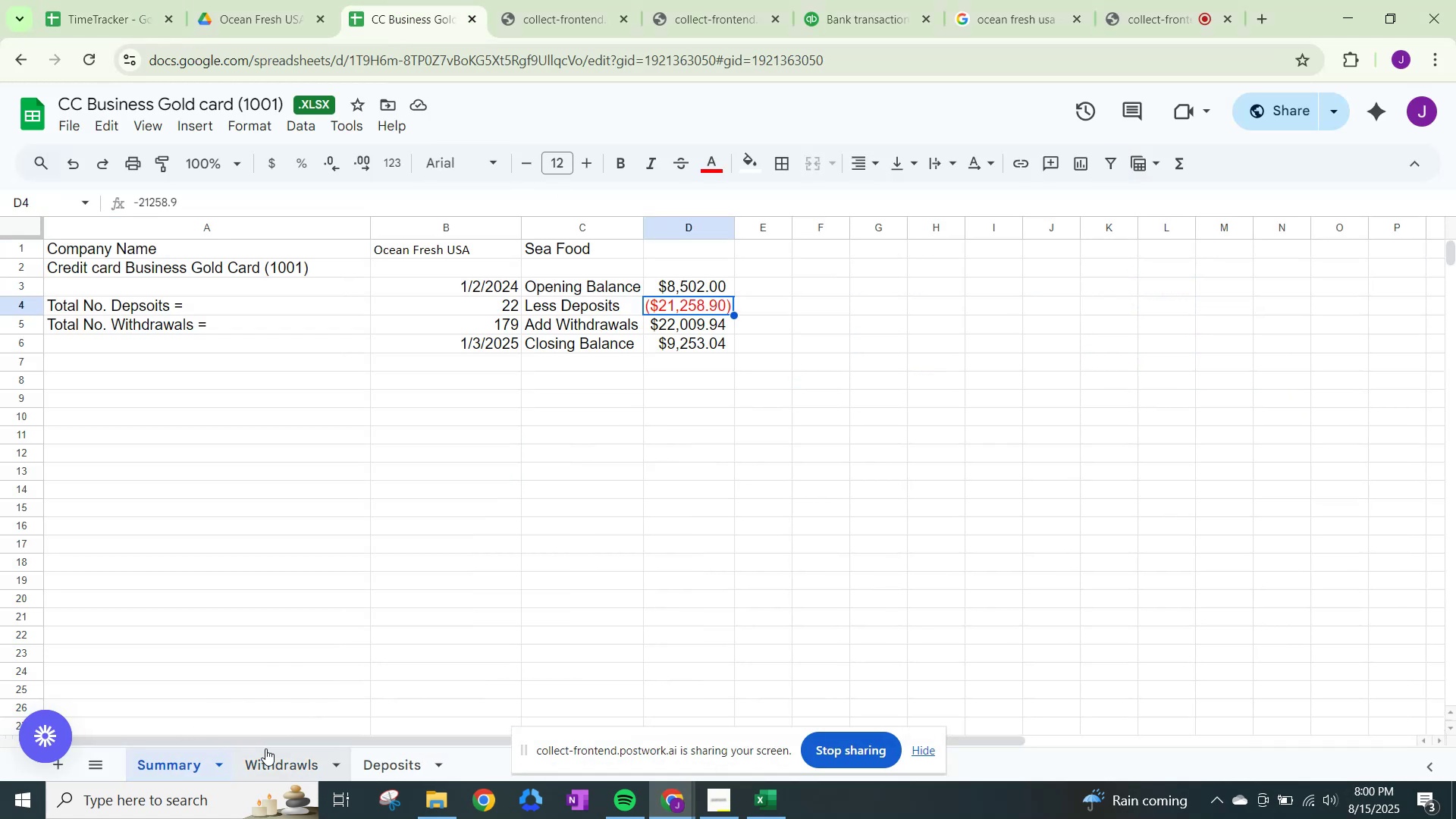 
left_click([267, 749])
 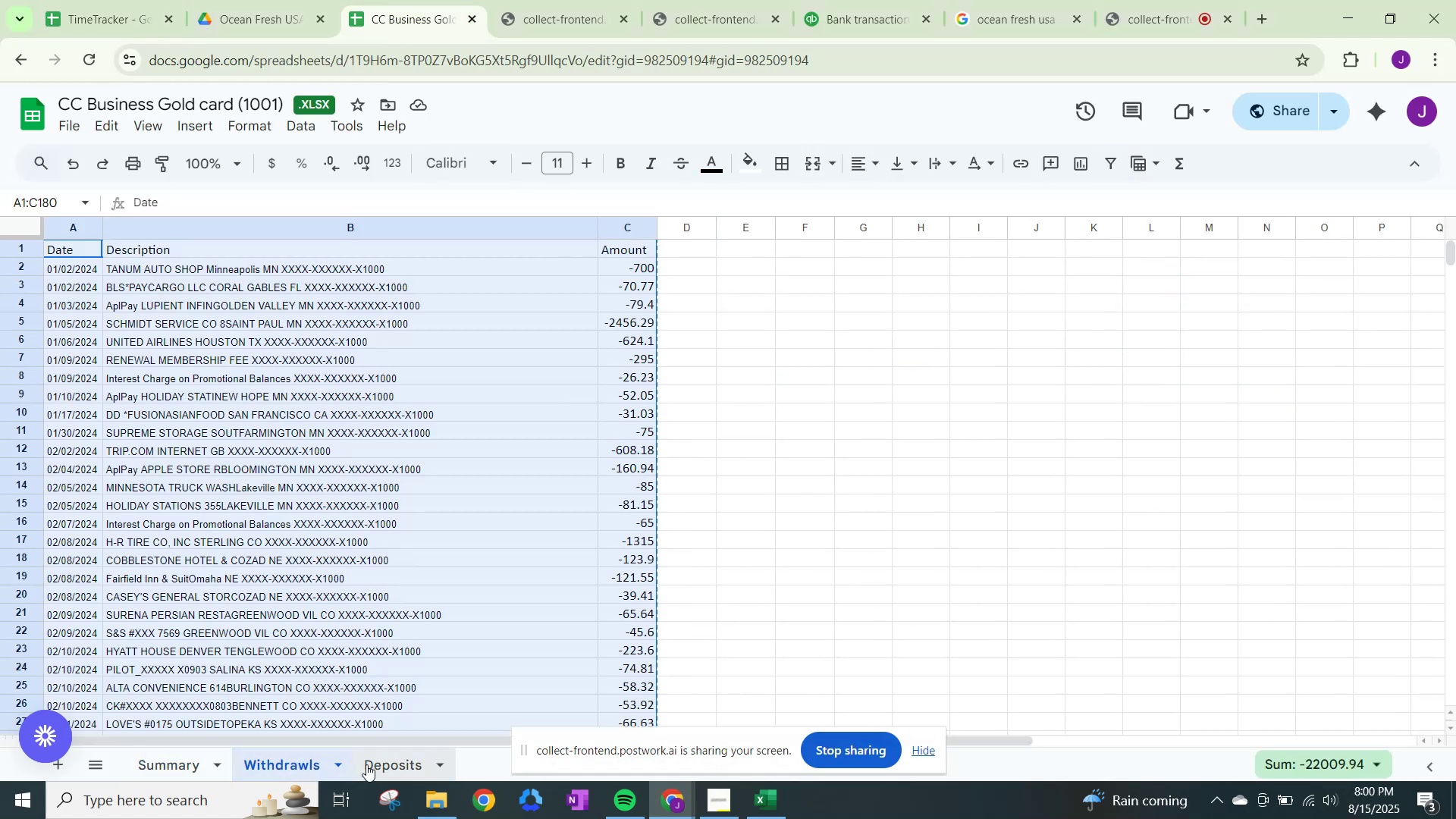 
left_click([385, 758])
 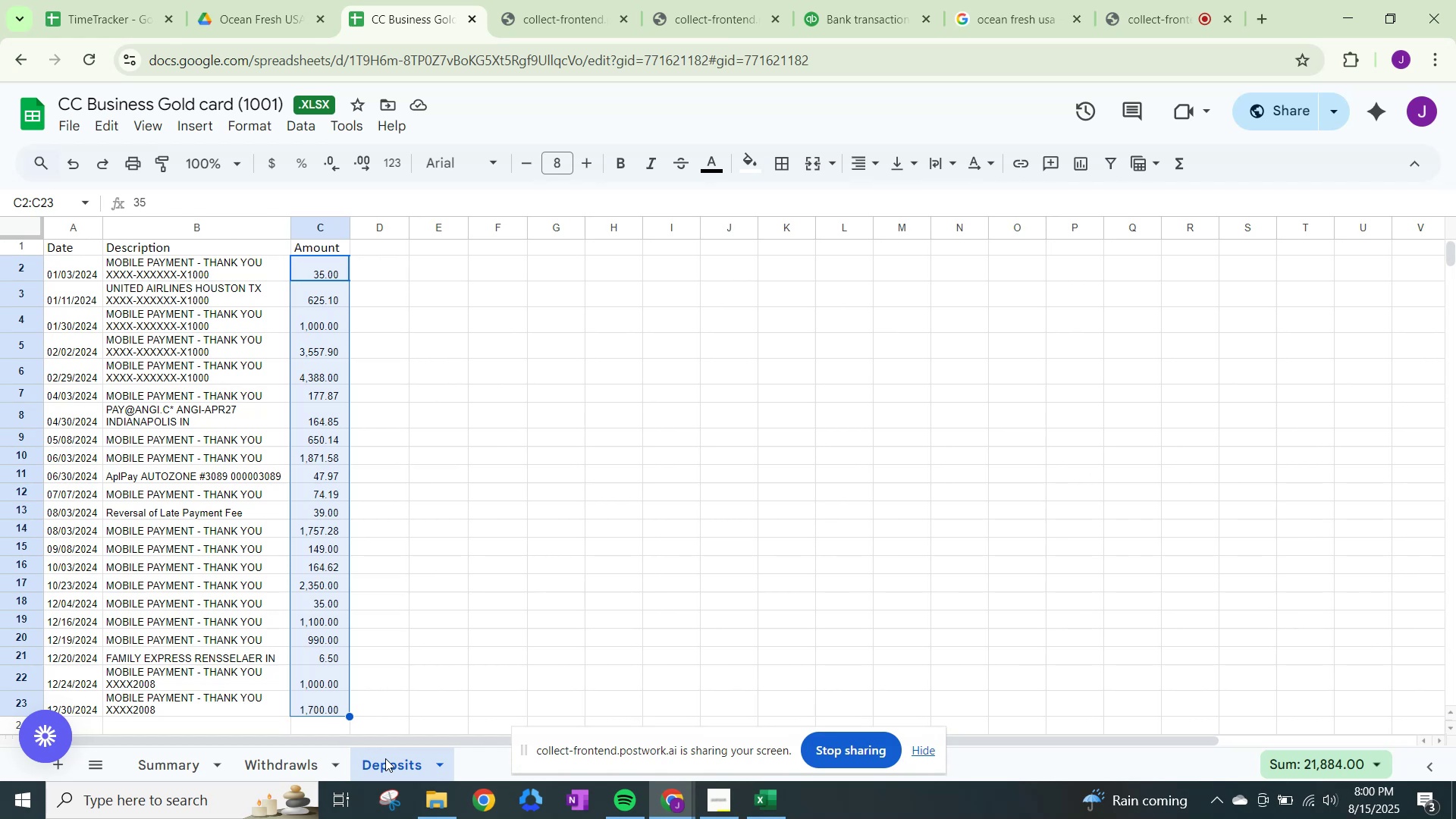 
left_click([184, 765])
 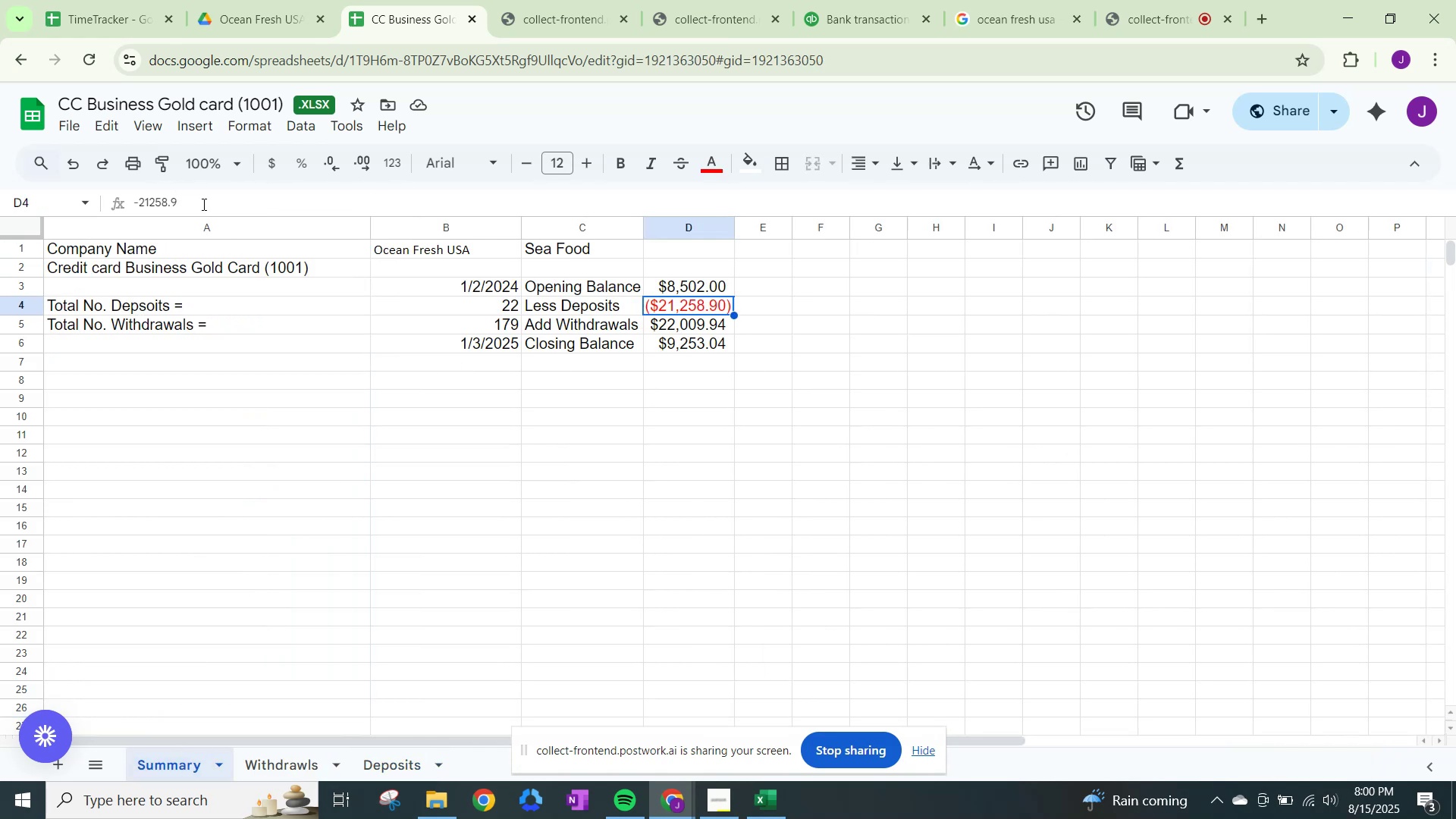 
left_click([202, 204])
 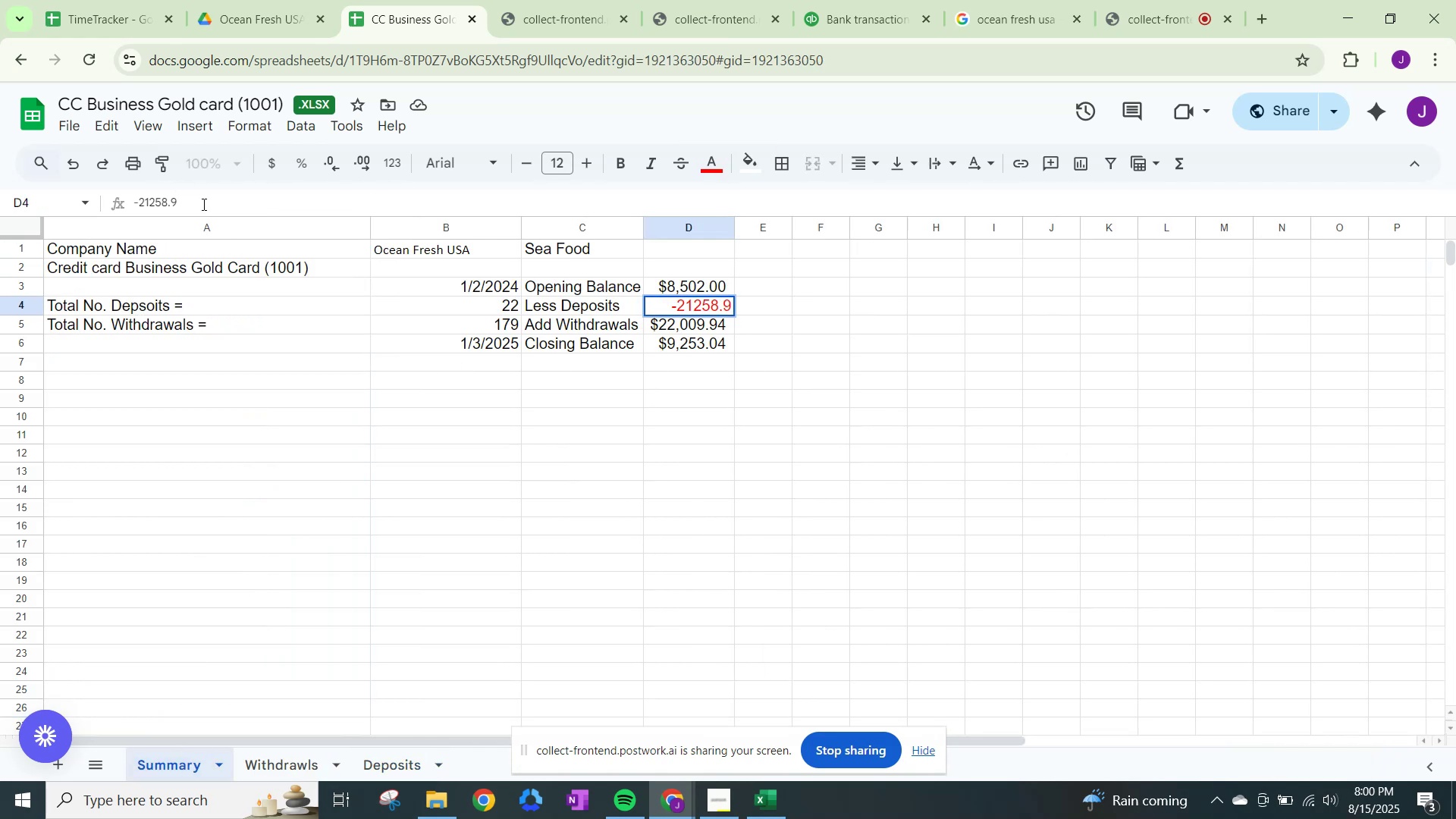 
key(Backspace)
 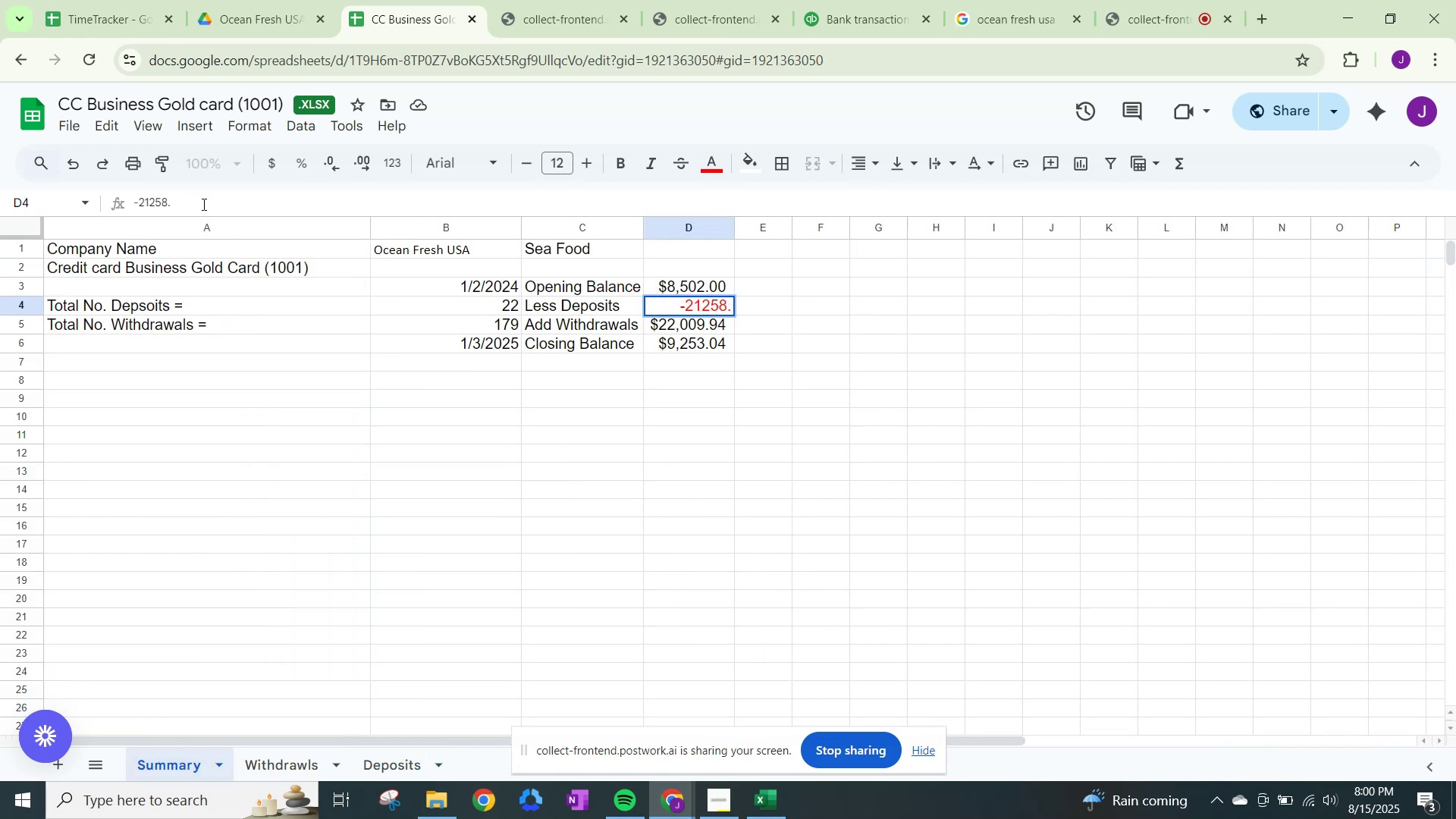 
key(Backspace)
 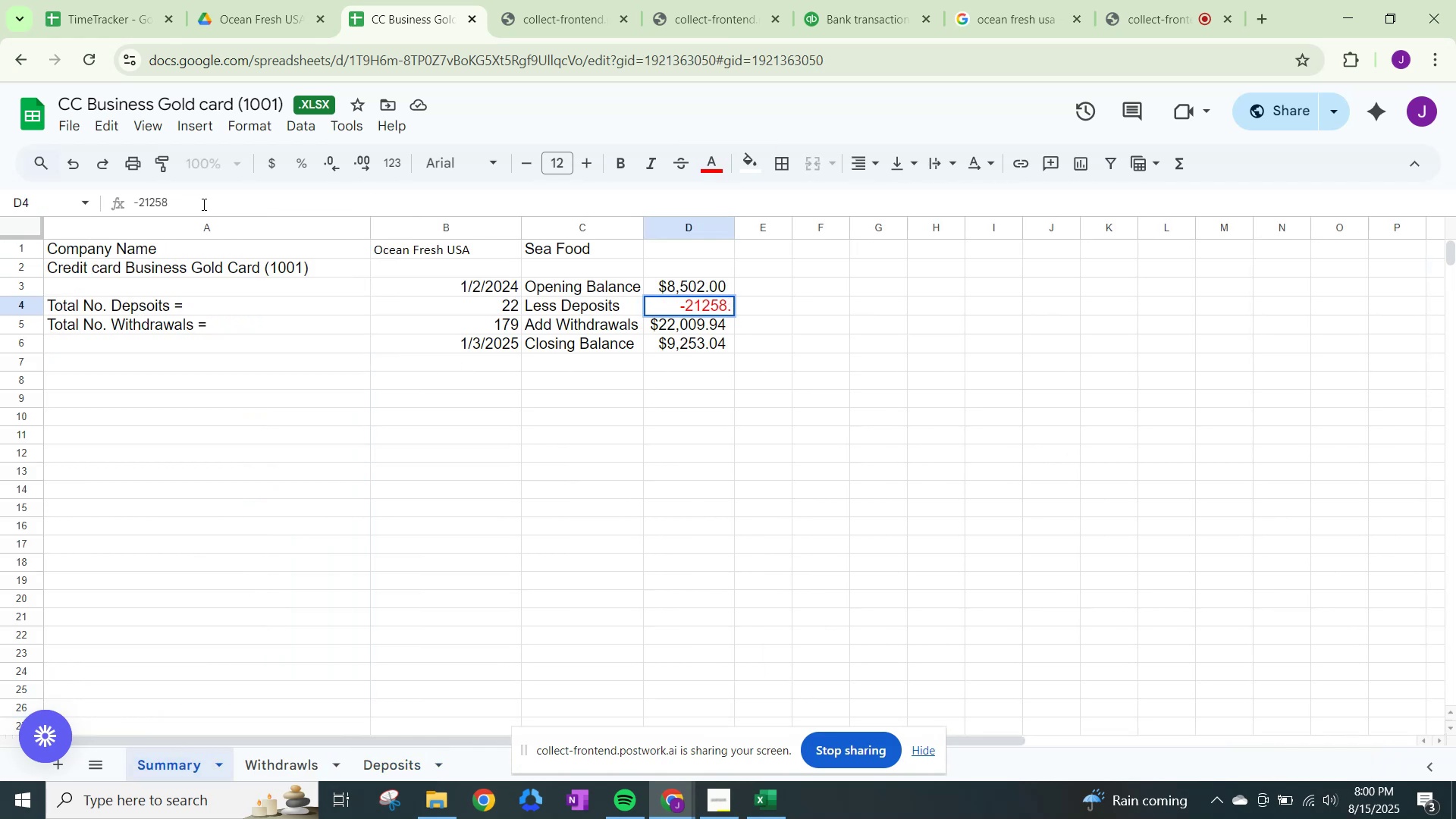 
key(Backspace)
 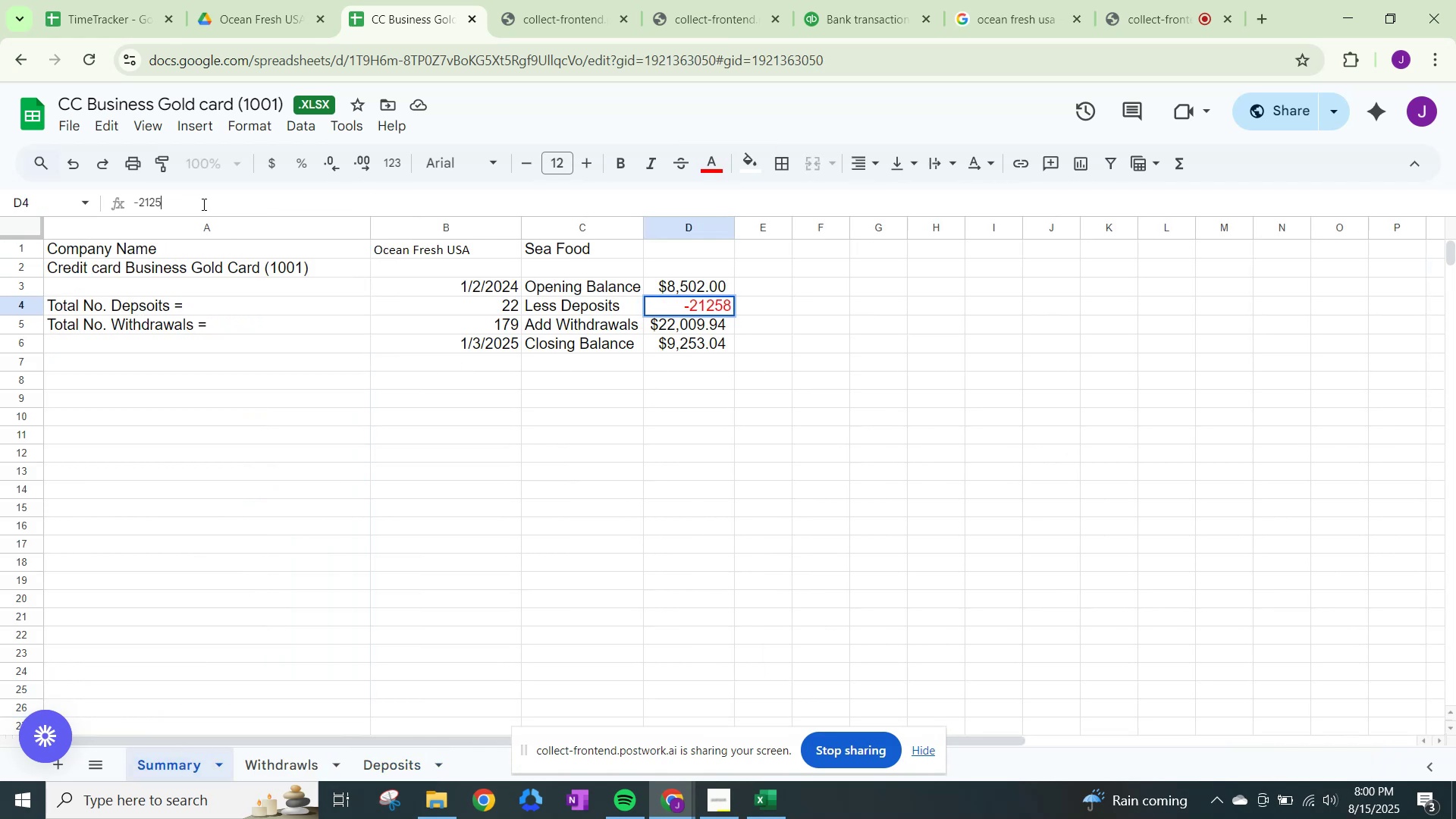 
key(Backspace)
 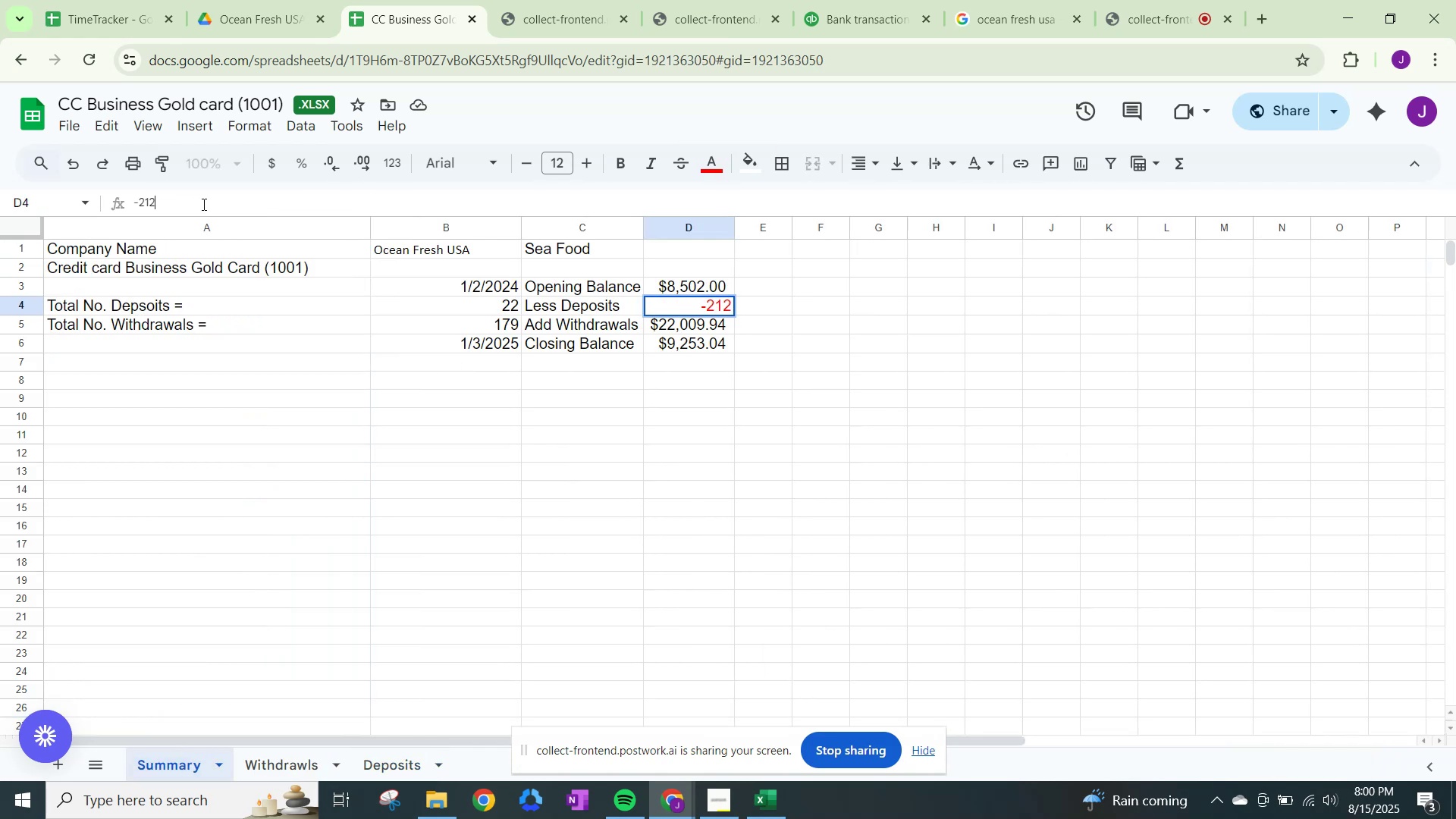 
key(Backspace)
 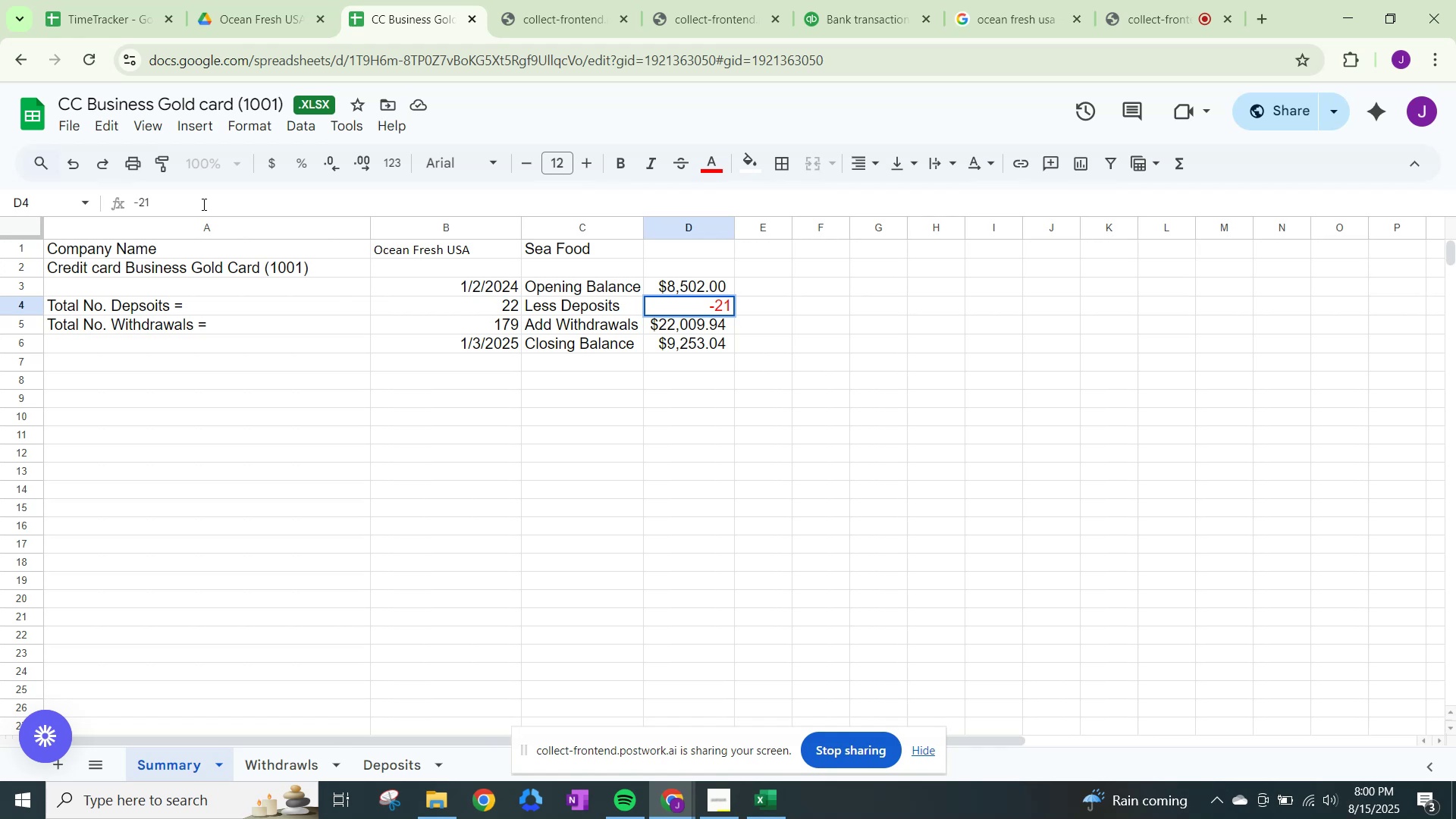 
key(Numpad8)
 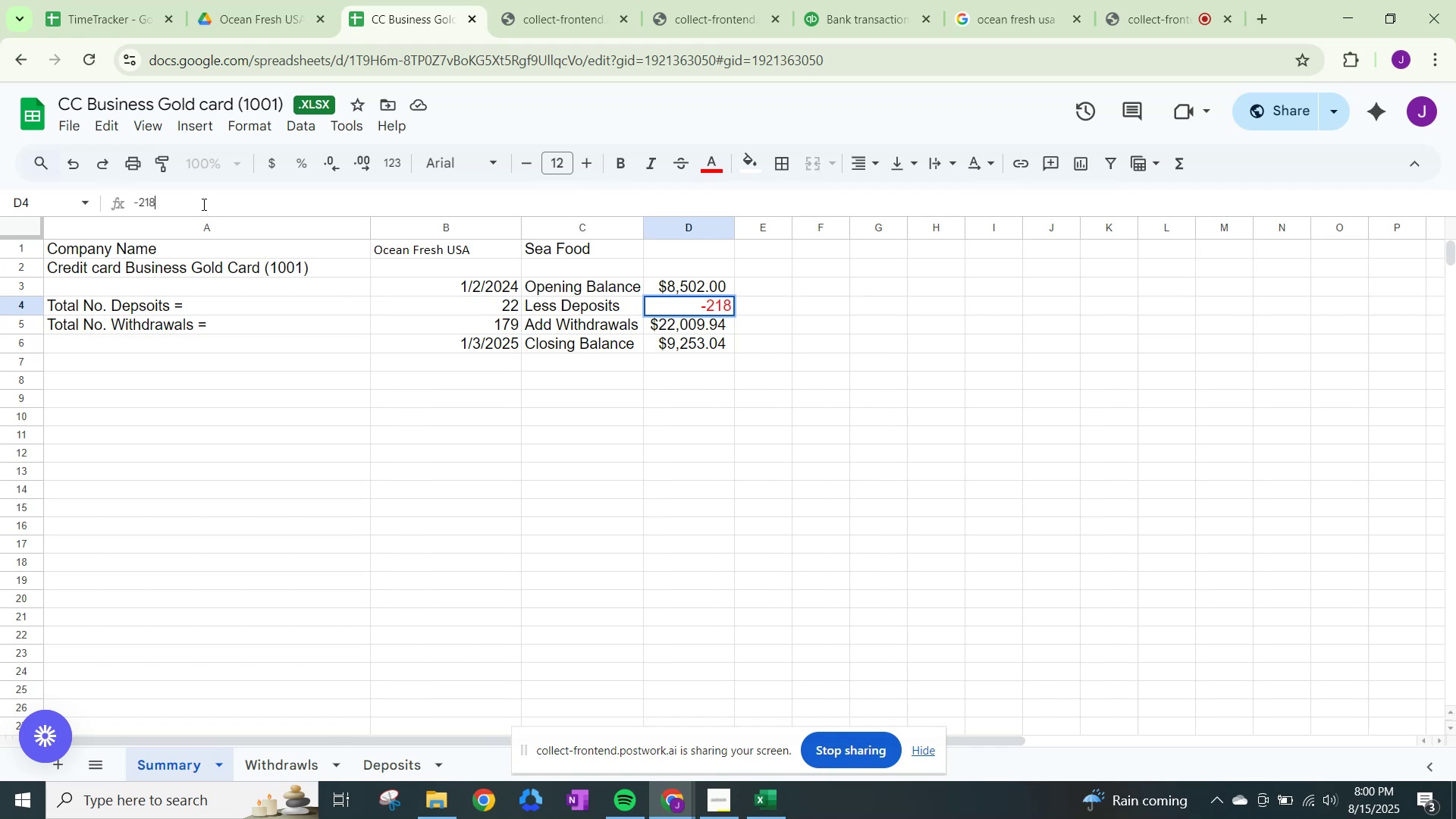 
key(Numpad8)
 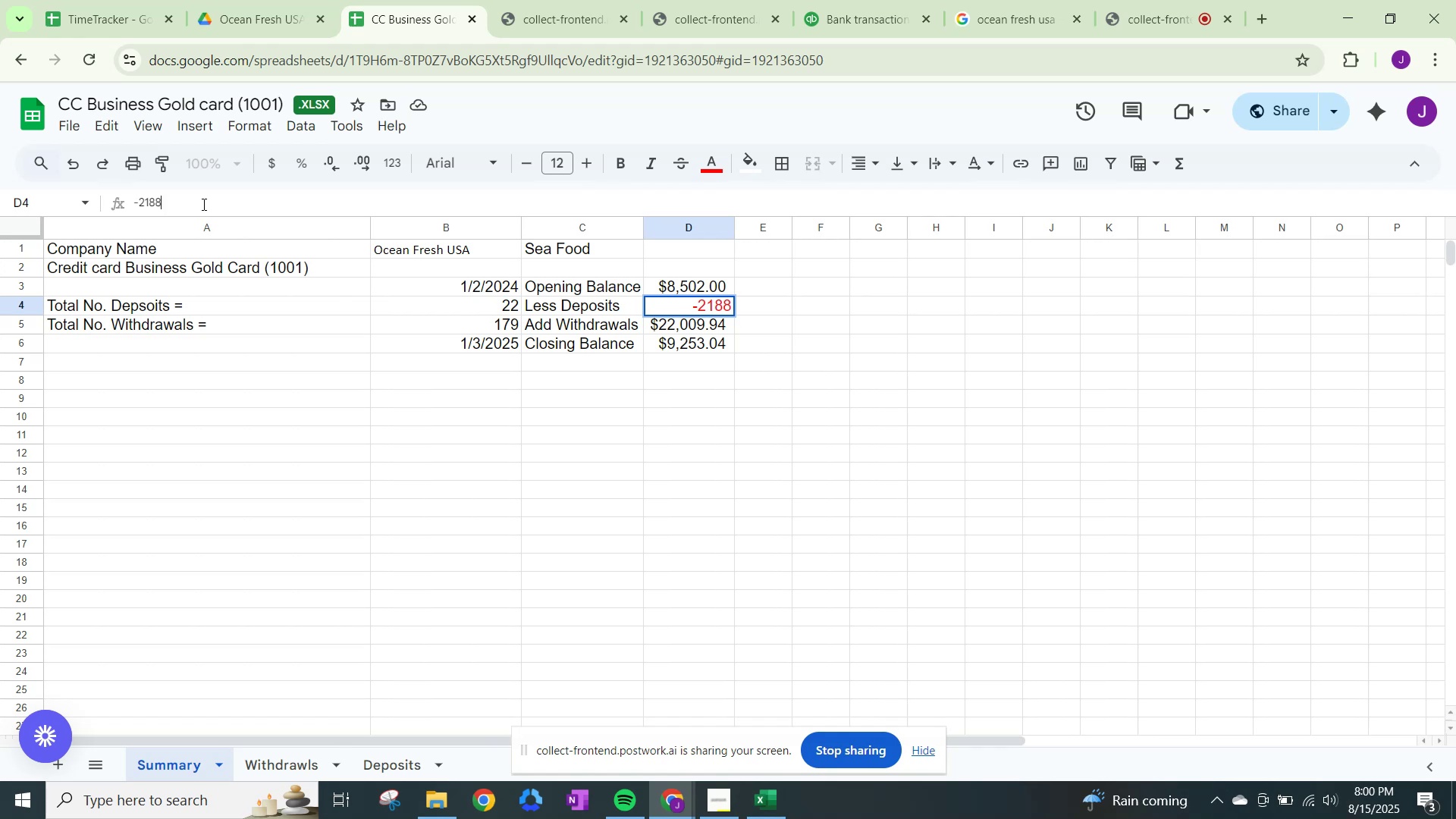 
key(Numpad4)
 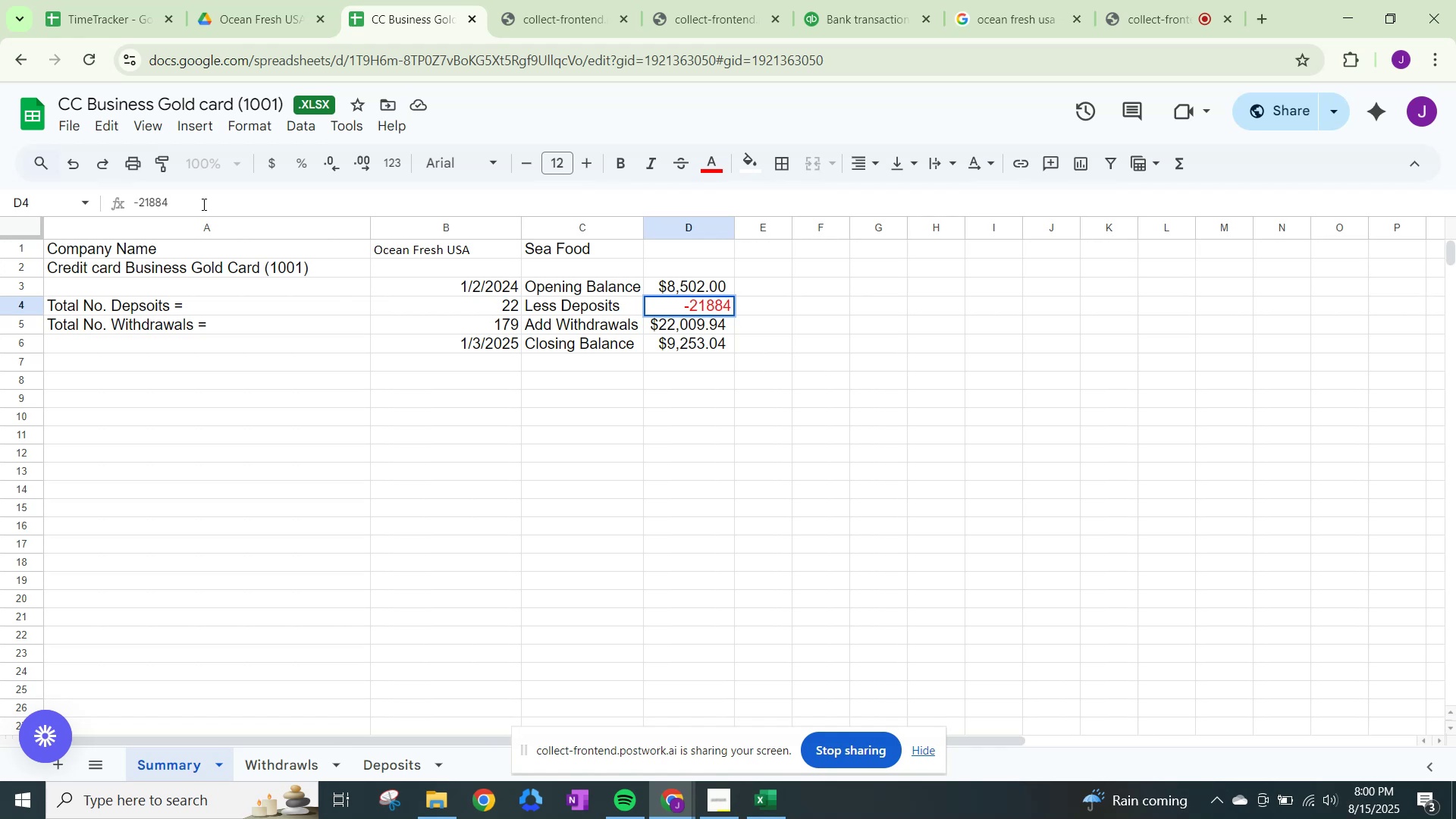 
key(NumpadEnter)
 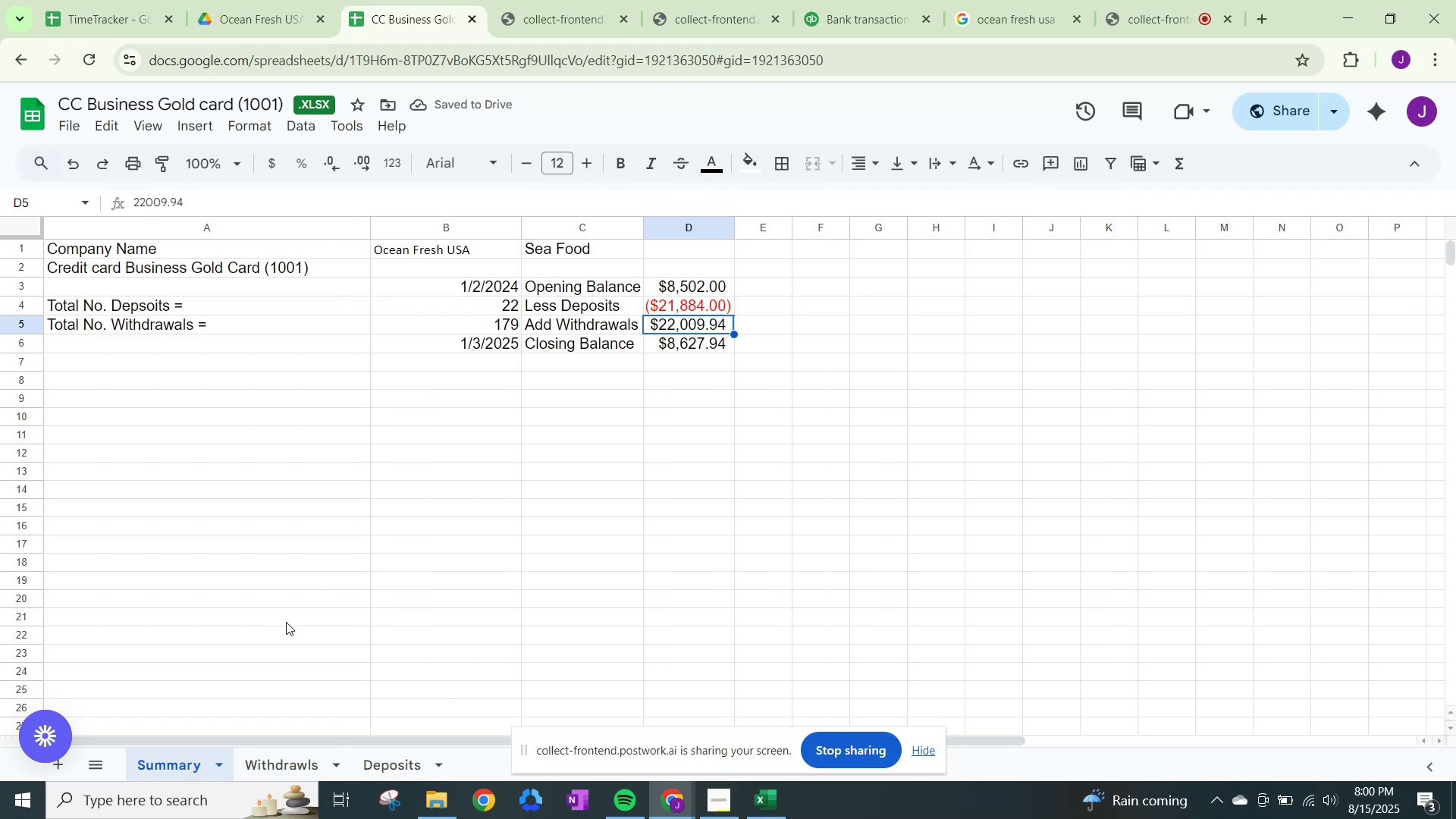 
wait(9.9)
 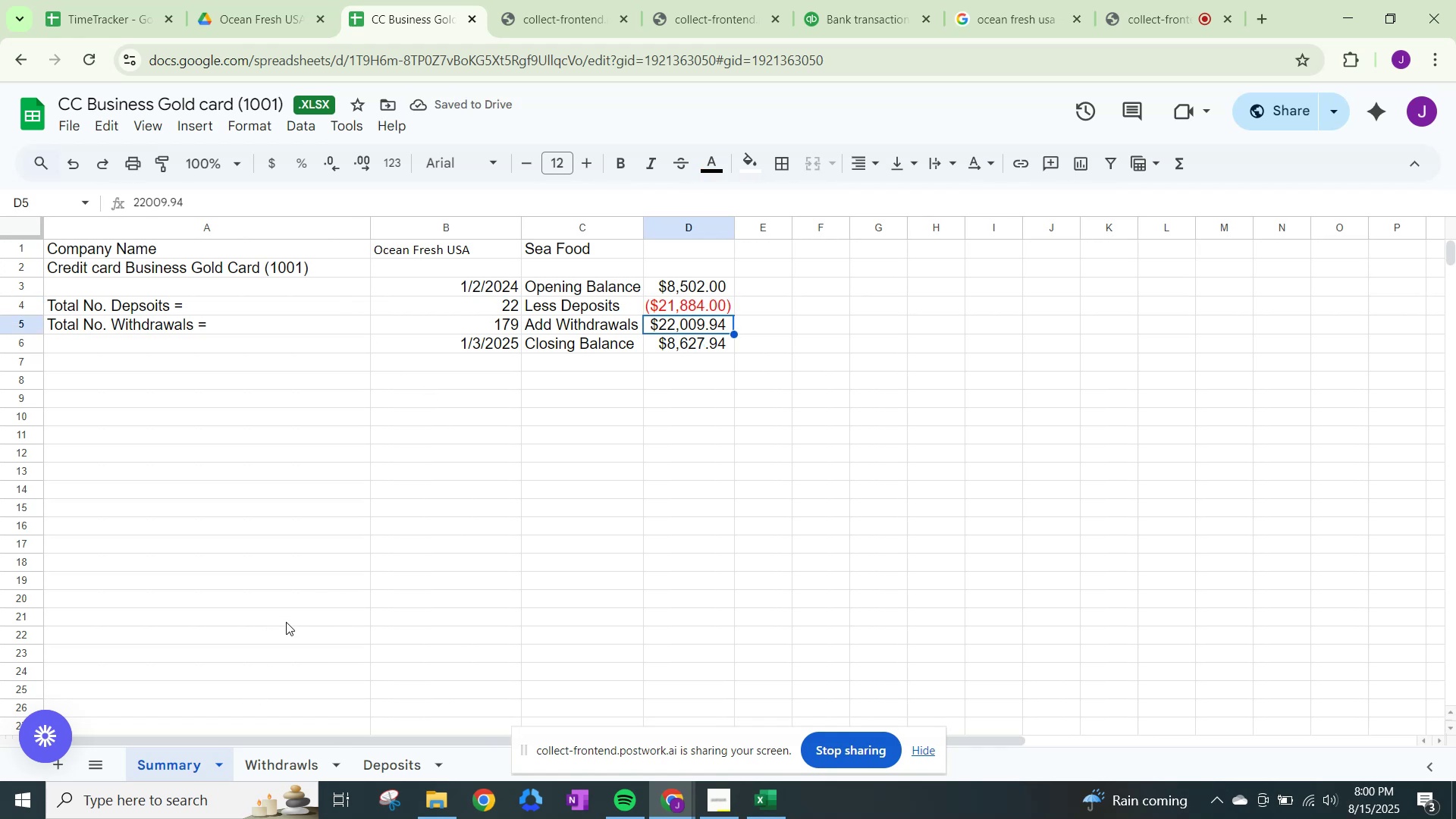 
left_click([770, 800])
 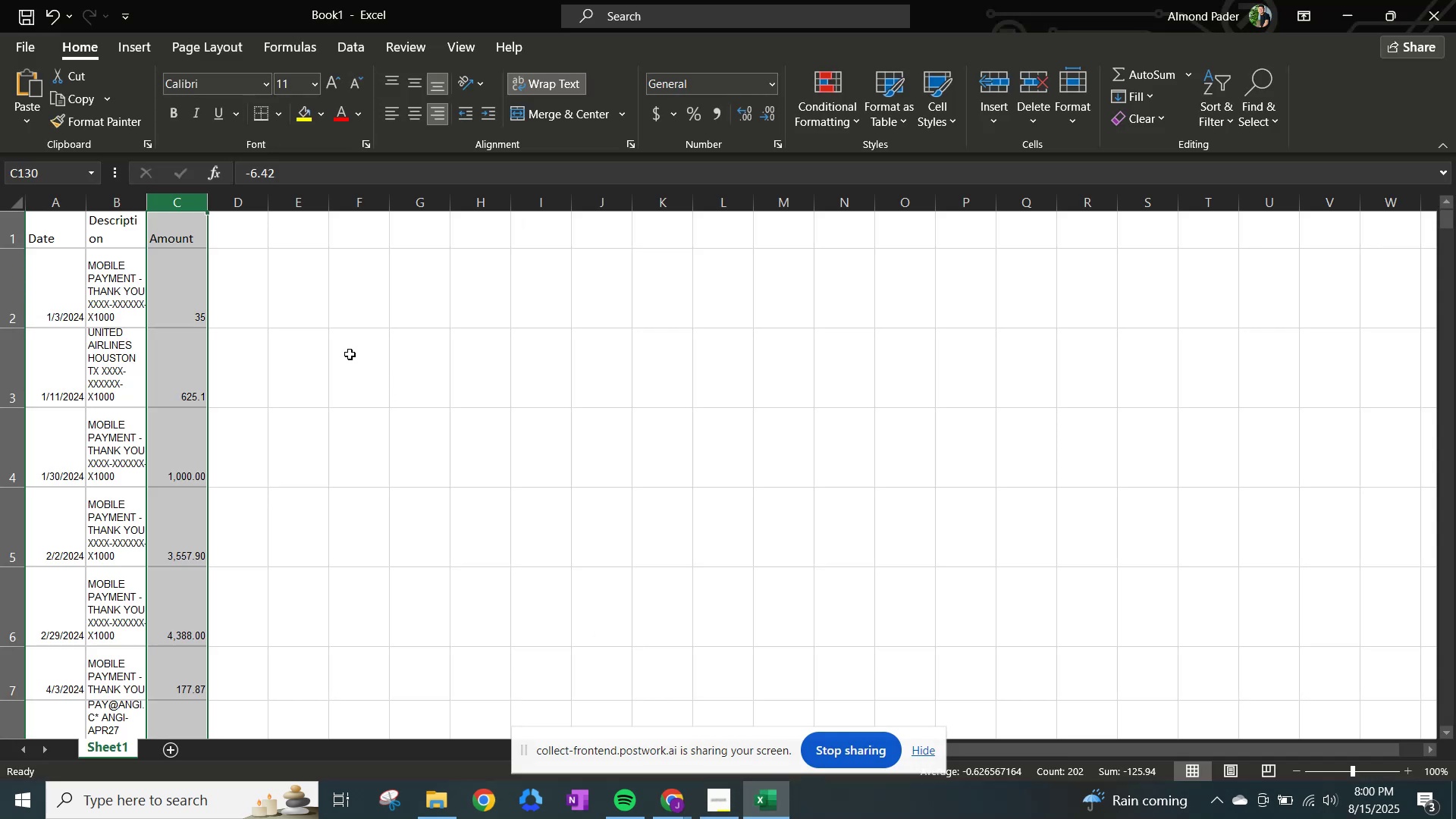 
wait(7.86)
 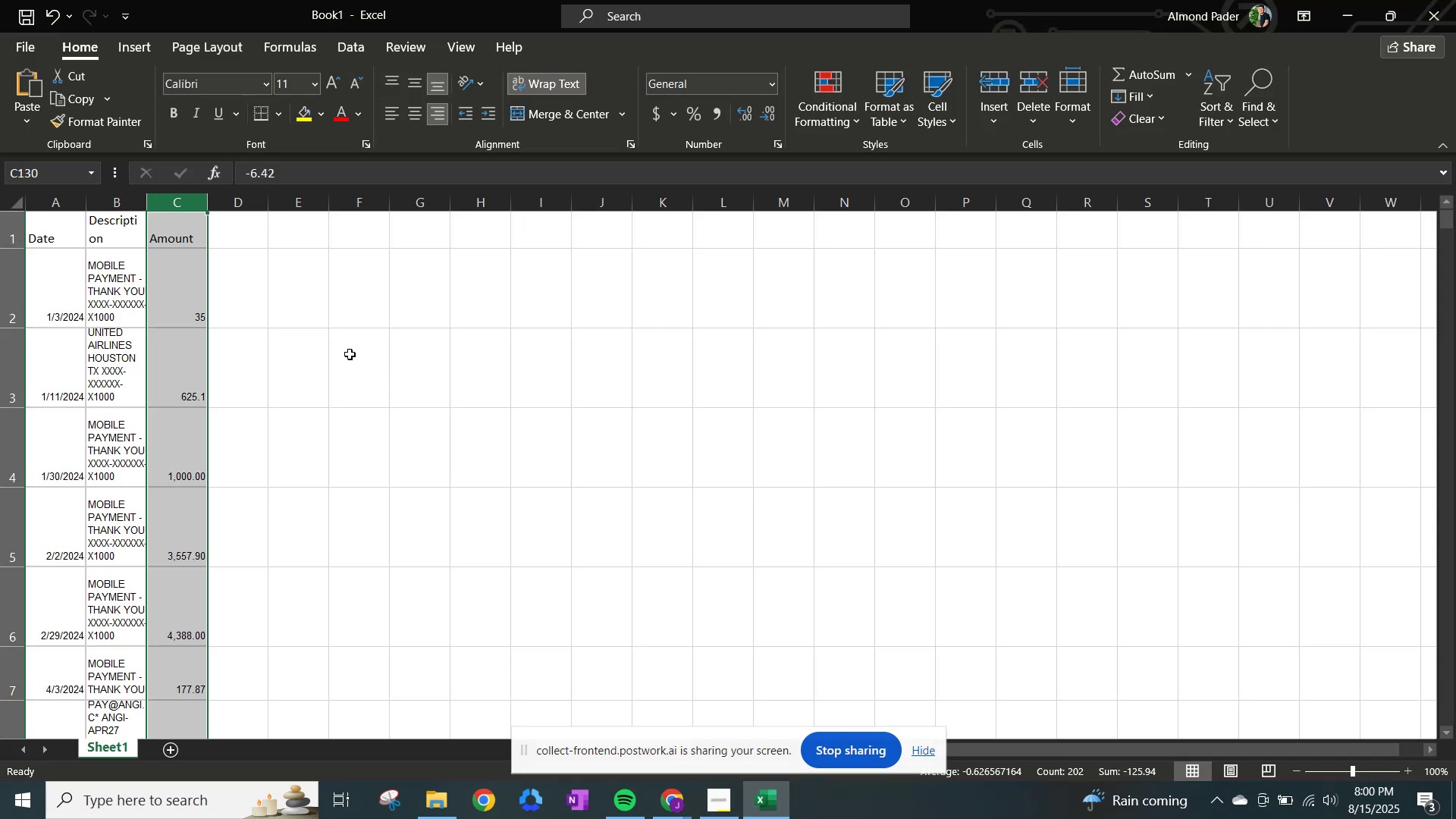 
left_click([761, 799])
 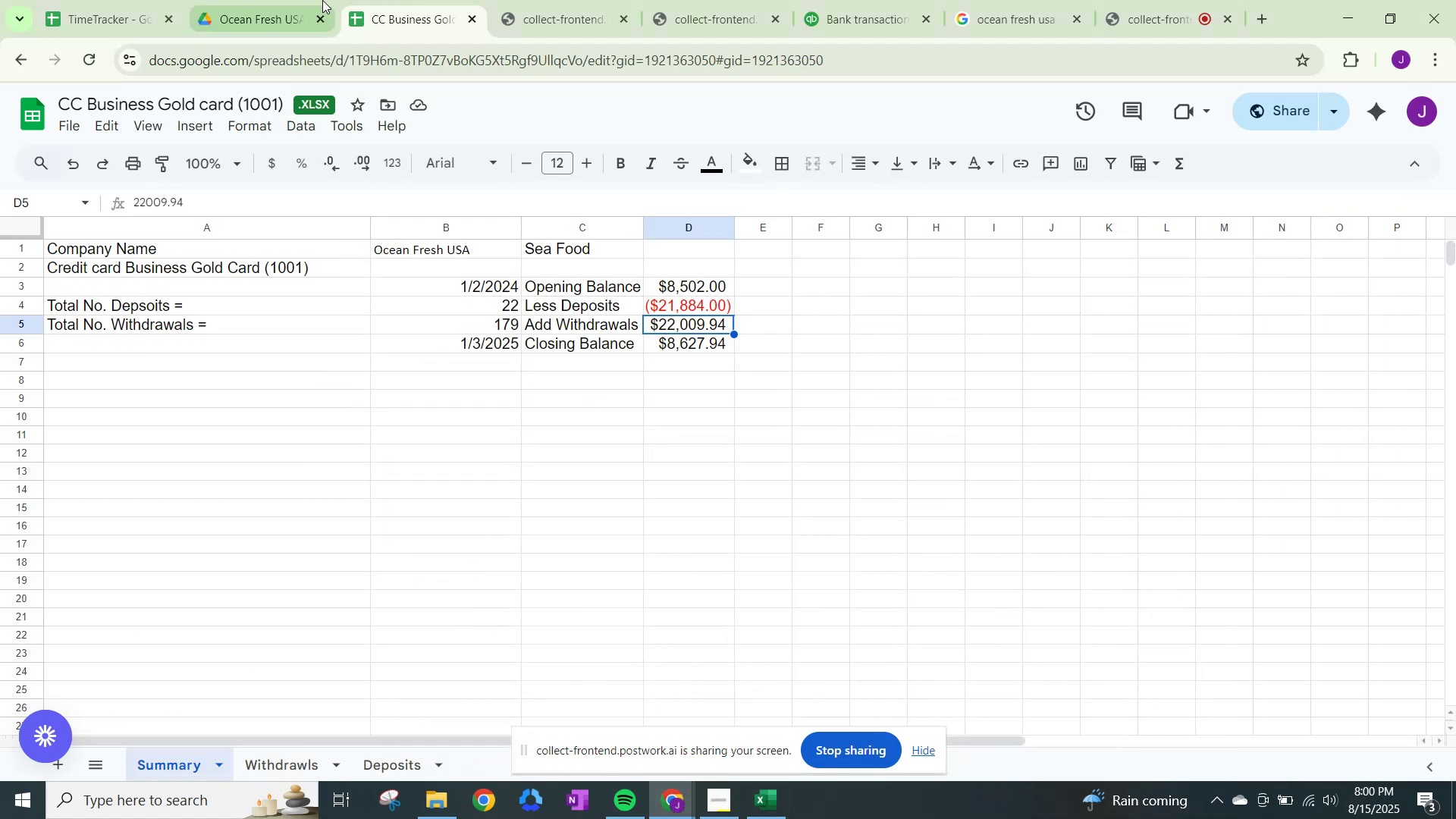 
left_click([271, 0])
 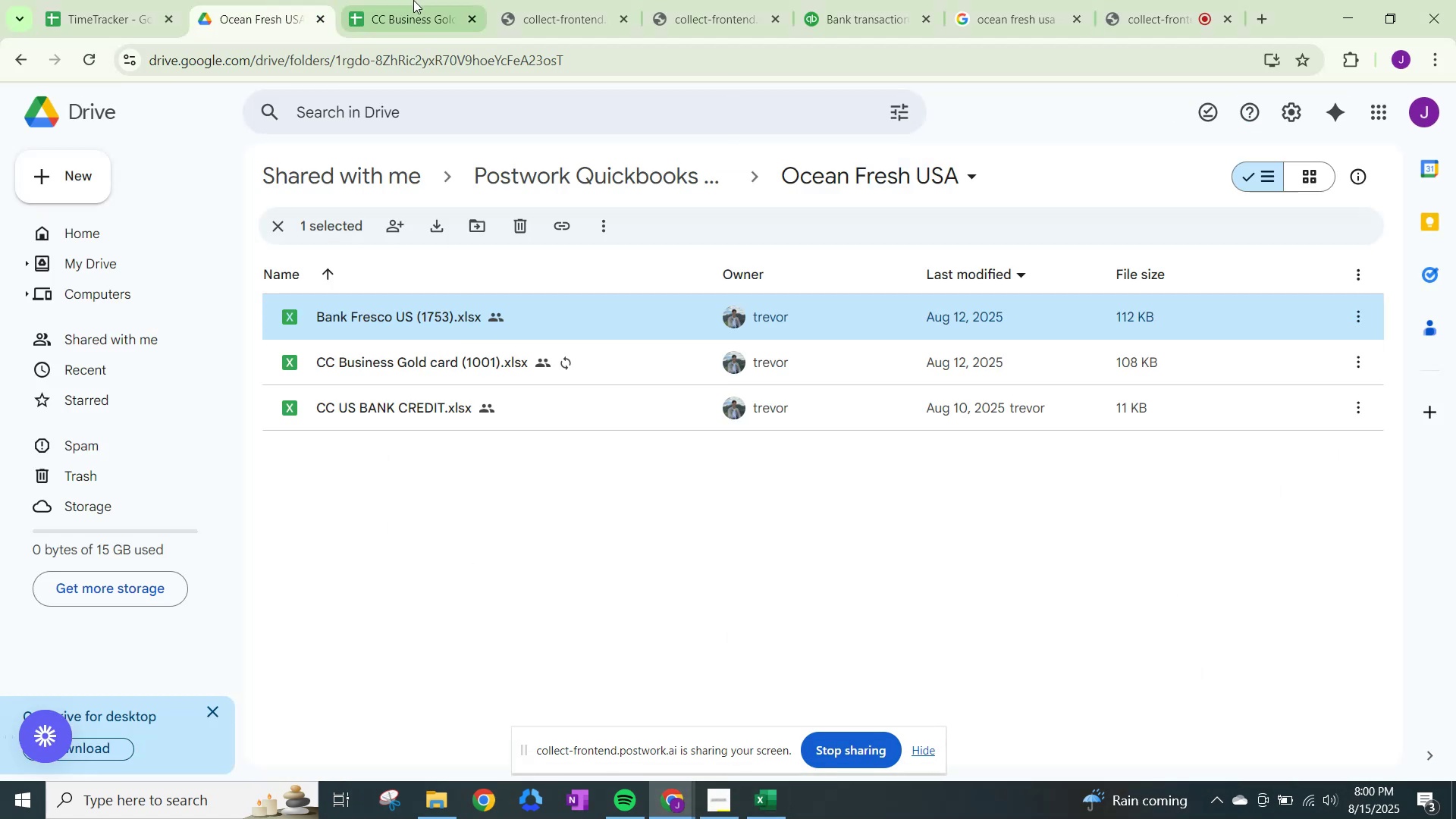 
left_click([427, 0])
 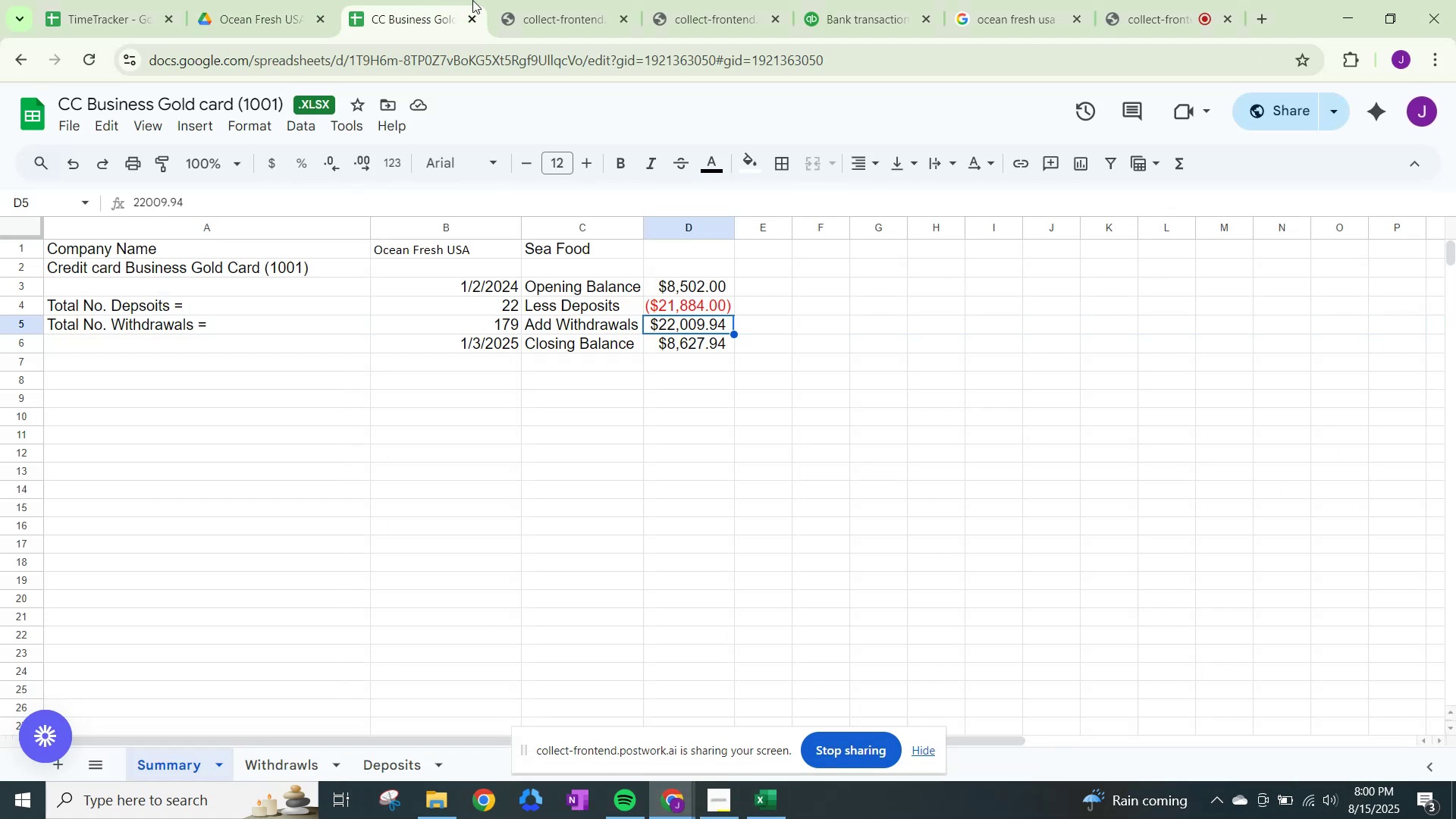 
mouse_move([516, 15])
 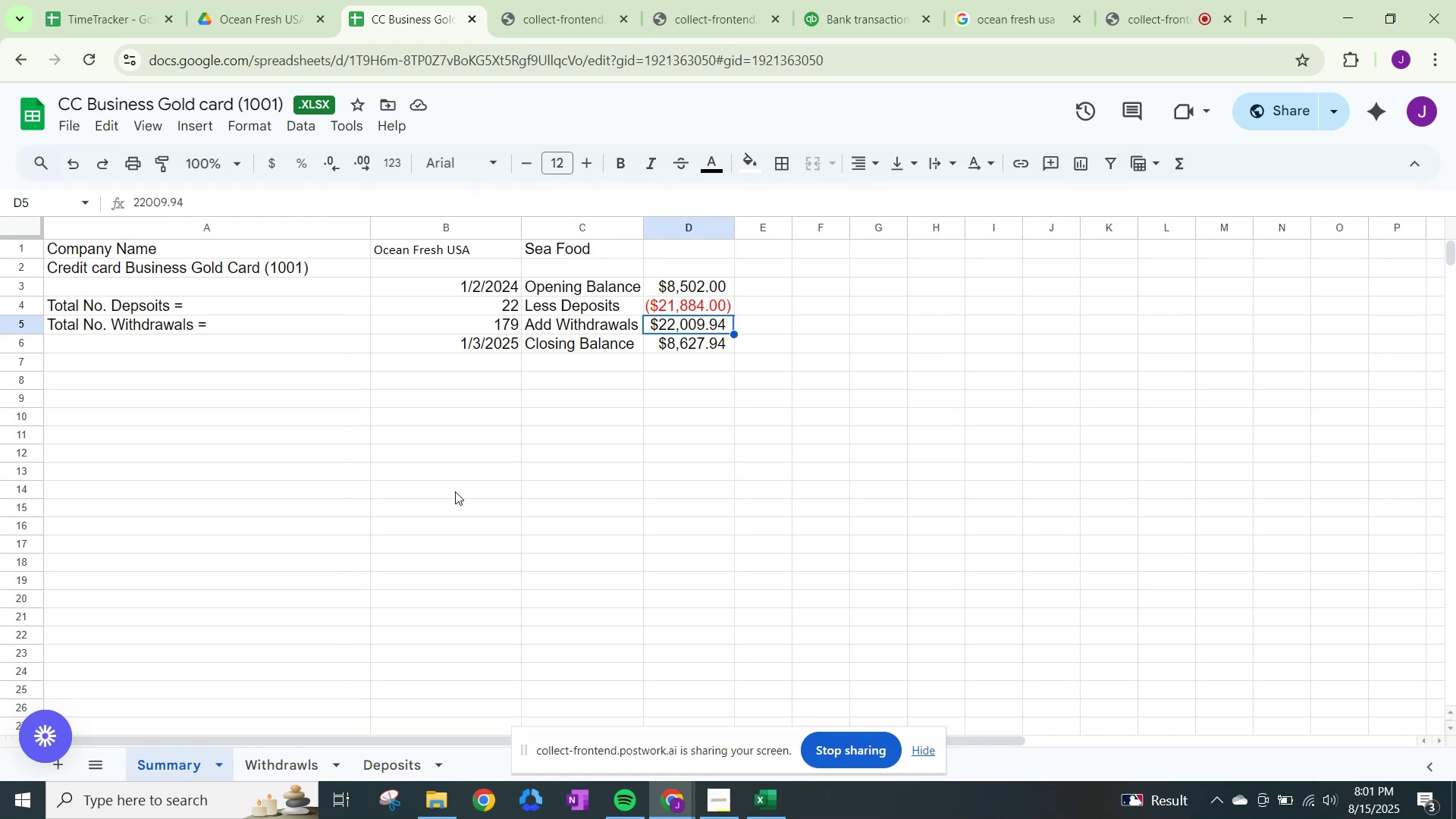 
wait(25.8)
 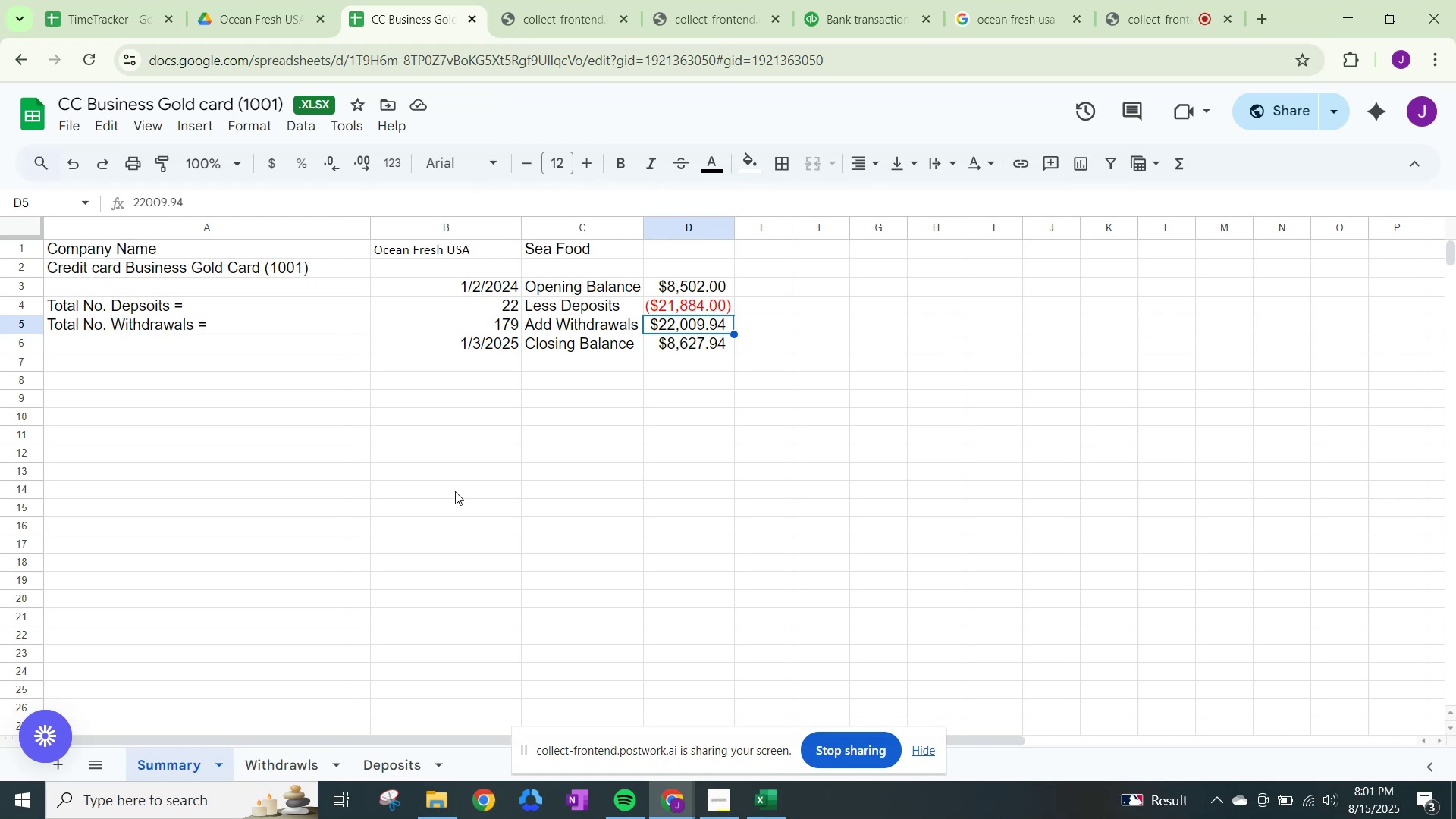 
double_click([149, 262])
 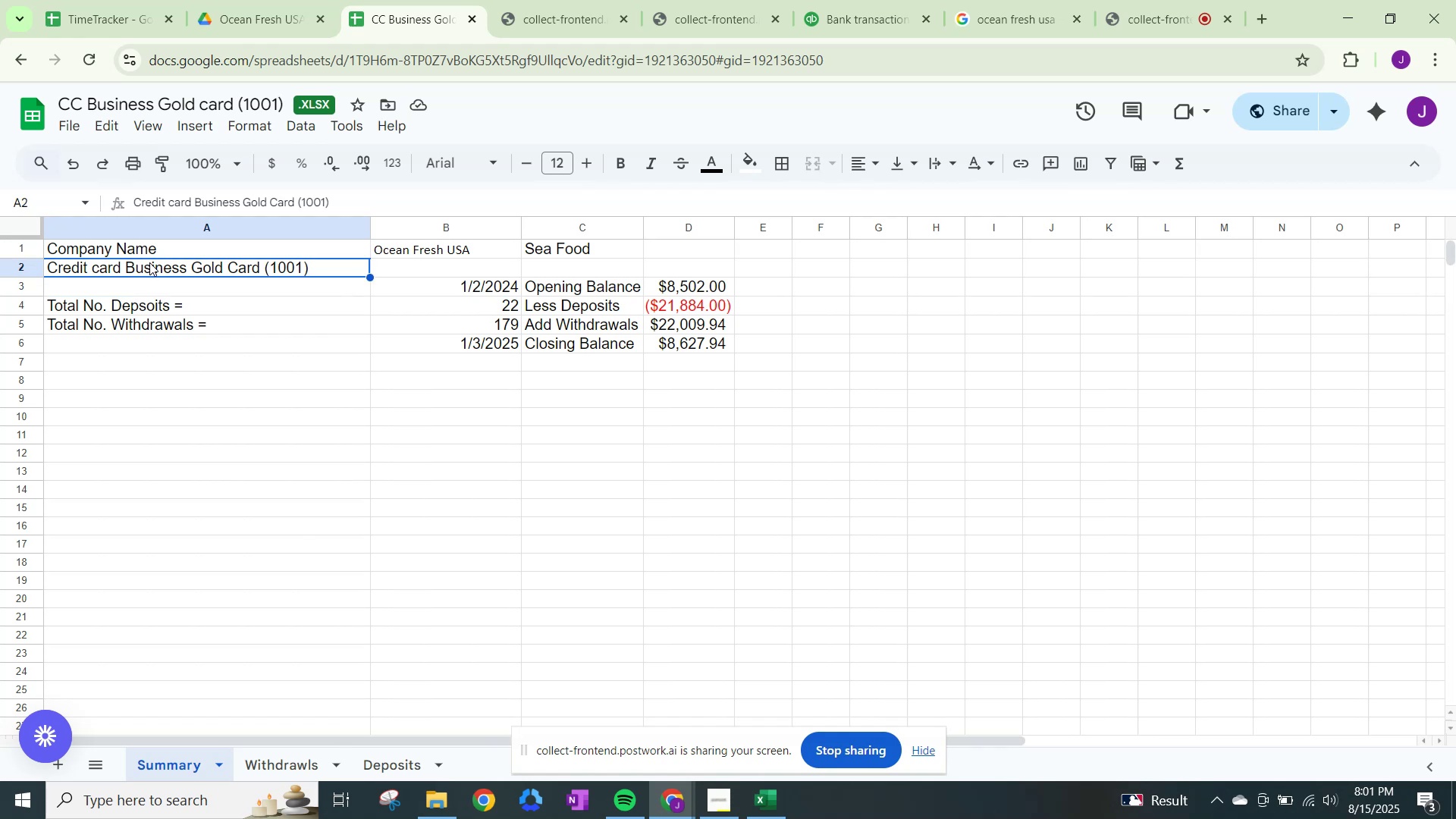 
key(Control+C)
 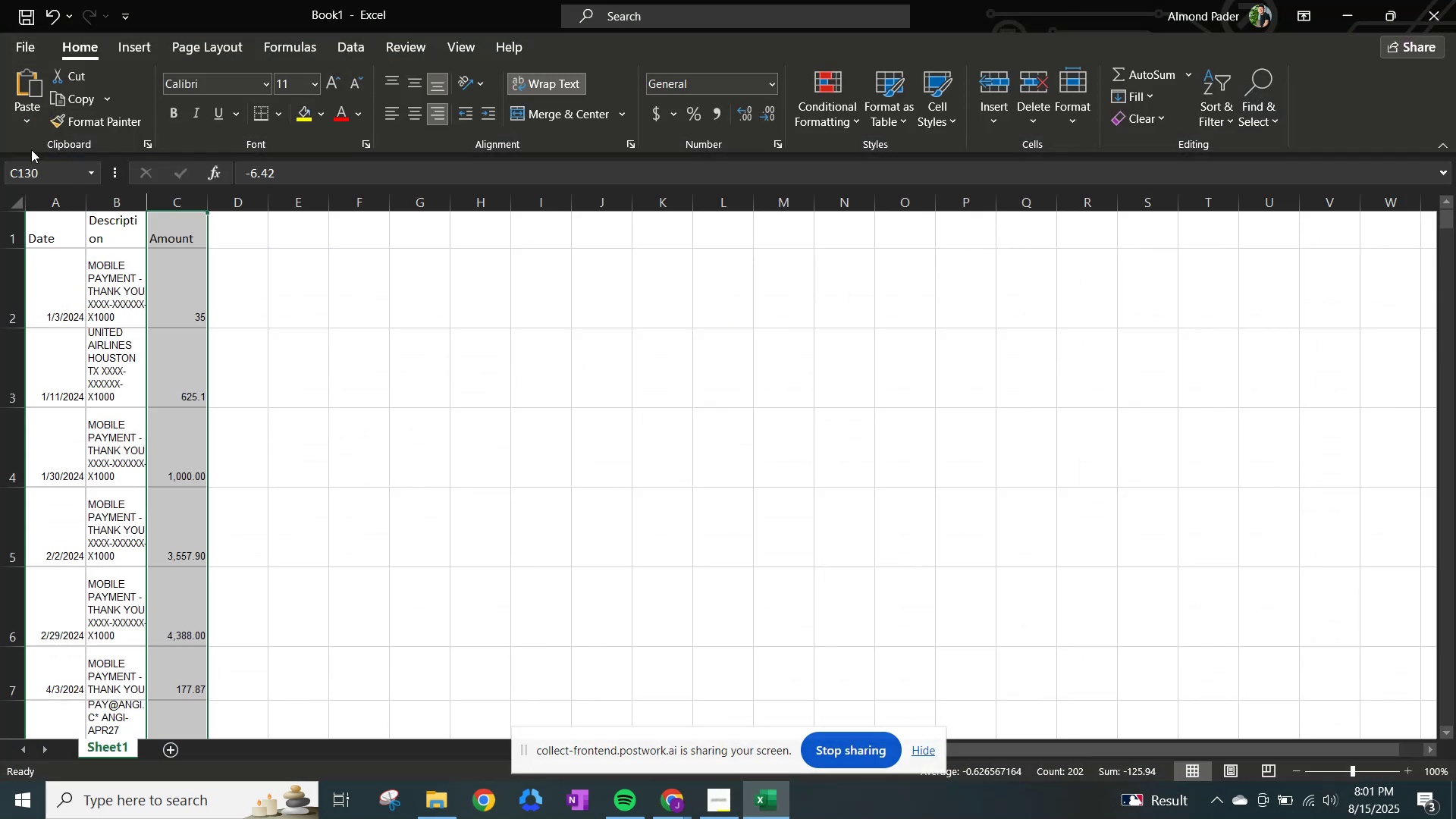 
left_click([31, 18])
 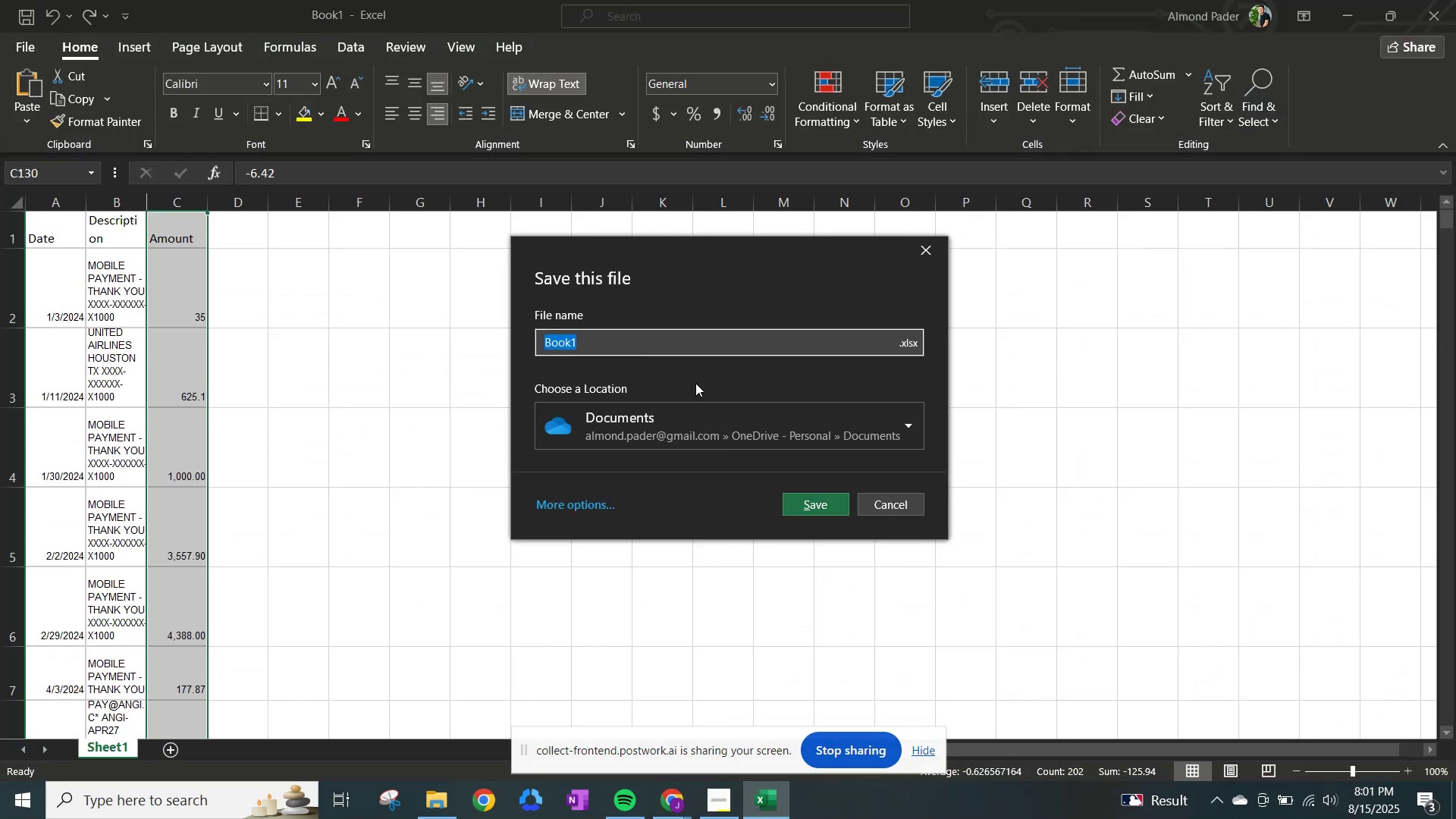 
left_click([905, 502])
 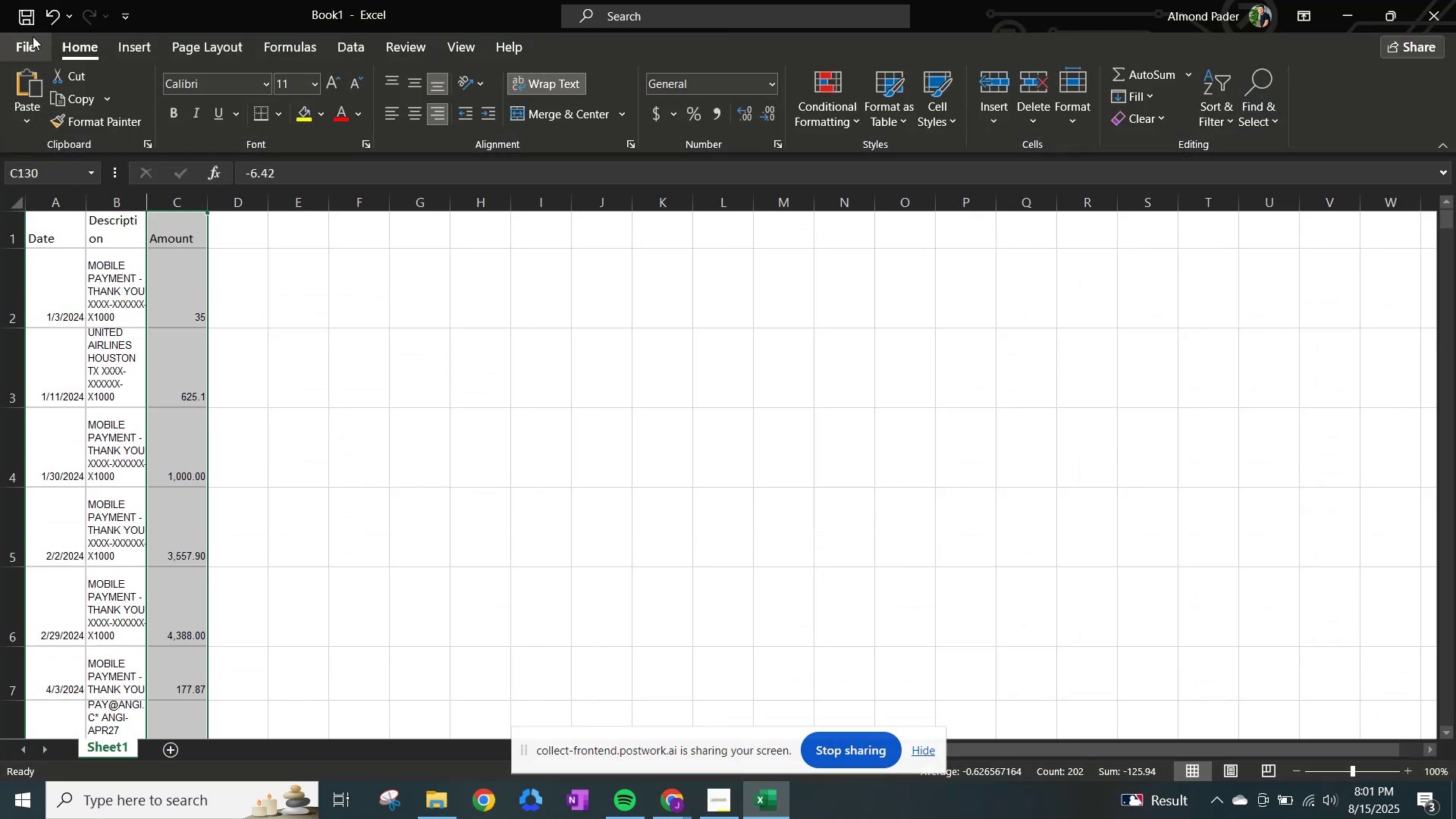 
left_click([24, 43])
 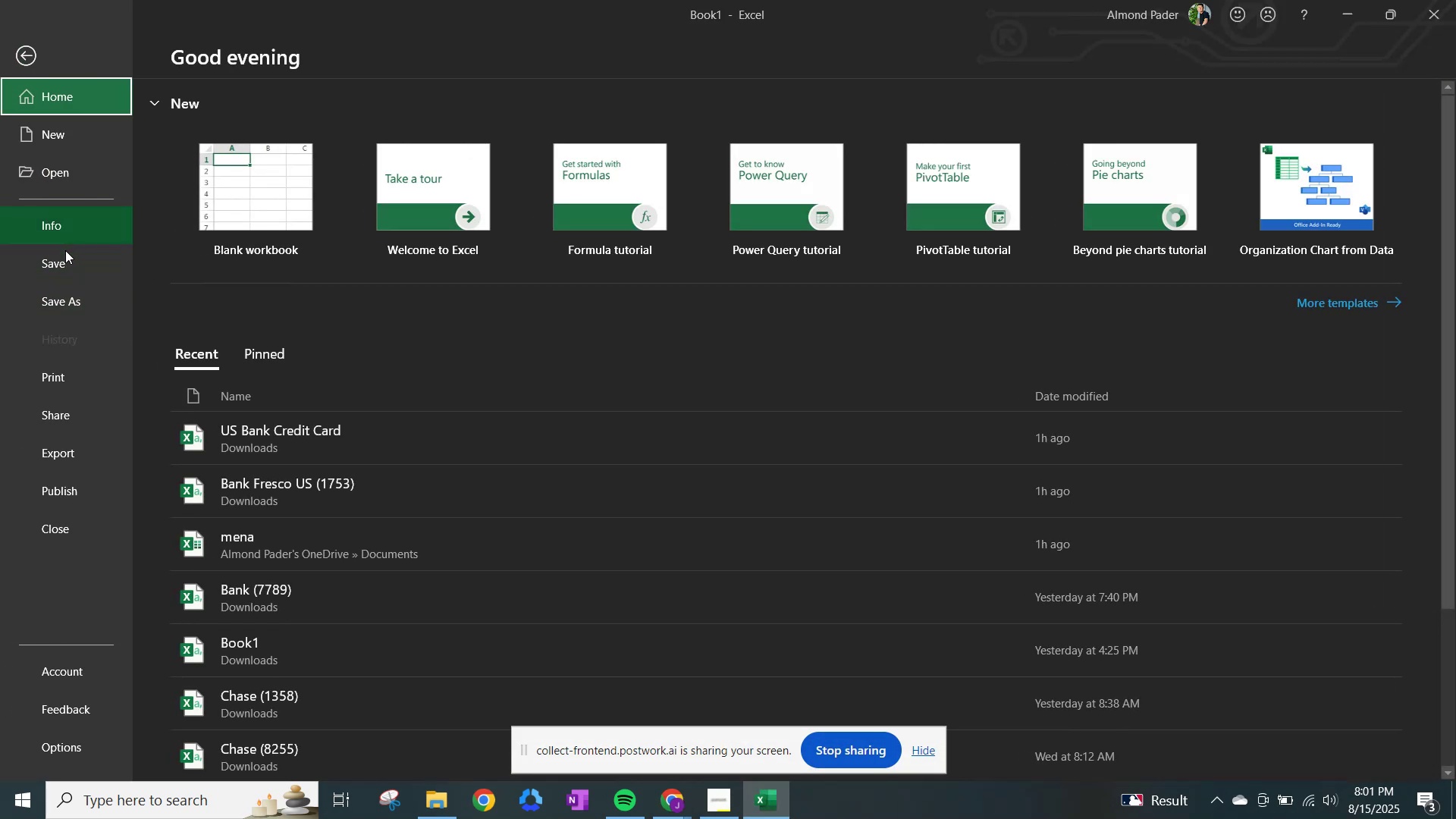 
left_click([62, 290])
 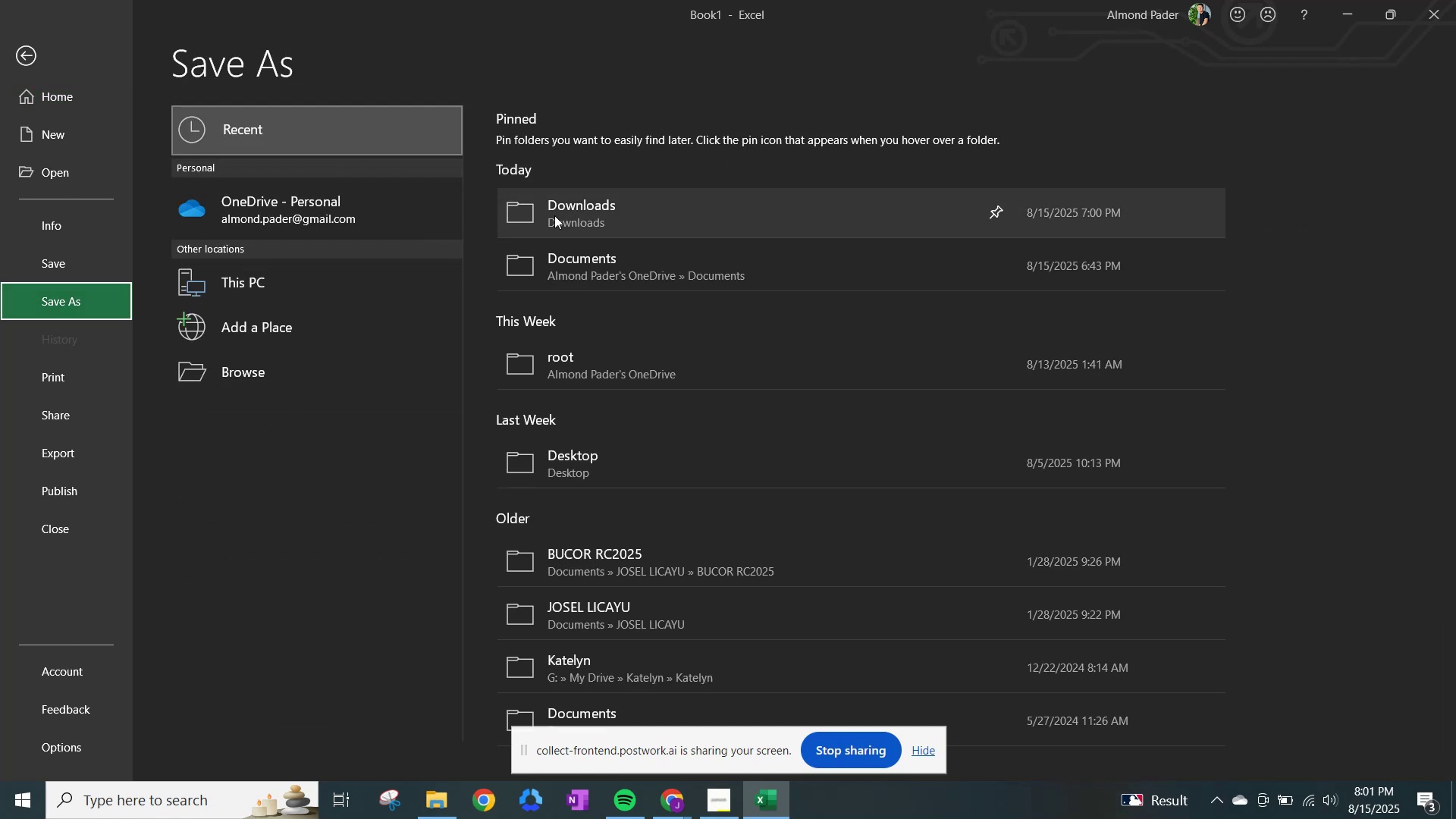 
left_click([560, 215])
 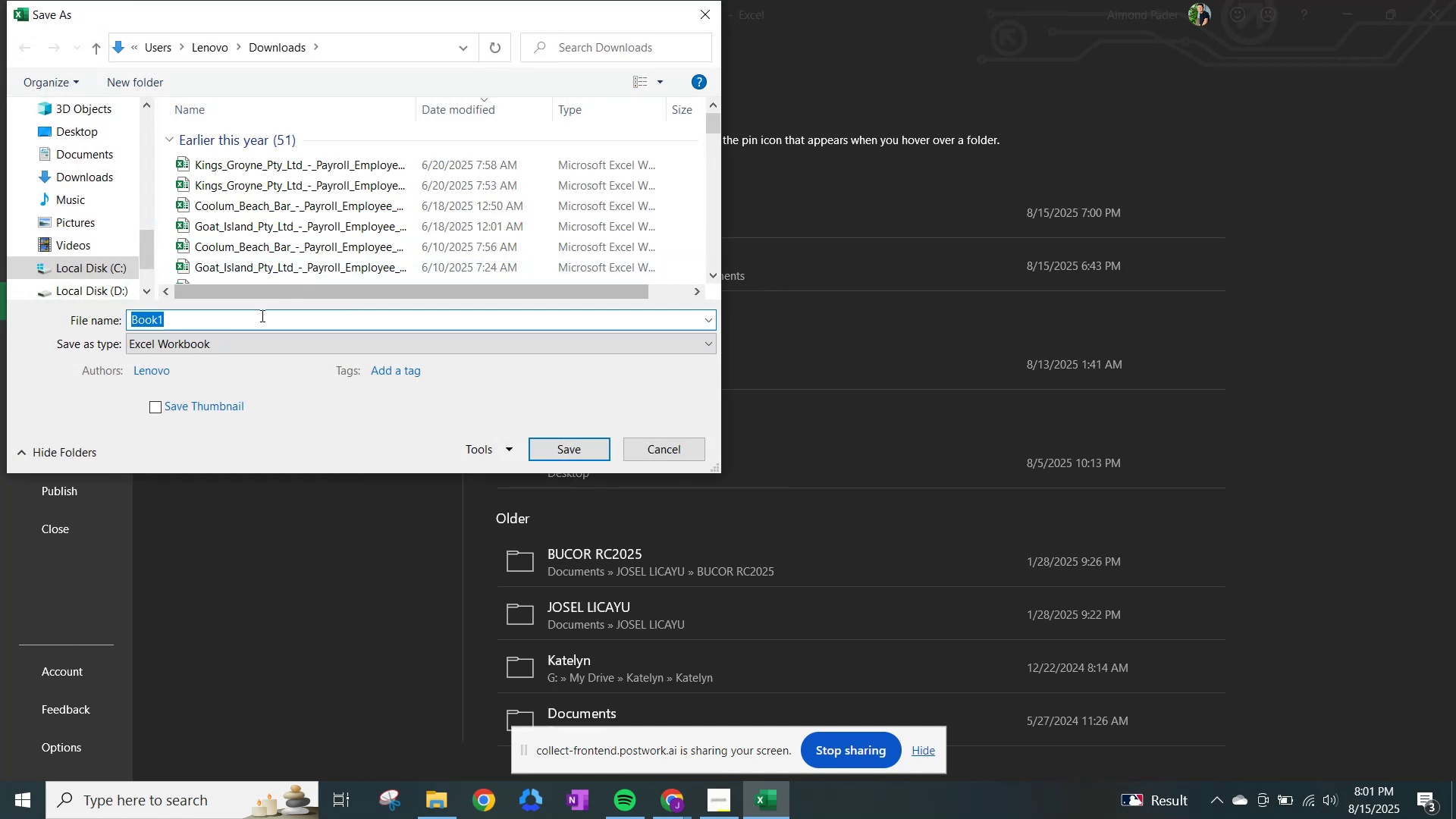 
key(Control+V)
 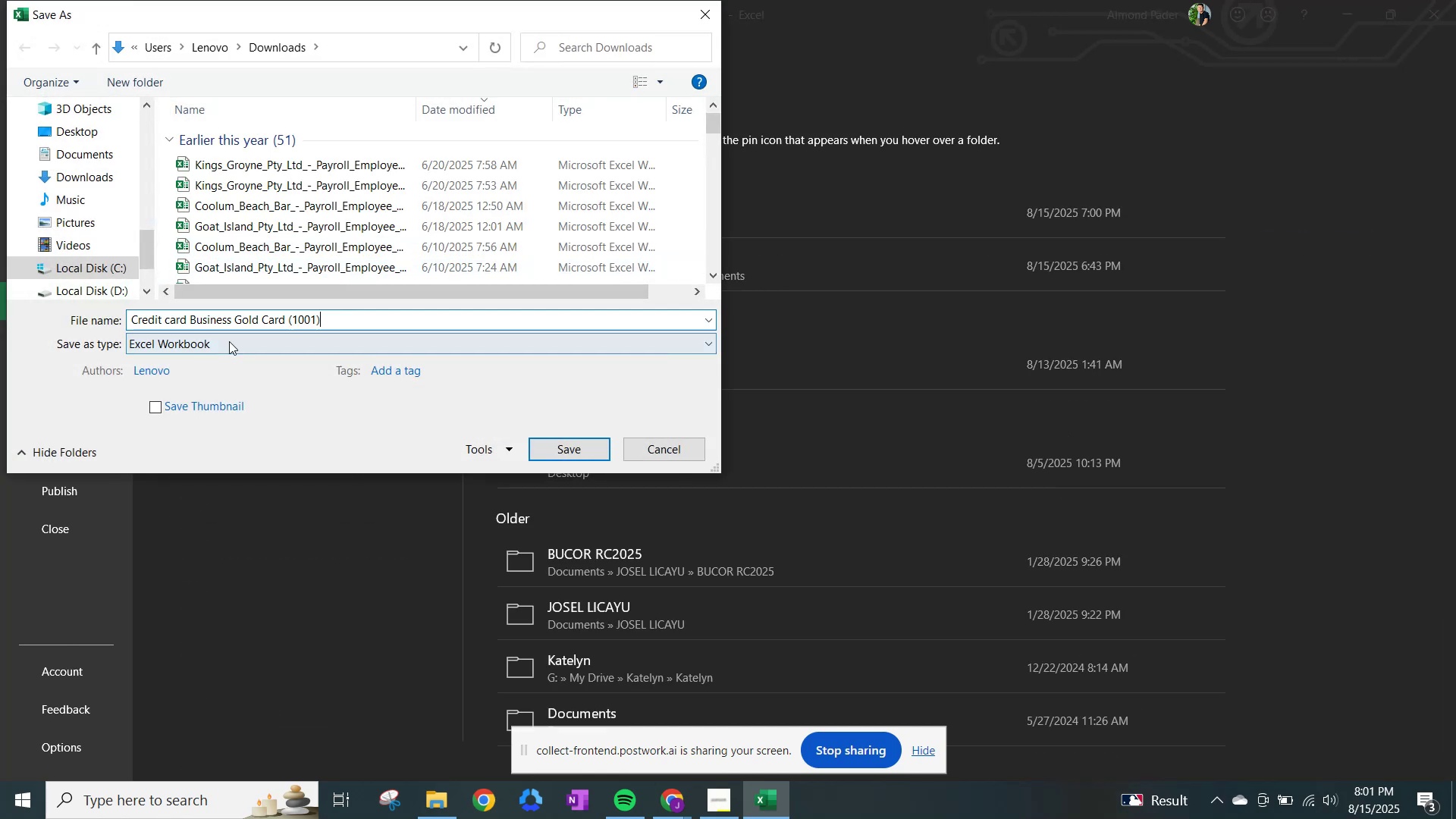 
left_click([229, 341])
 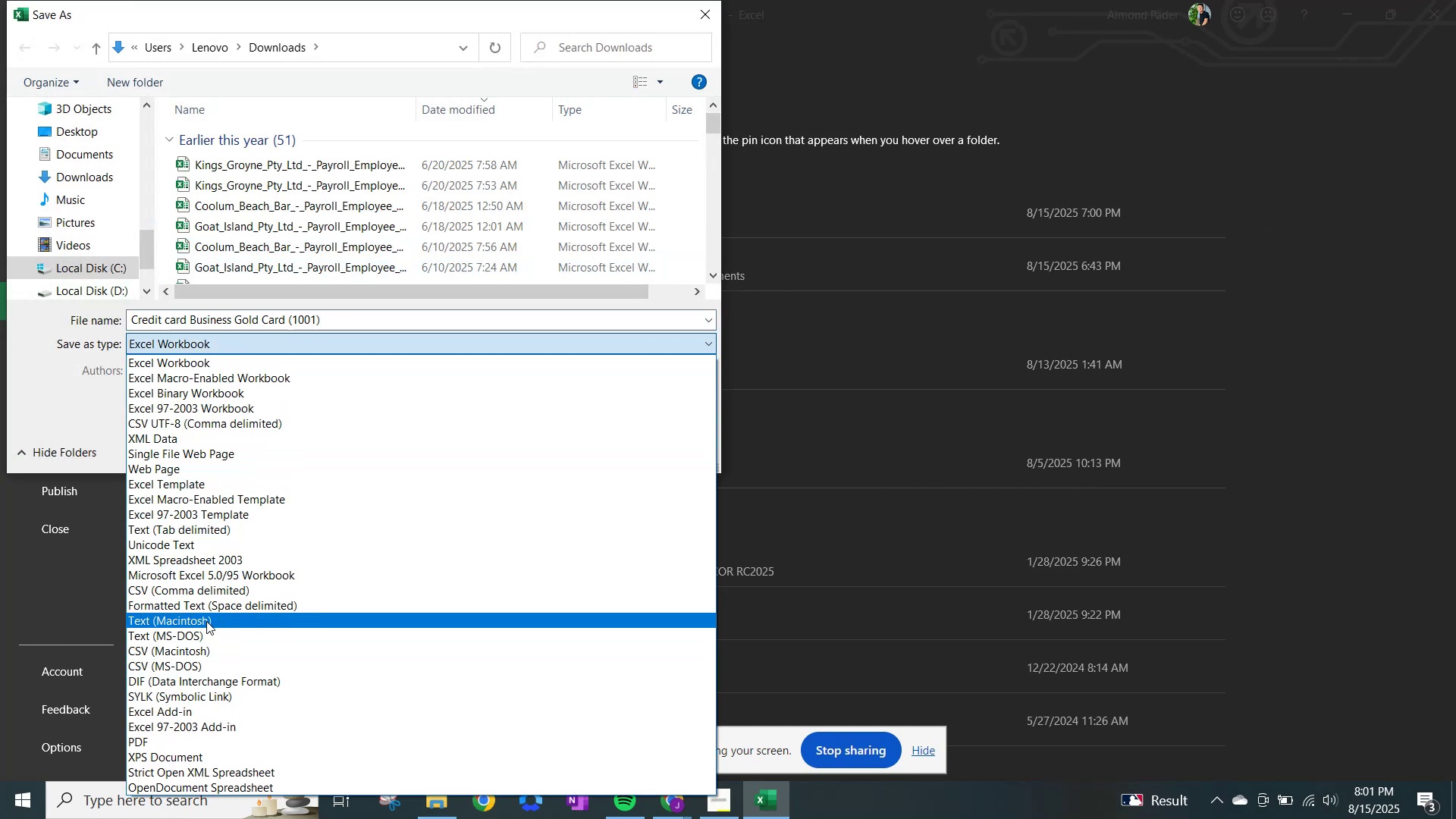 
wait(8.64)
 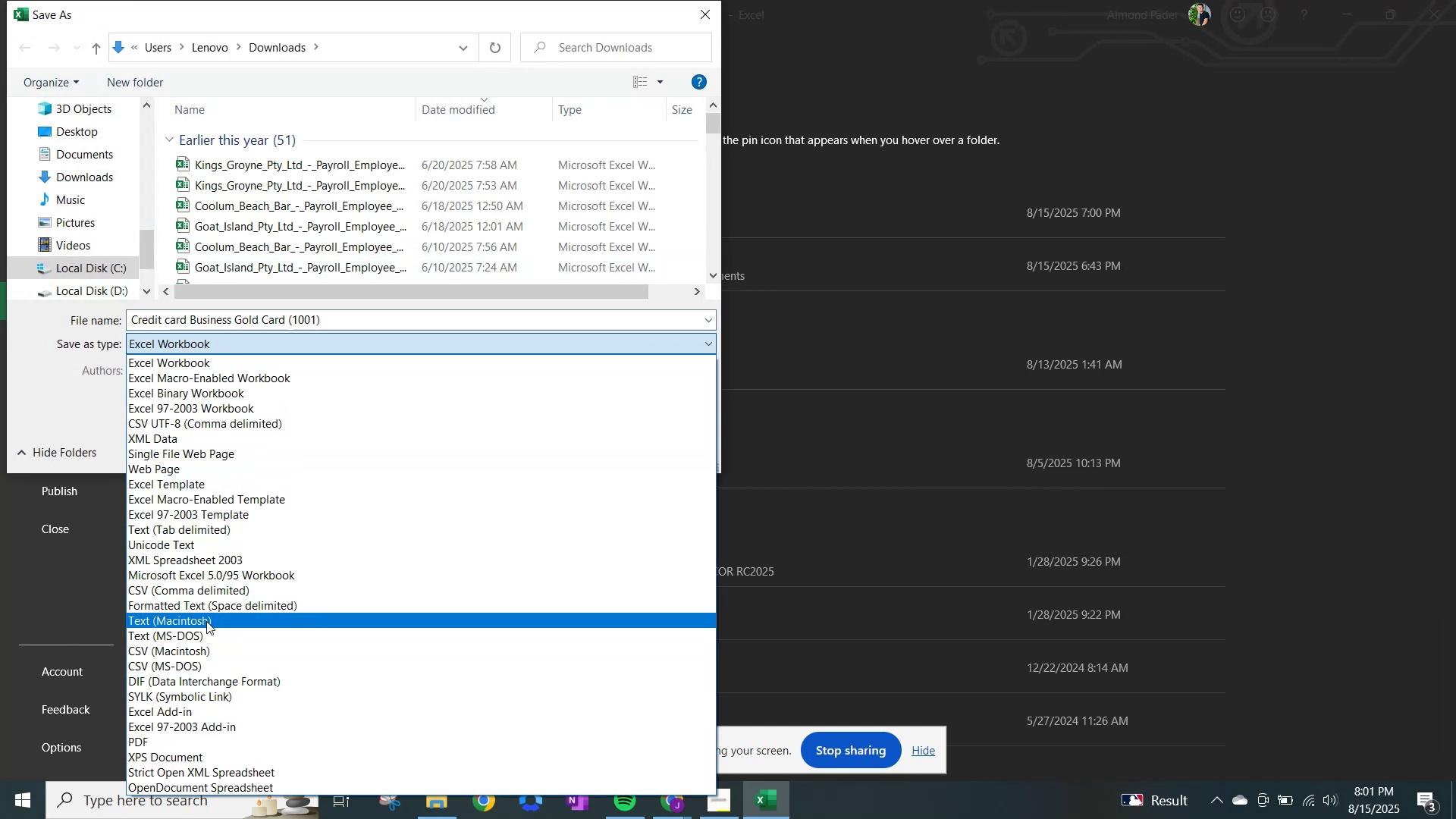 
scroll: coordinate [228, 721], scroll_direction: down, amount: 1.0
 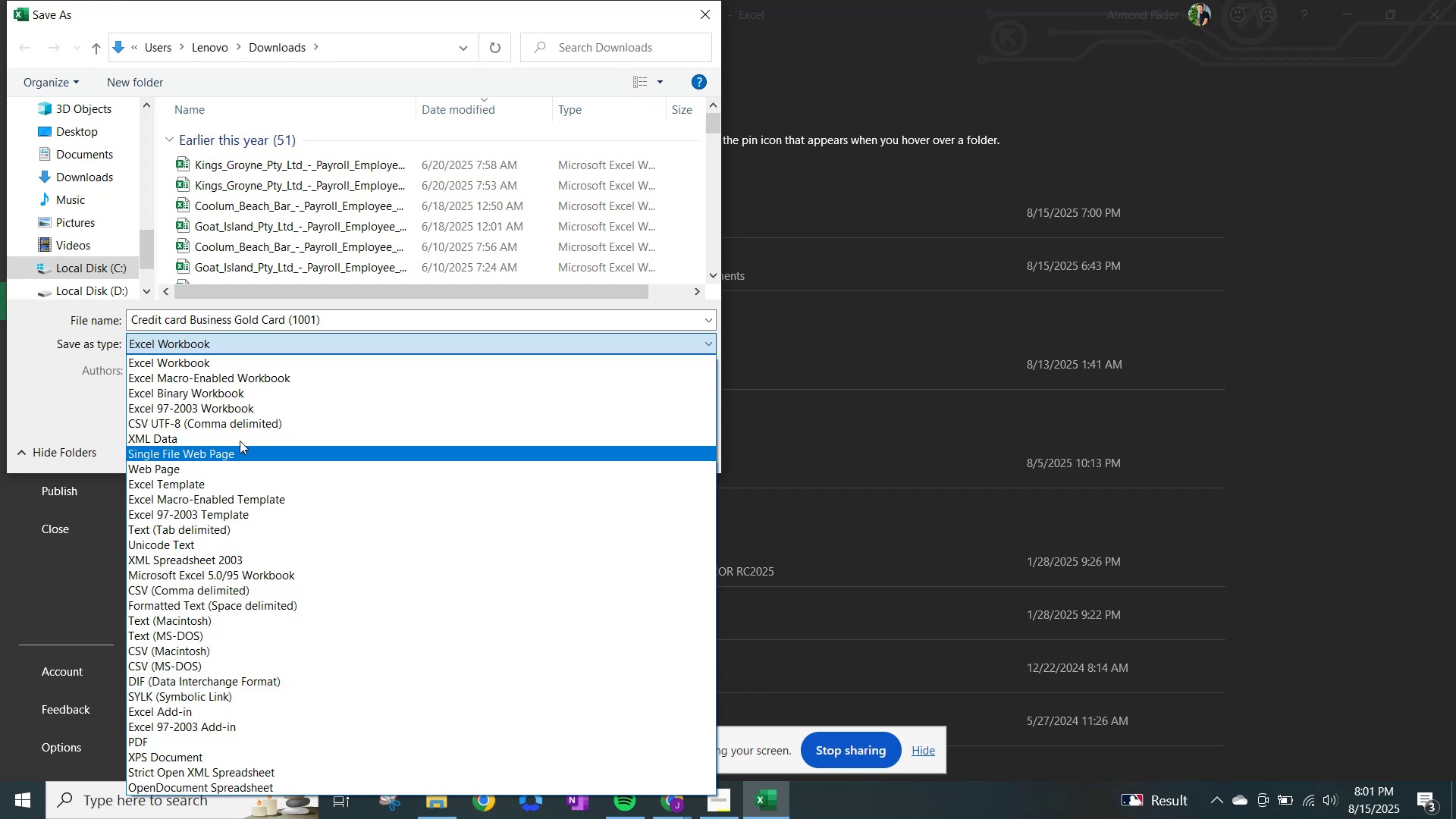 
scroll: coordinate [214, 355], scroll_direction: up, amount: 7.0
 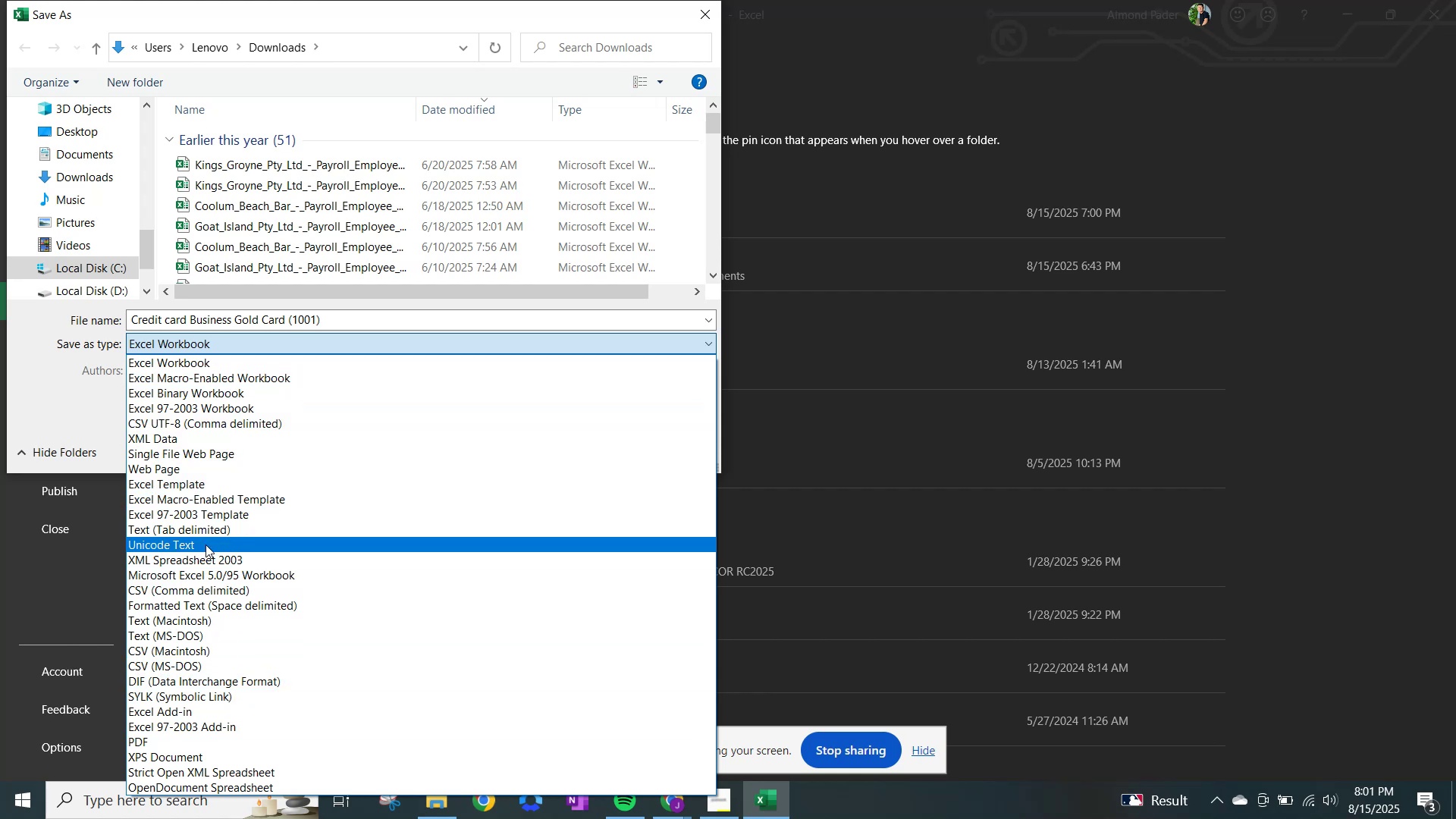 
left_click([206, 588])
 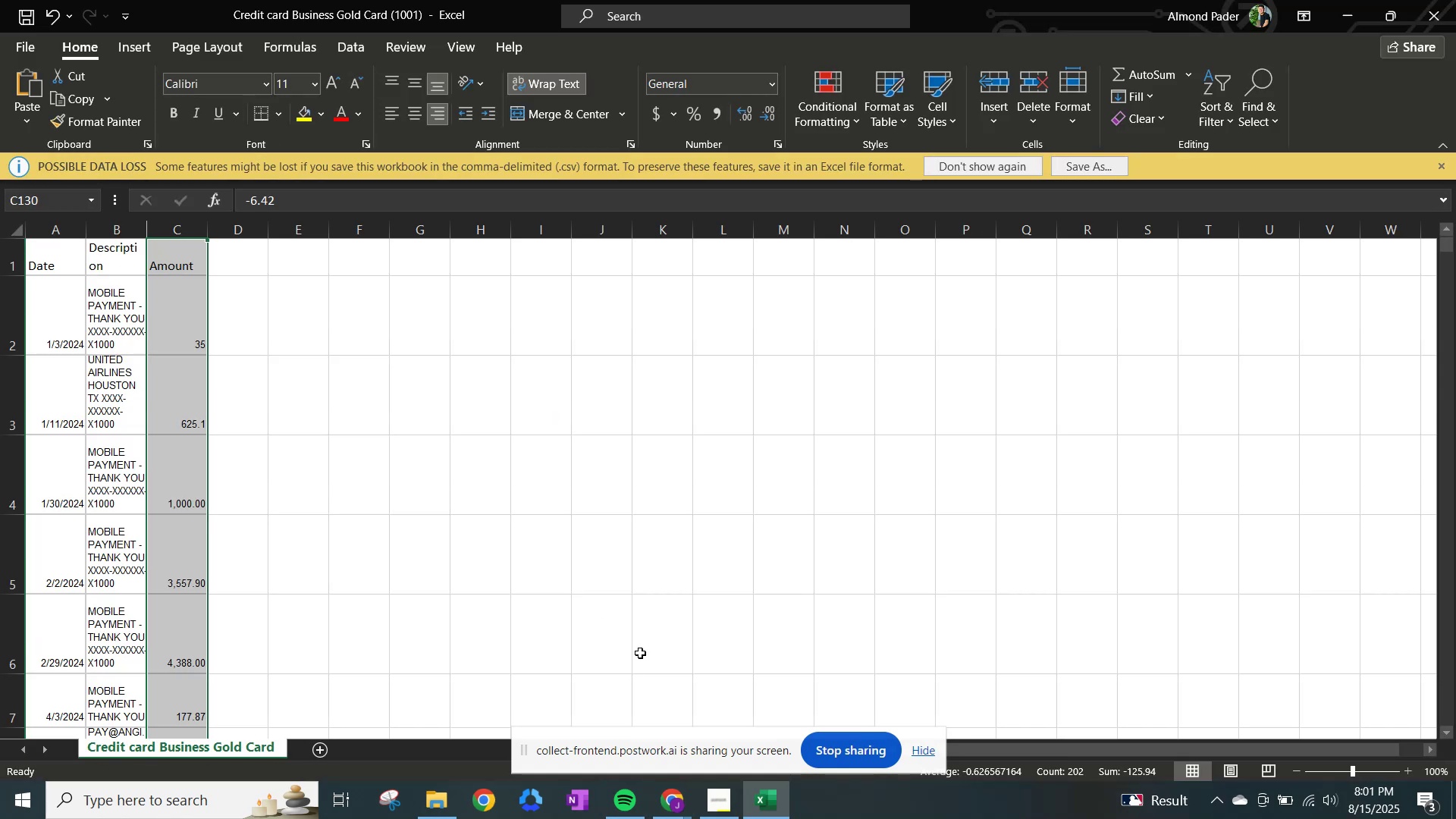 
wait(6.14)
 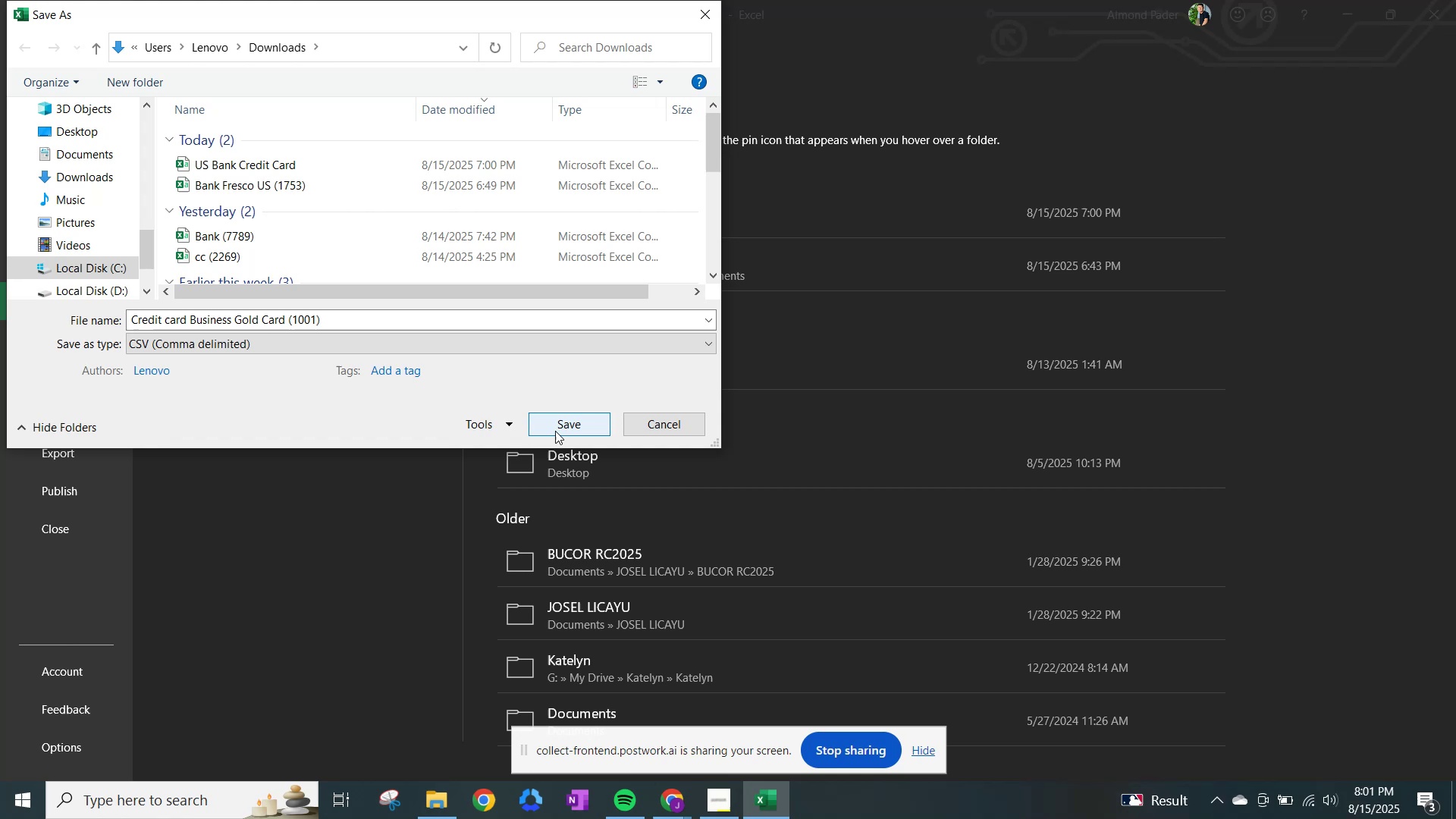 
left_click([581, 739])
 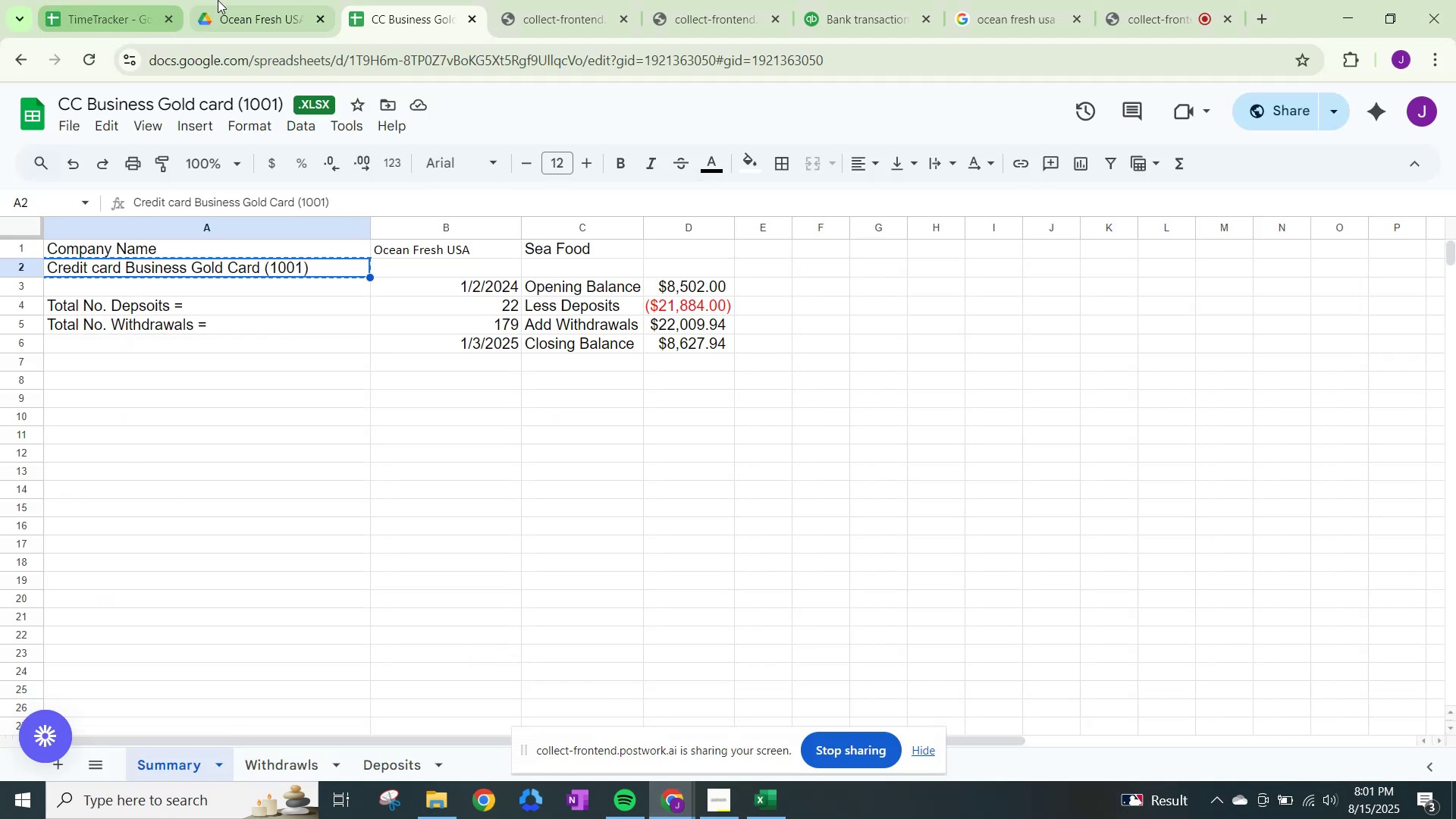 
left_click([271, 5])
 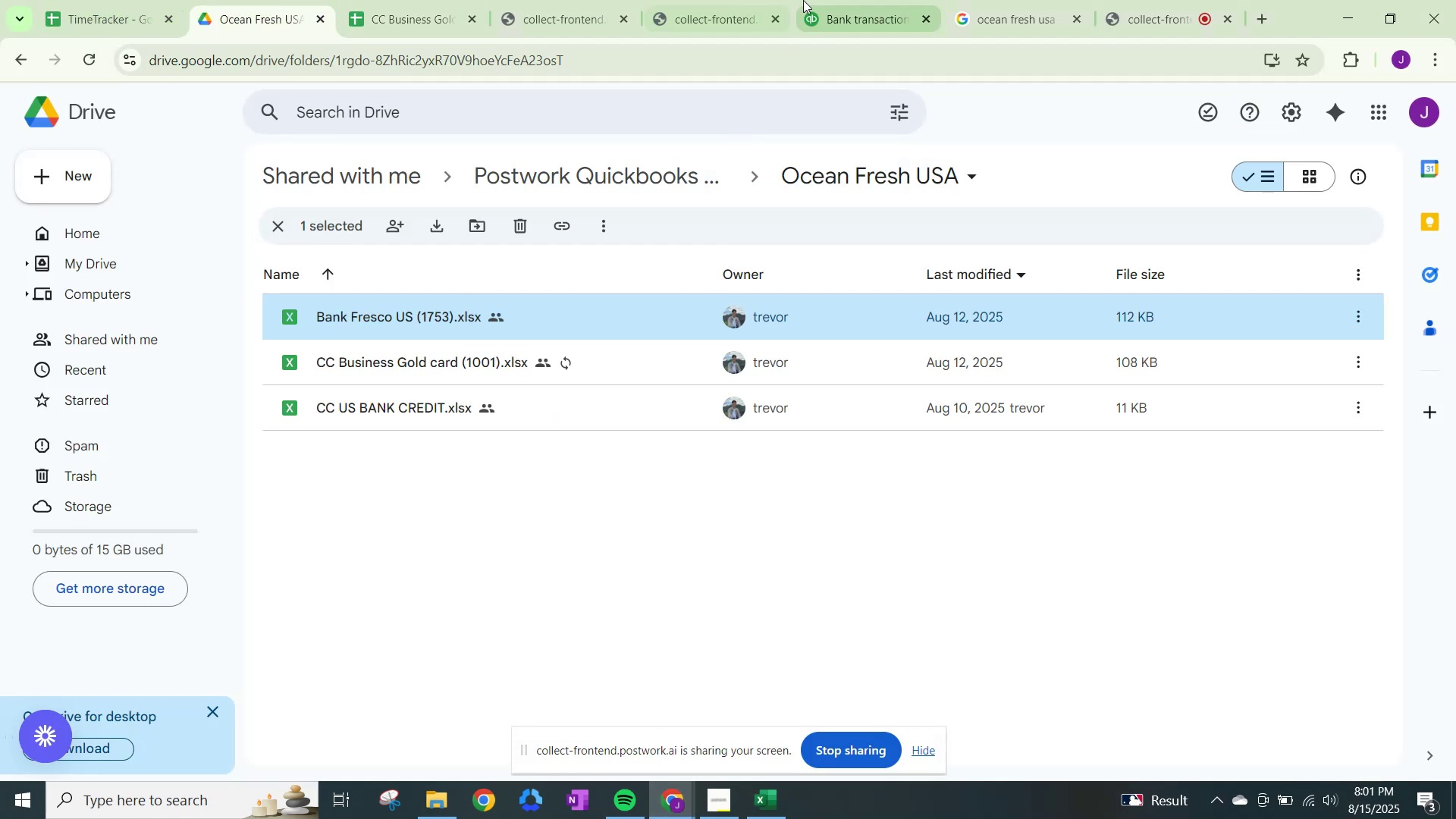 
left_click([849, 5])
 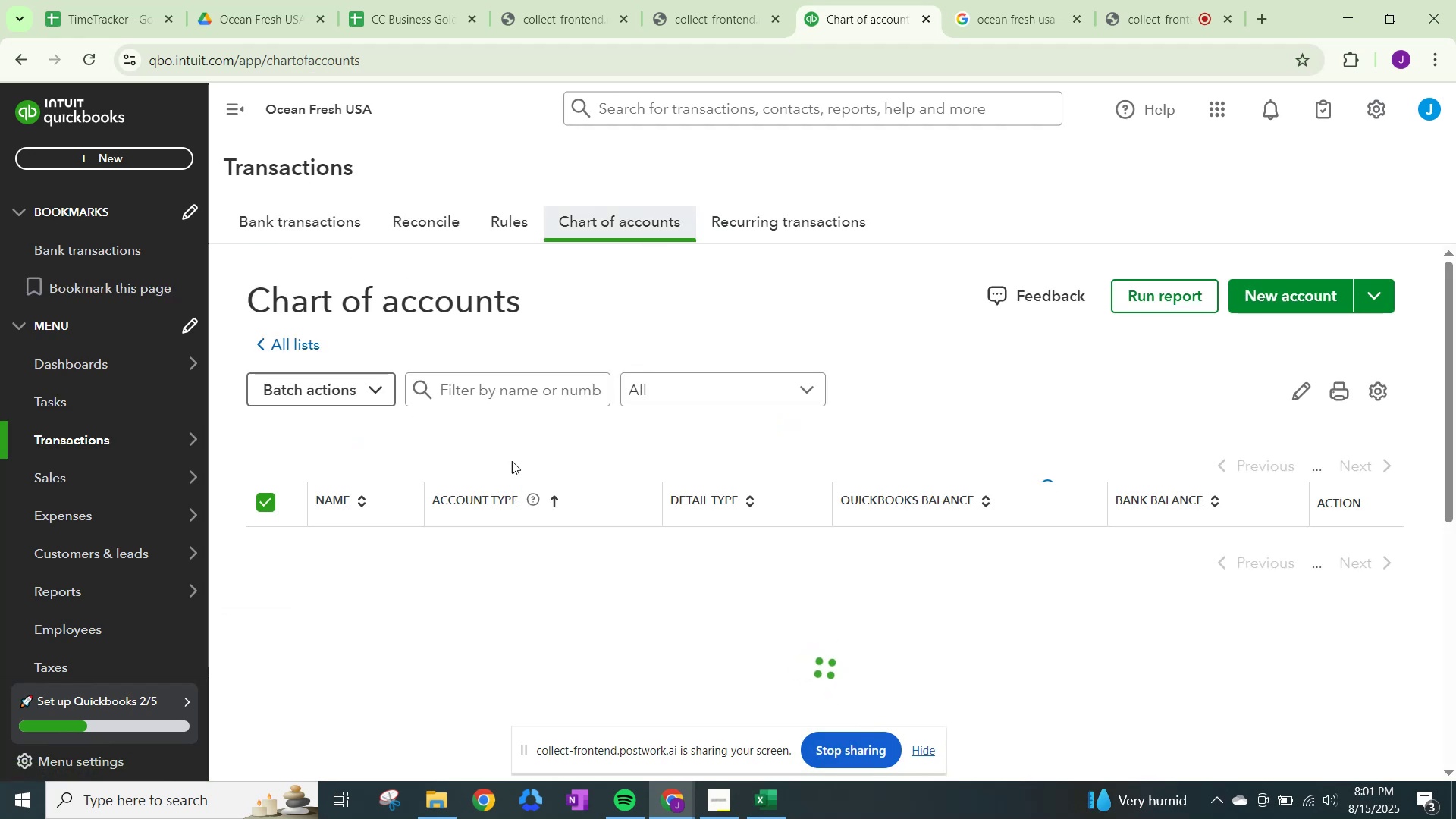 
wait(7.4)
 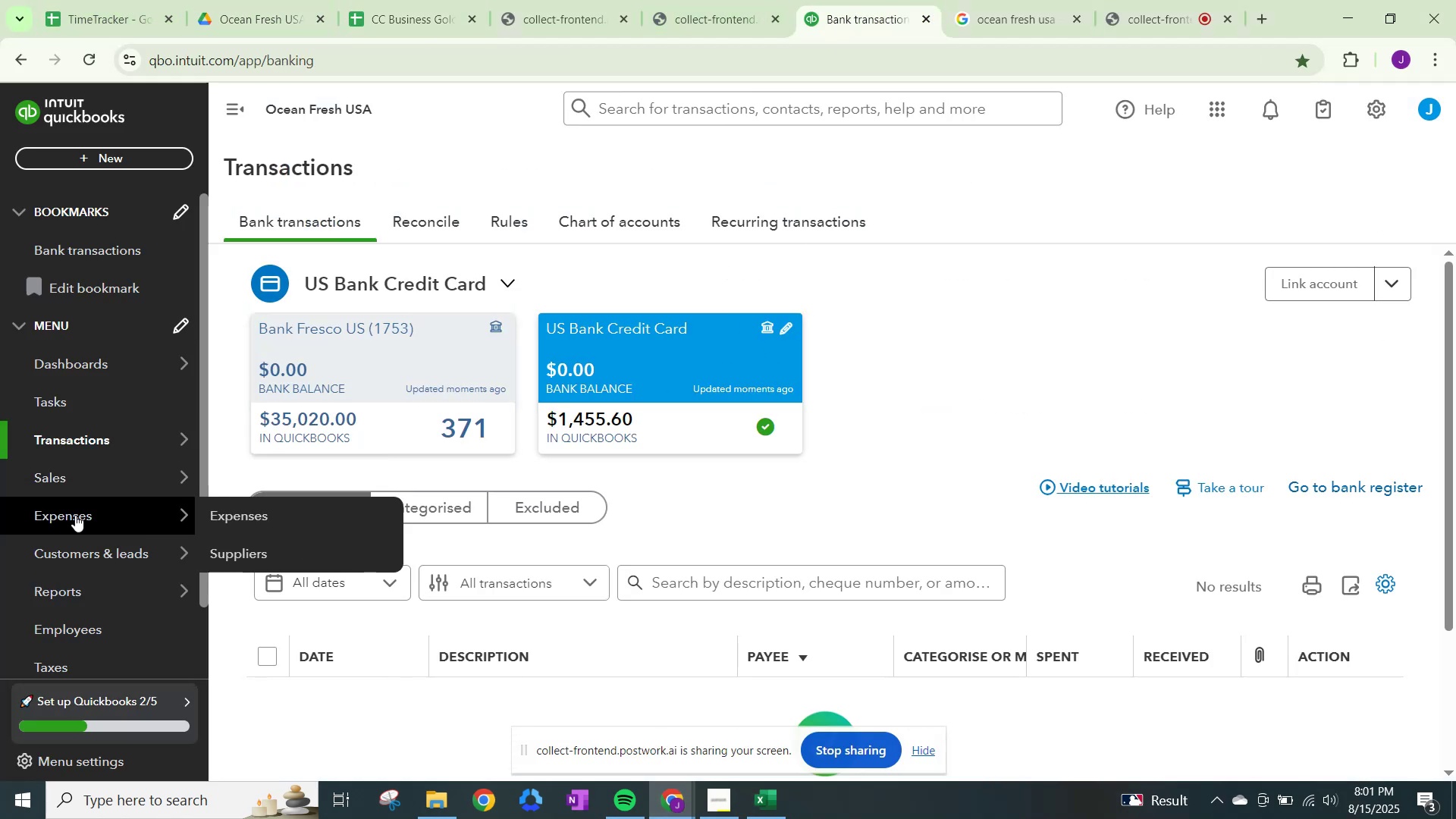 
left_click([1281, 293])
 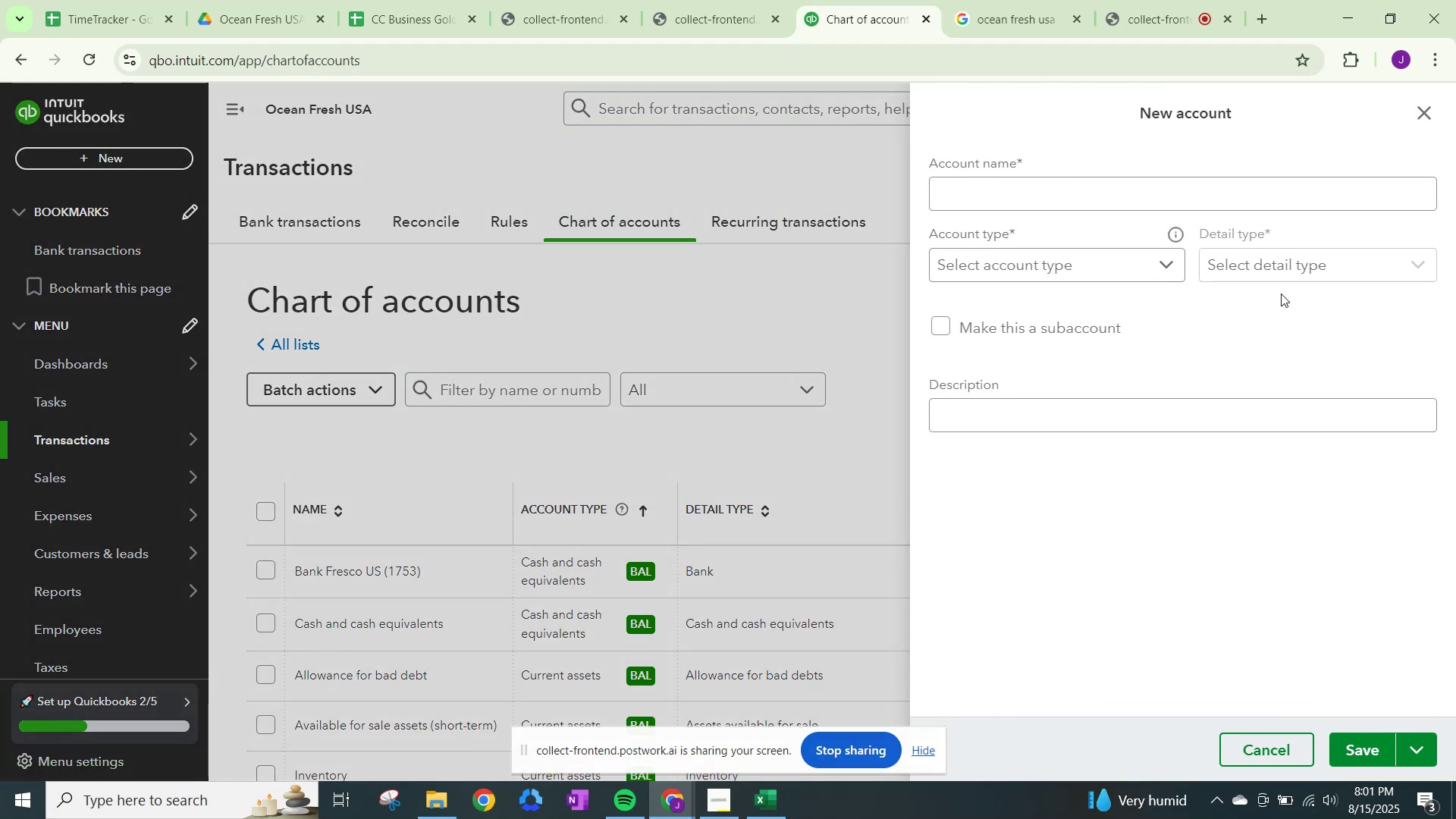 
left_click([1009, 190])
 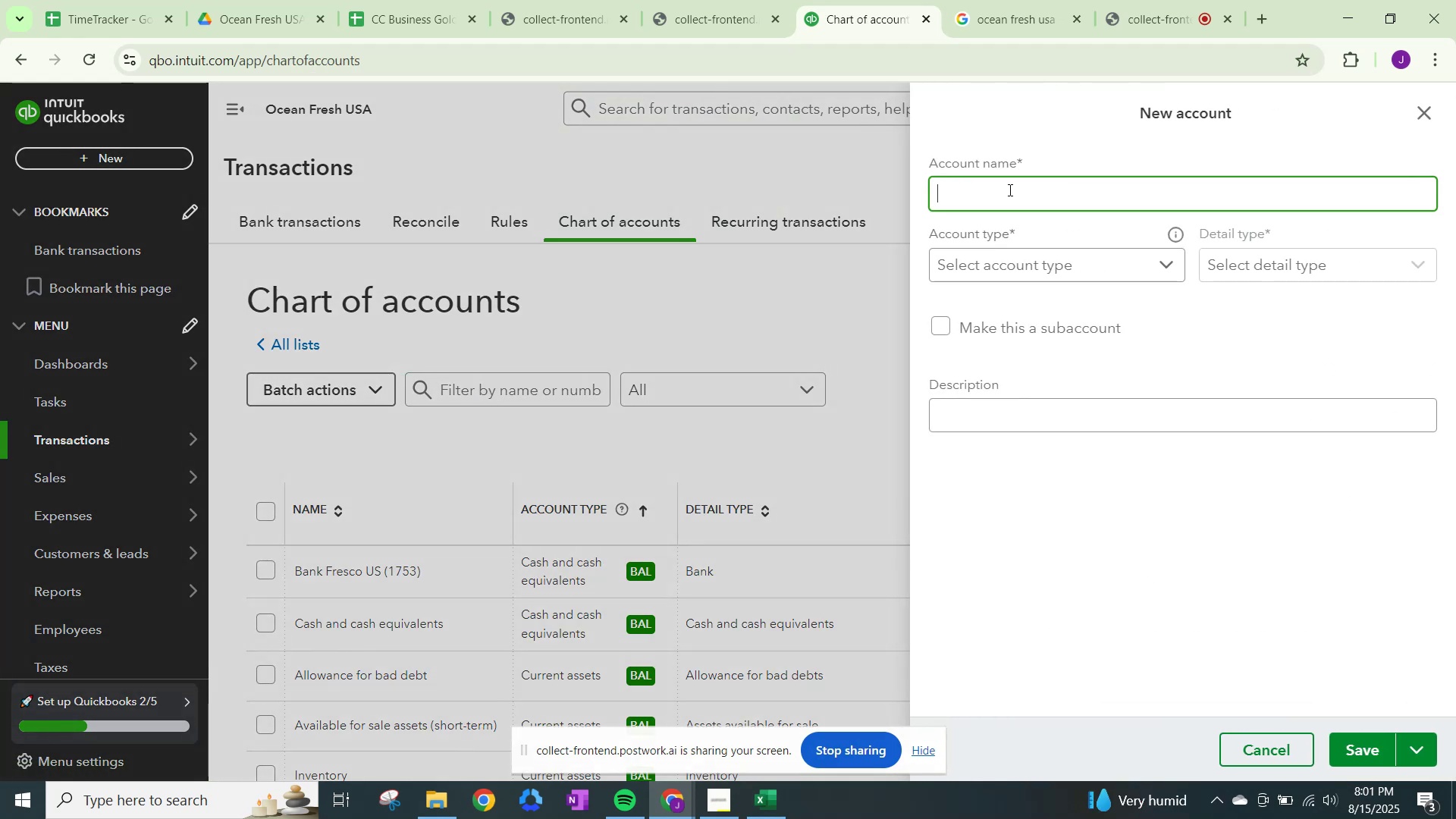 
key(Control+ControlLeft)
 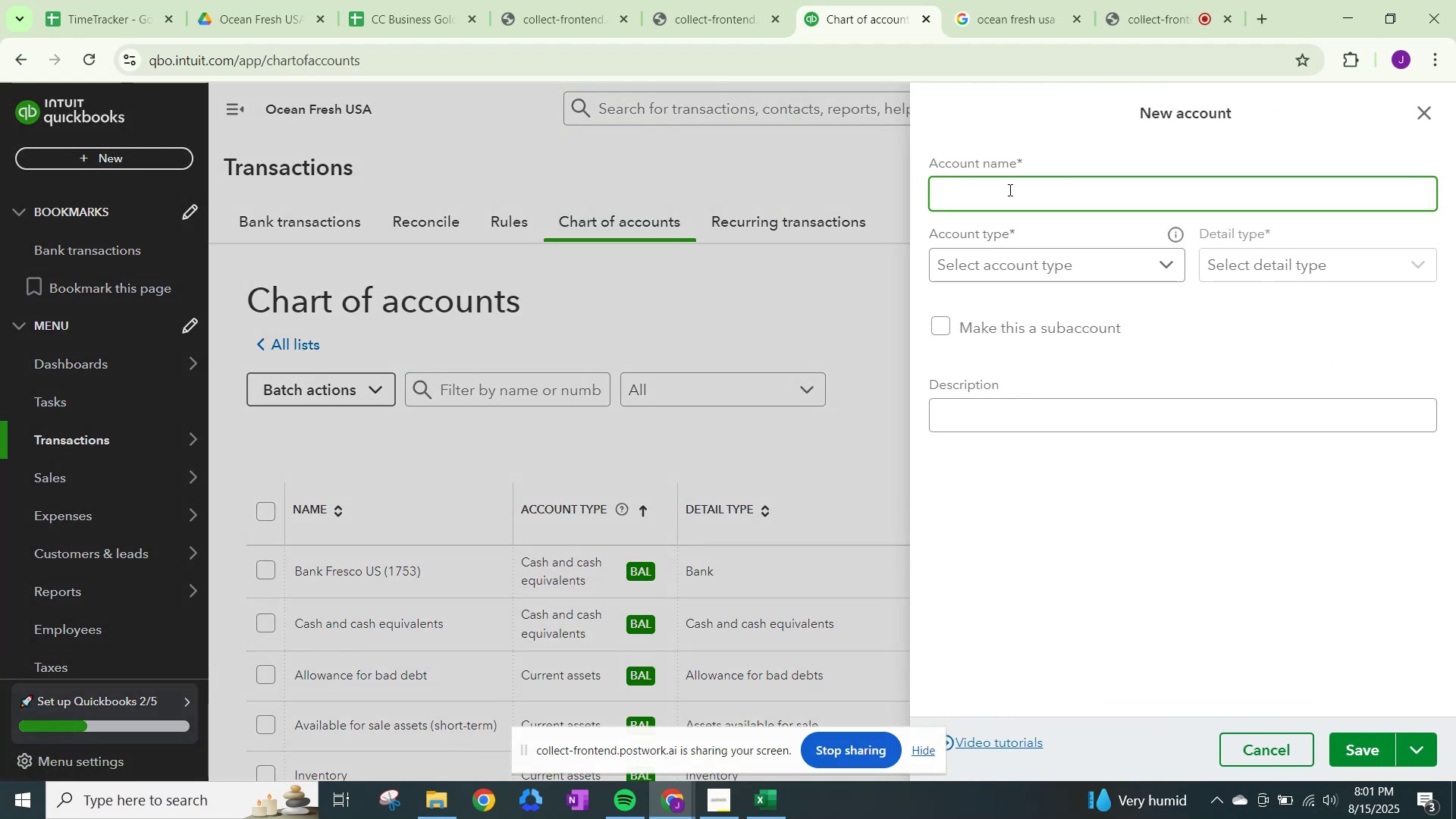 
key(Control+V)
 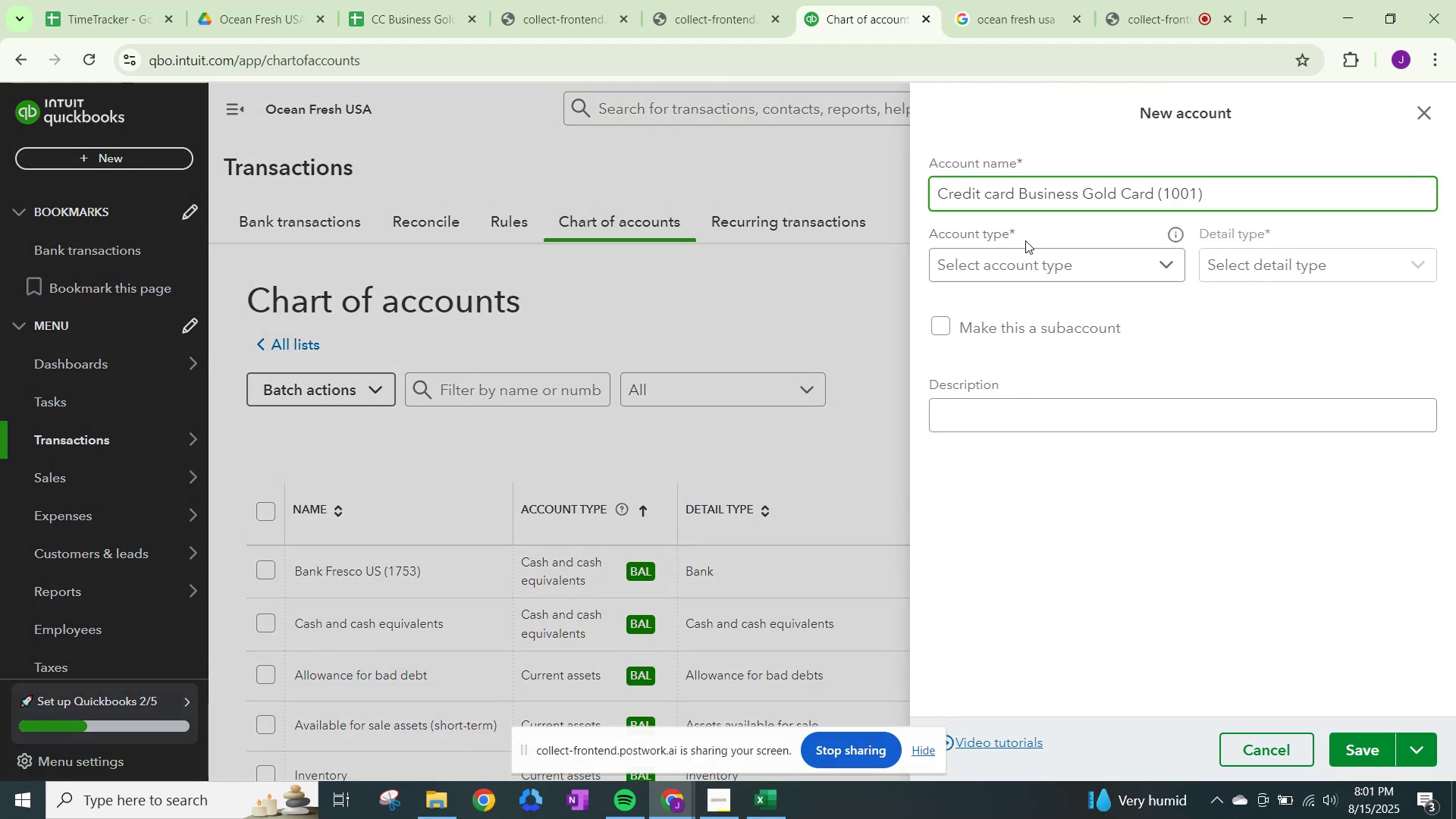 
mouse_move([1036, 276])
 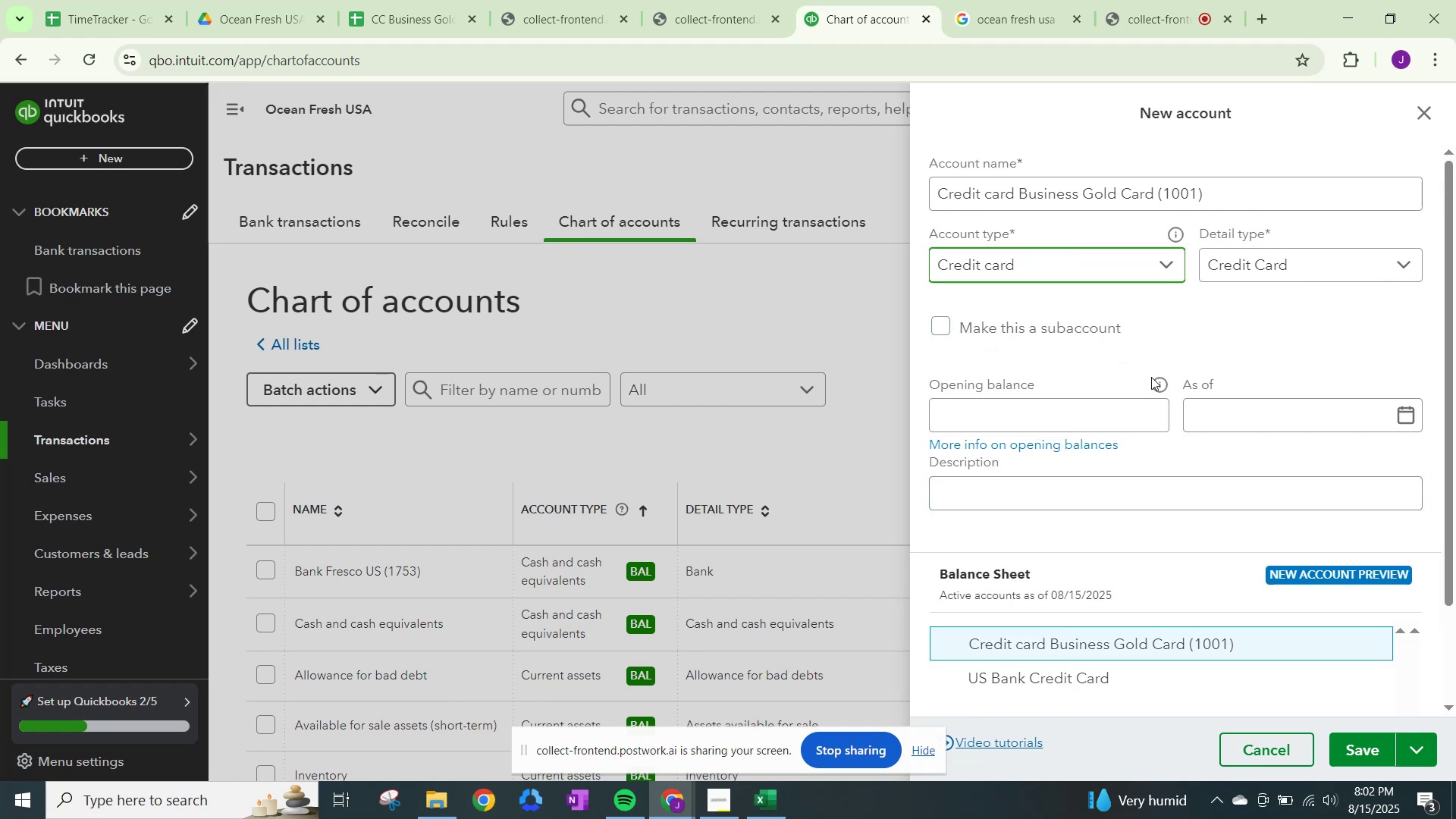 
left_click([1065, 408])
 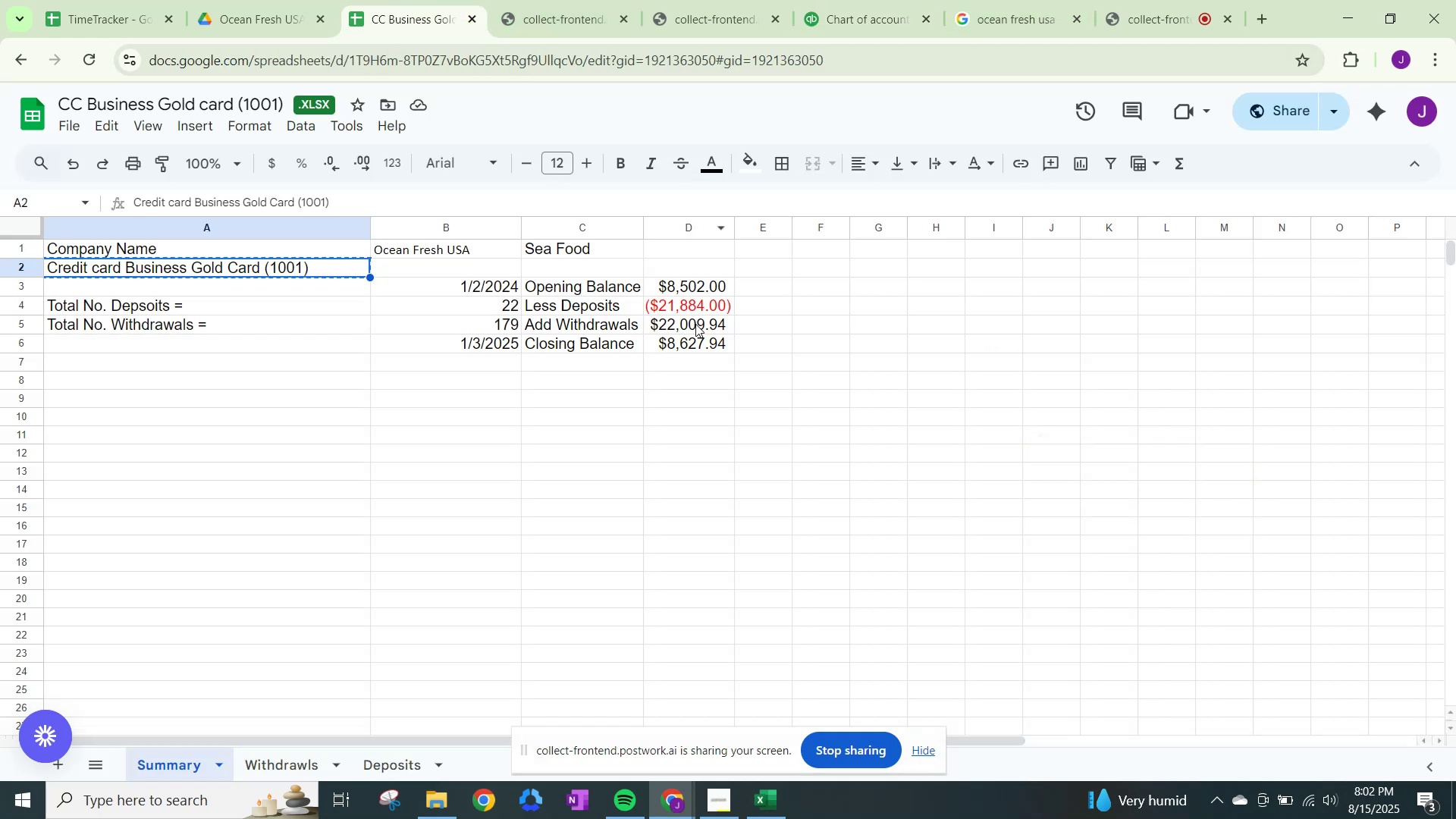 
left_click([657, 278])
 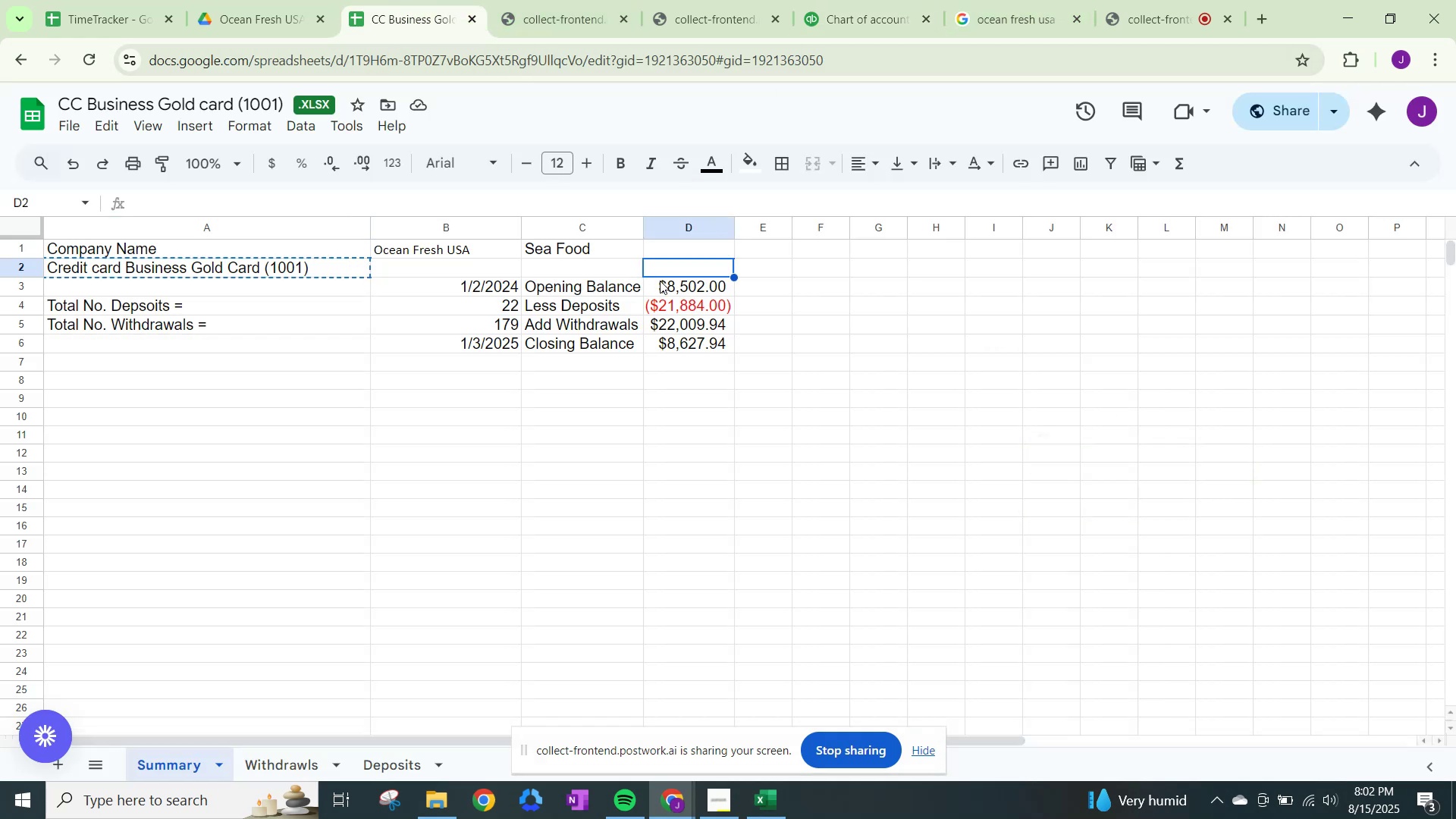 
left_click([662, 282])
 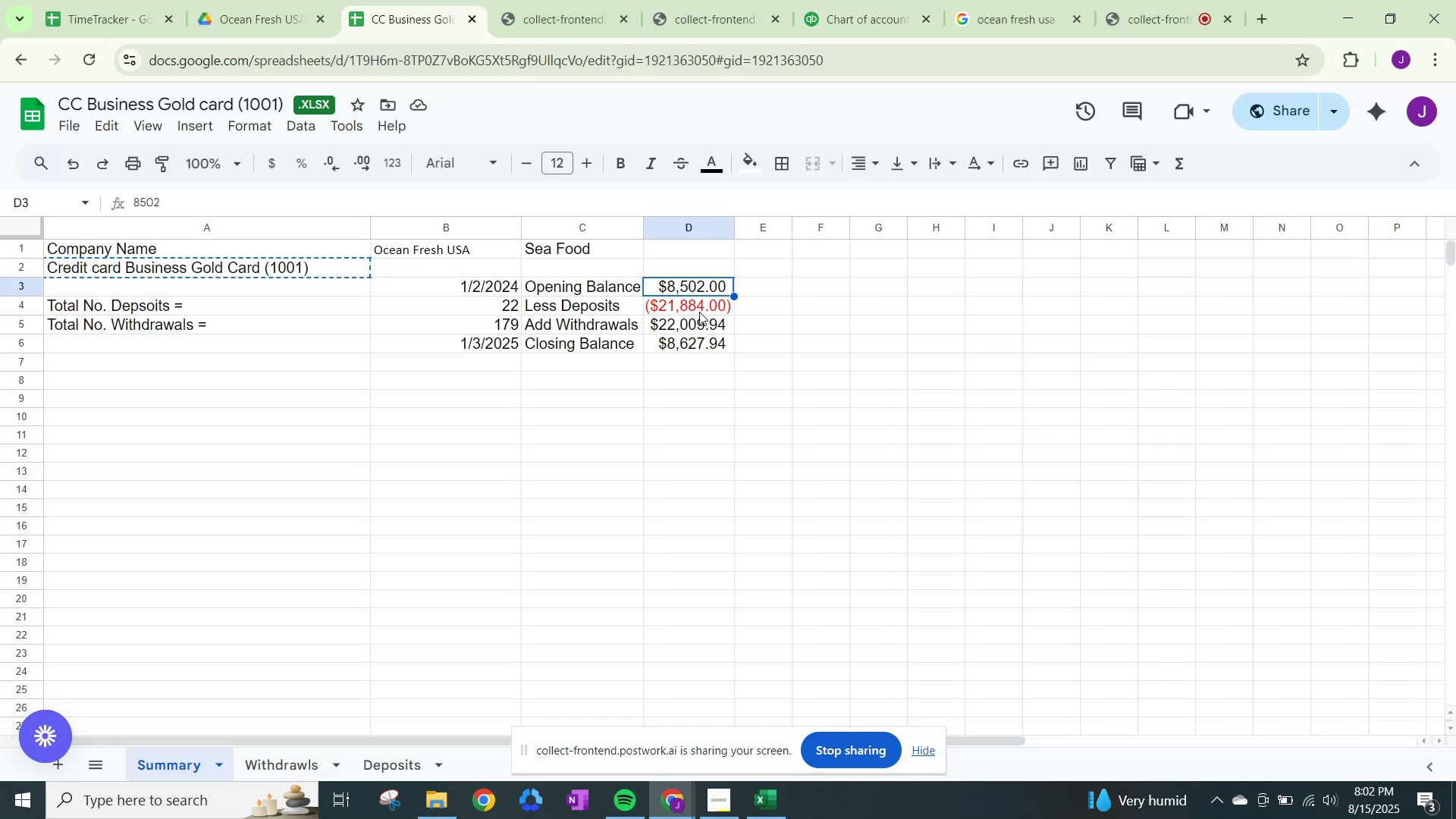 
key(Control+C)
 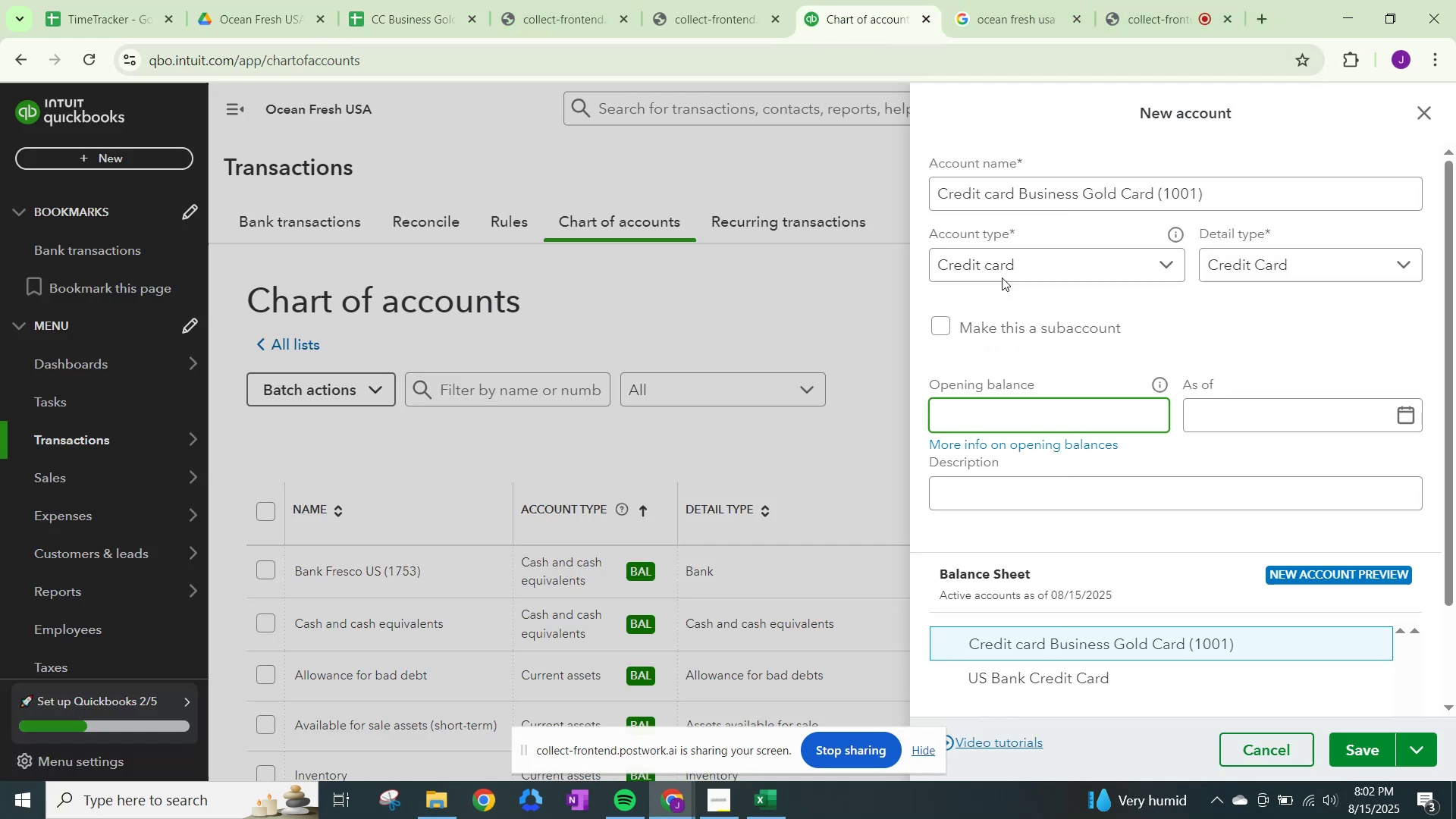 
key(Control+V)
 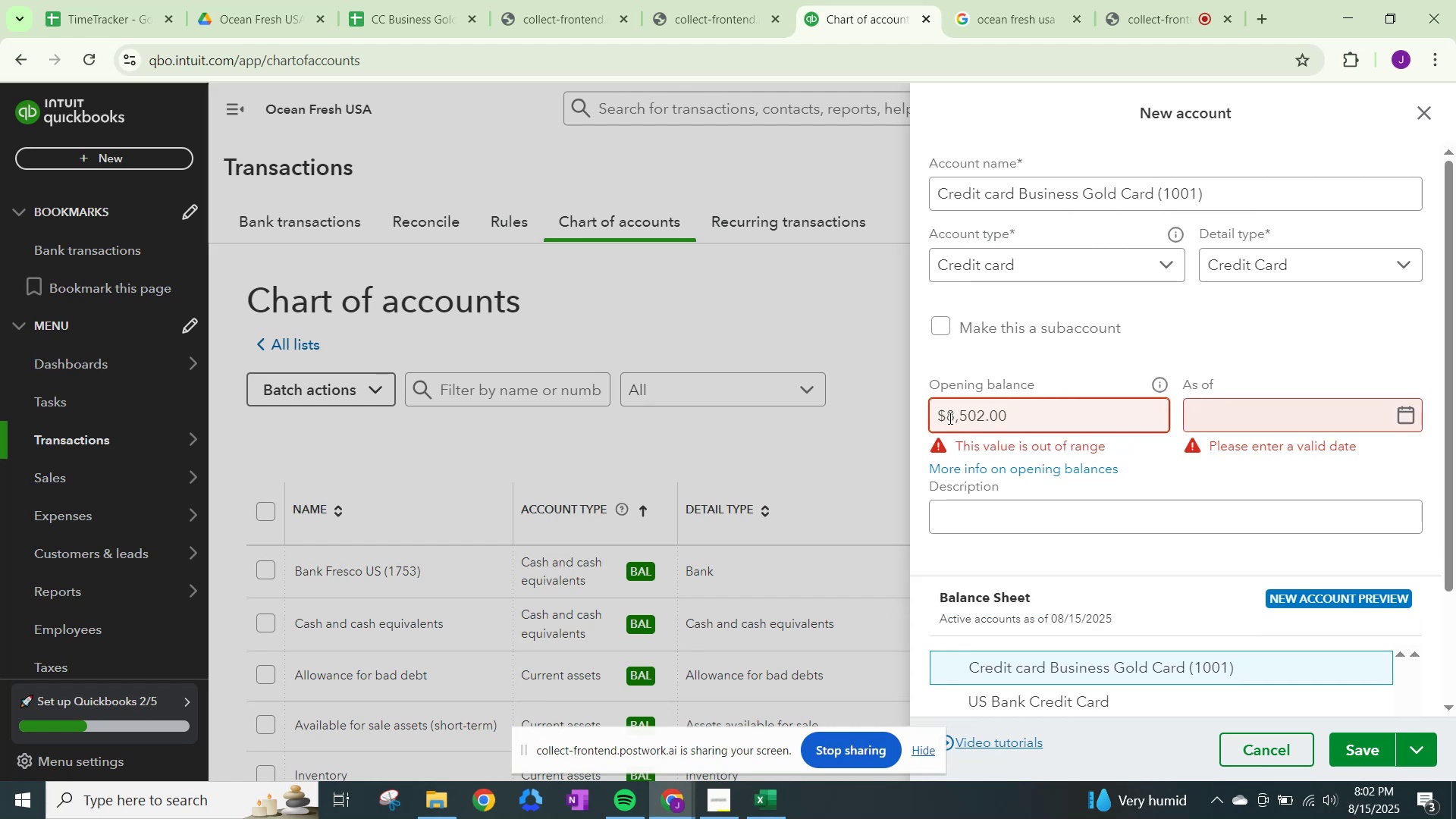 
left_click([948, 416])
 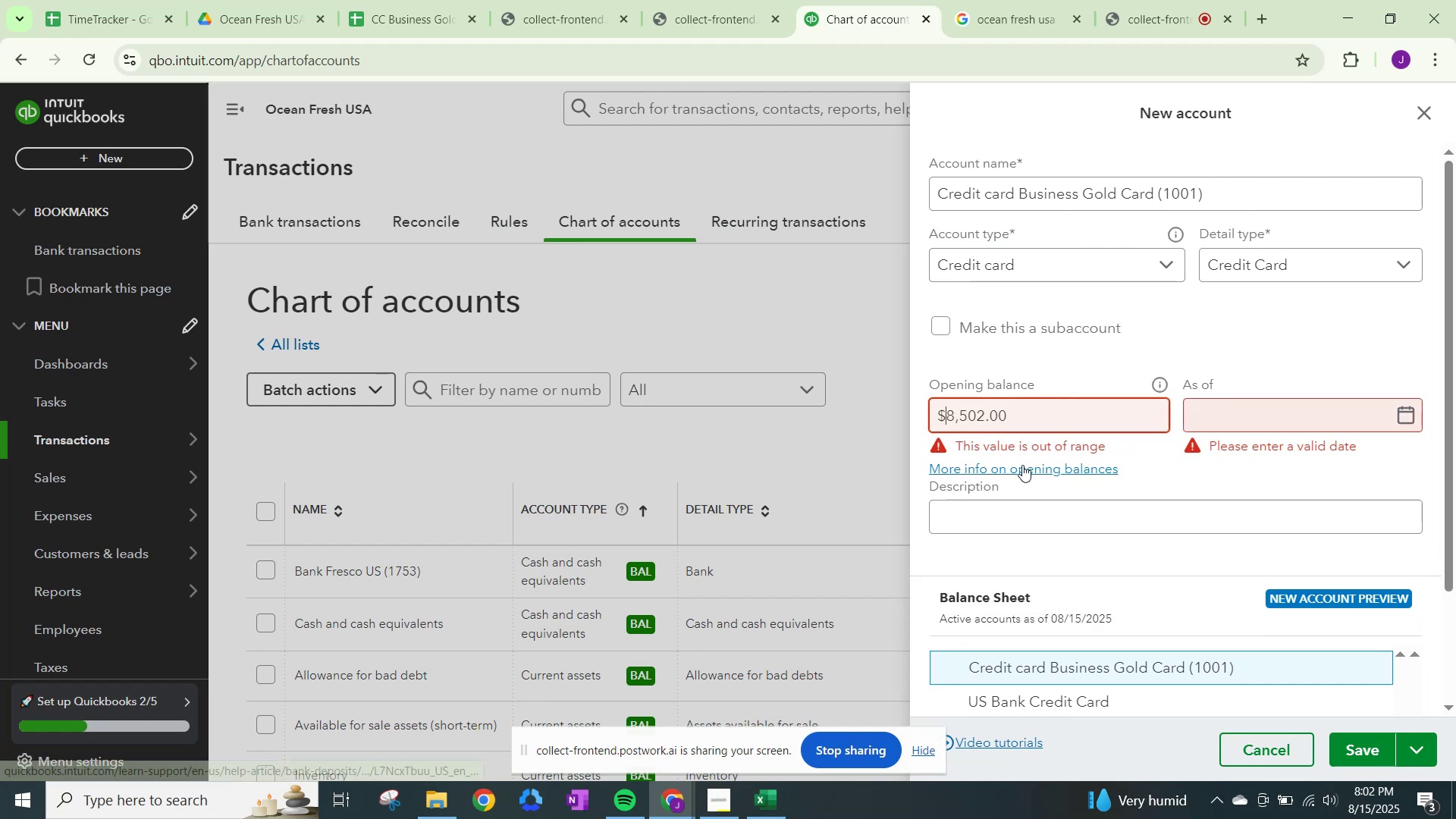 
key(Backspace)
 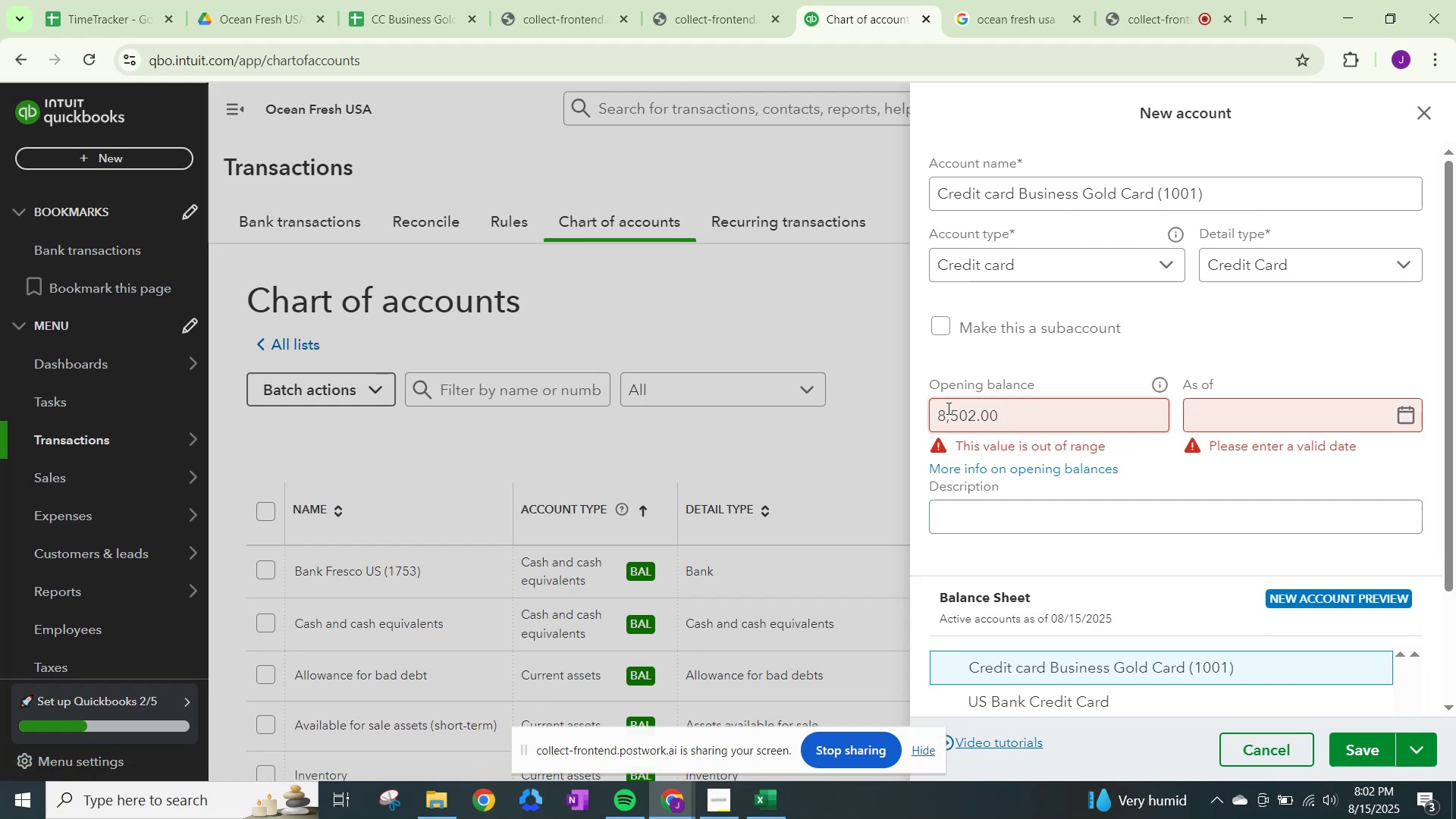 
key(Backspace)
 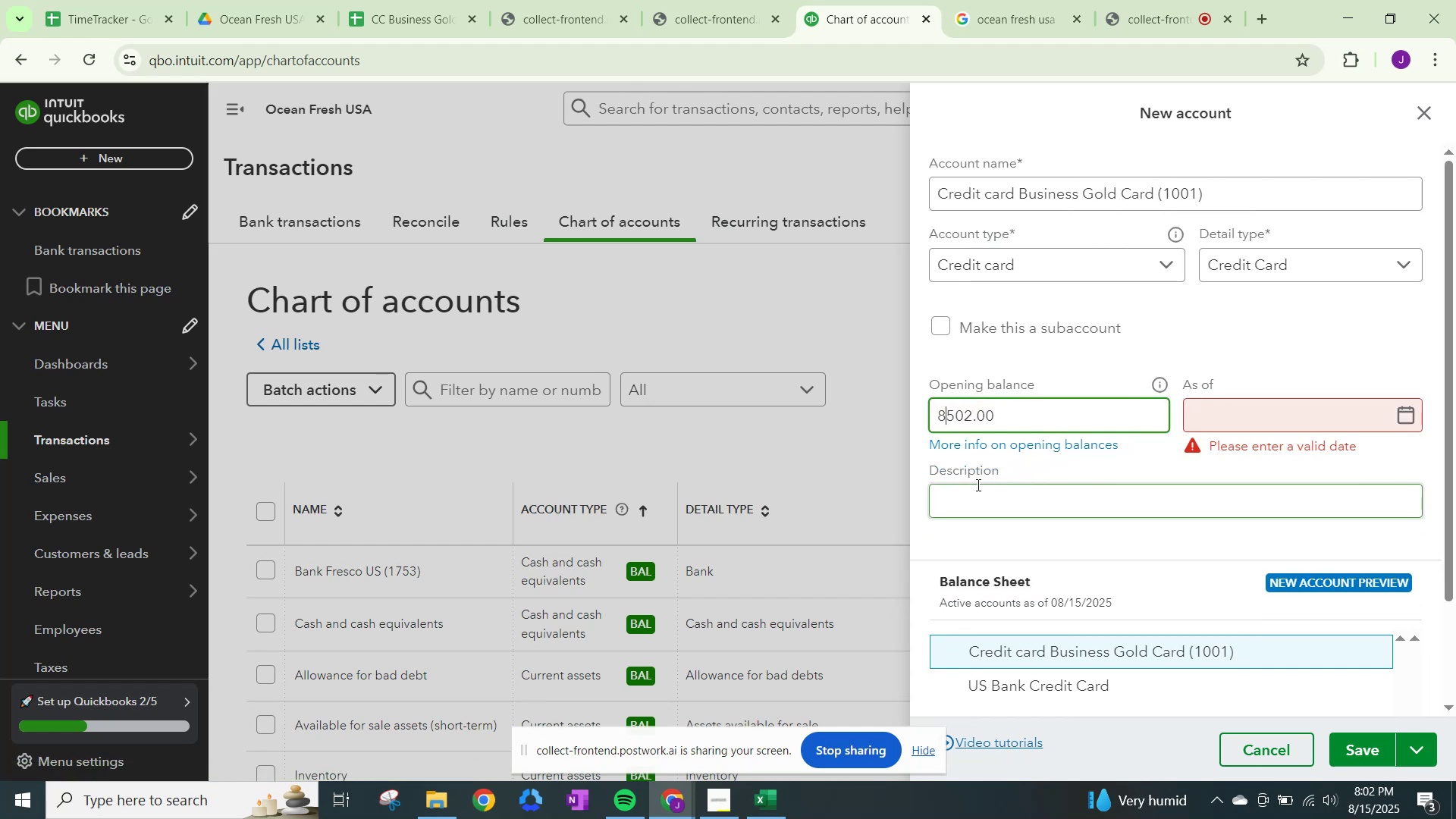 
left_click([980, 493])
 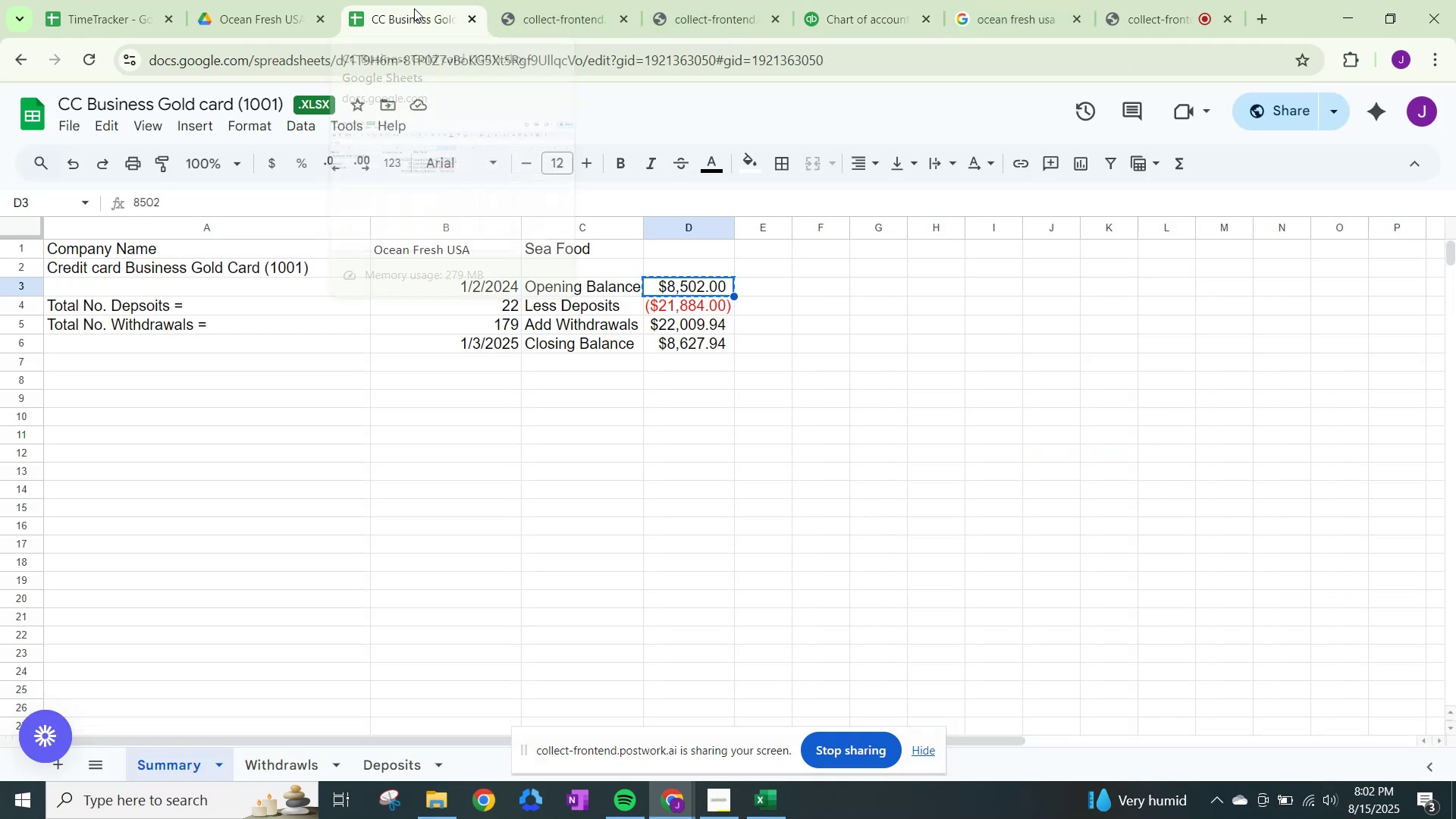 
left_click([466, 288])
 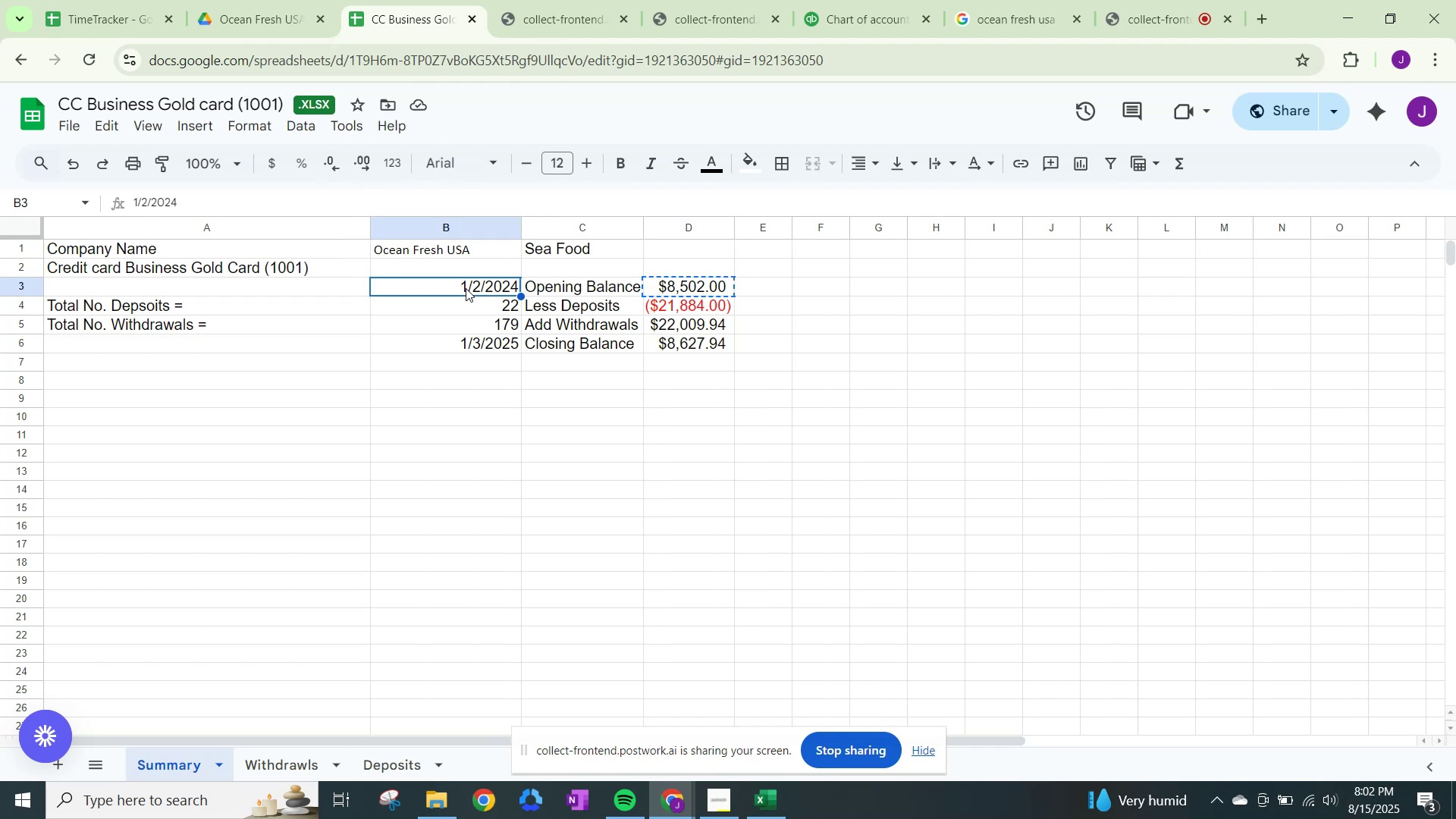 
key(Control+C)
 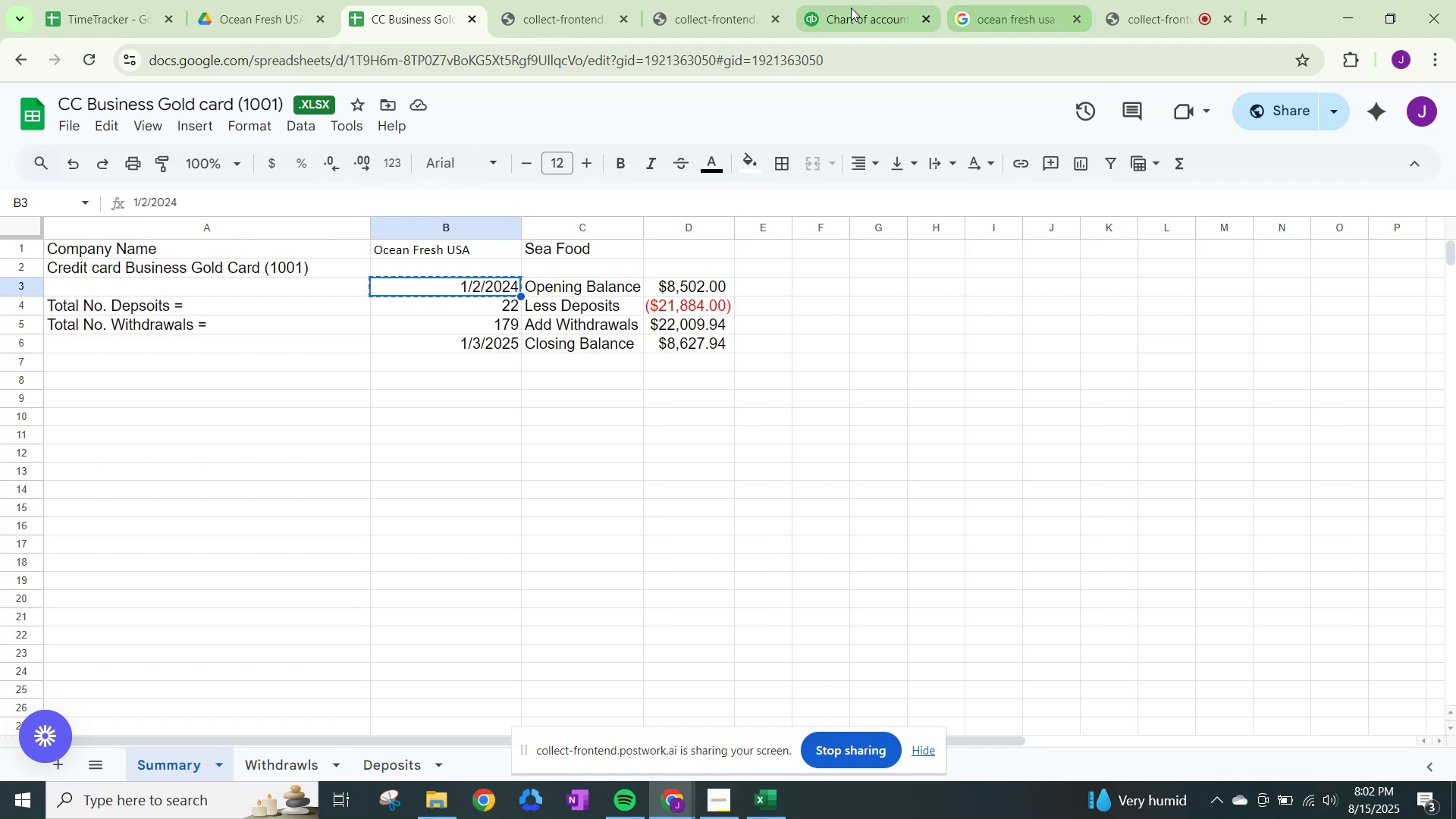 
left_click([851, 8])
 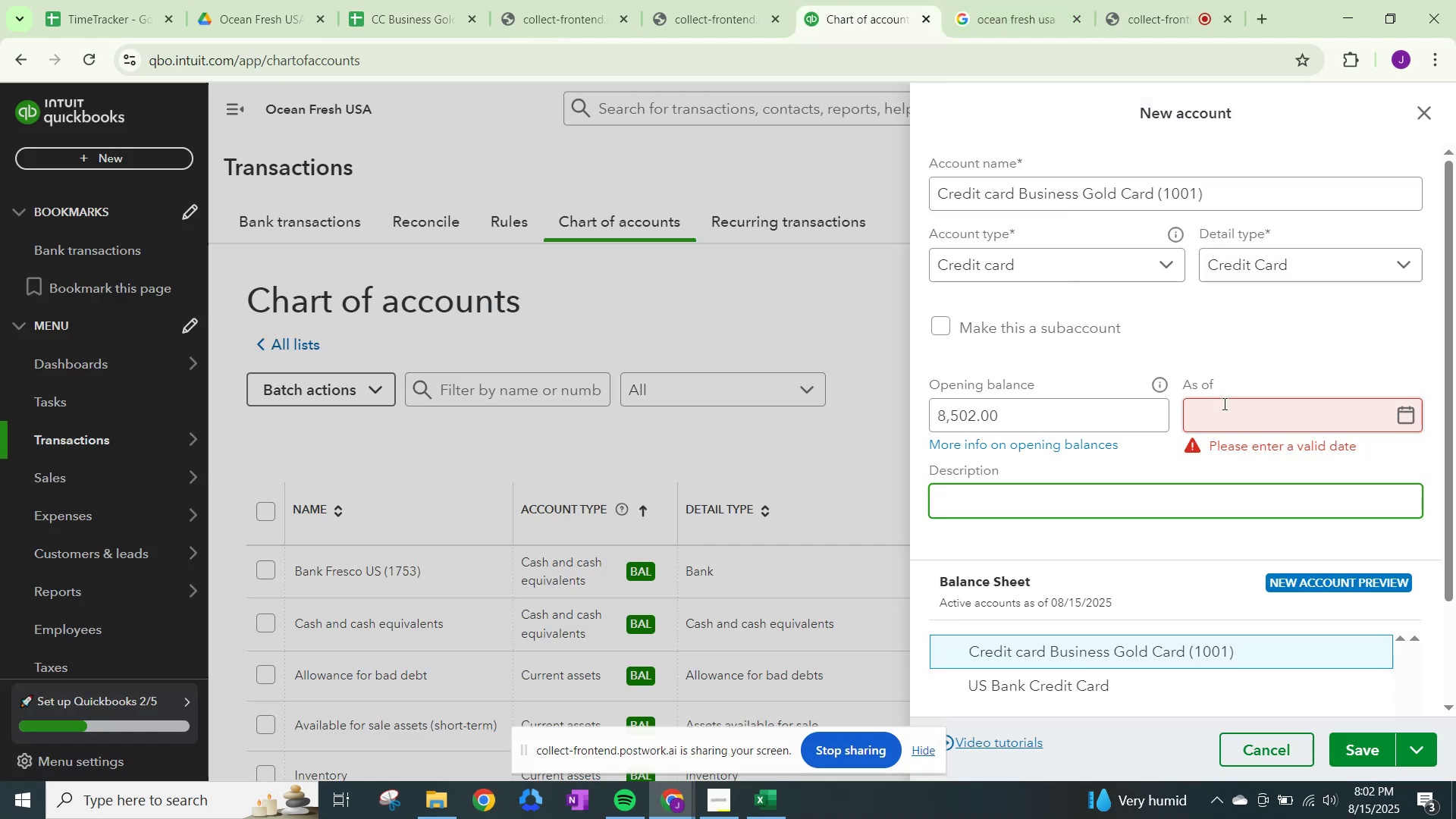 
key(Control+ControlLeft)
 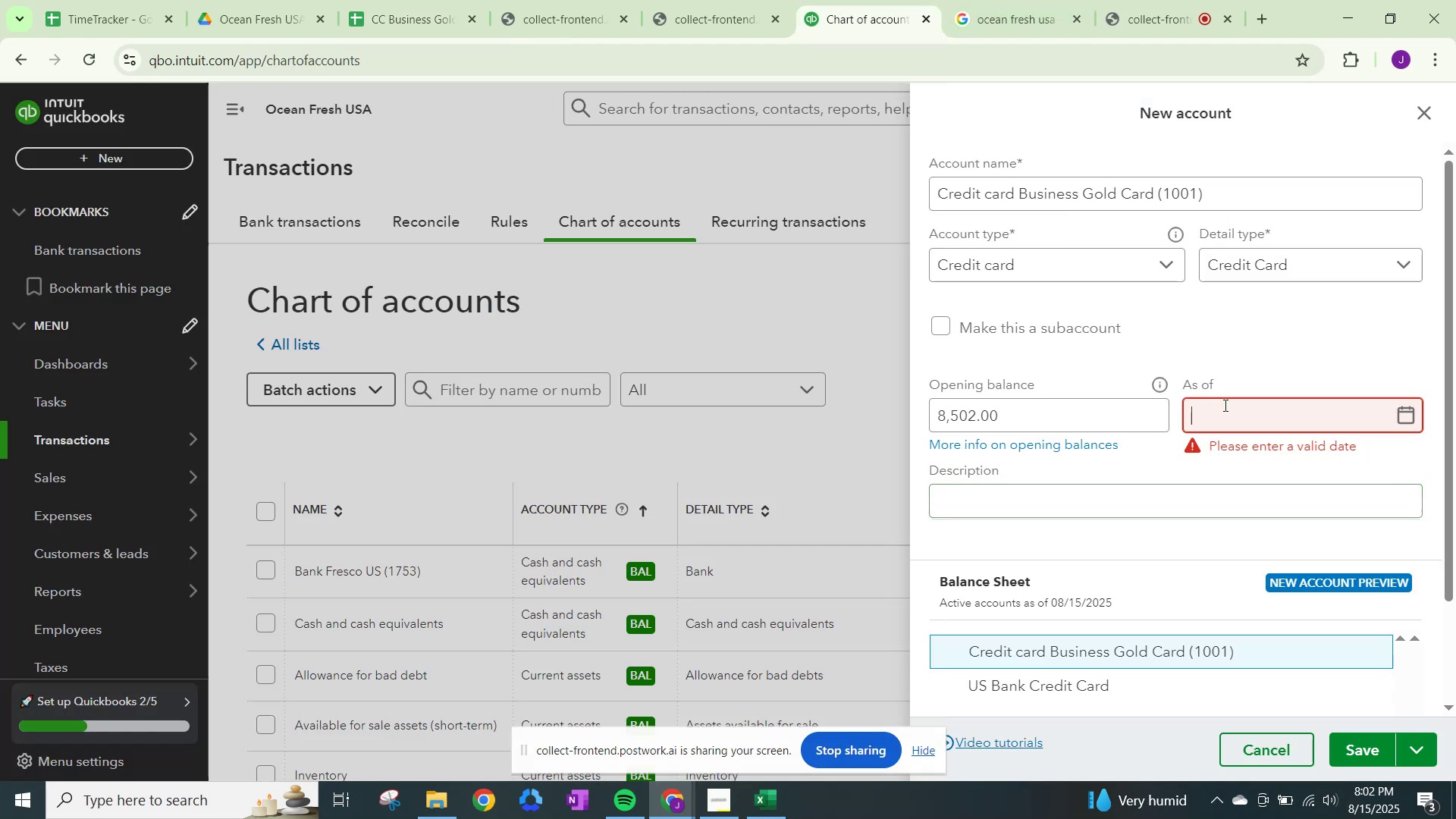 
key(Control+V)
 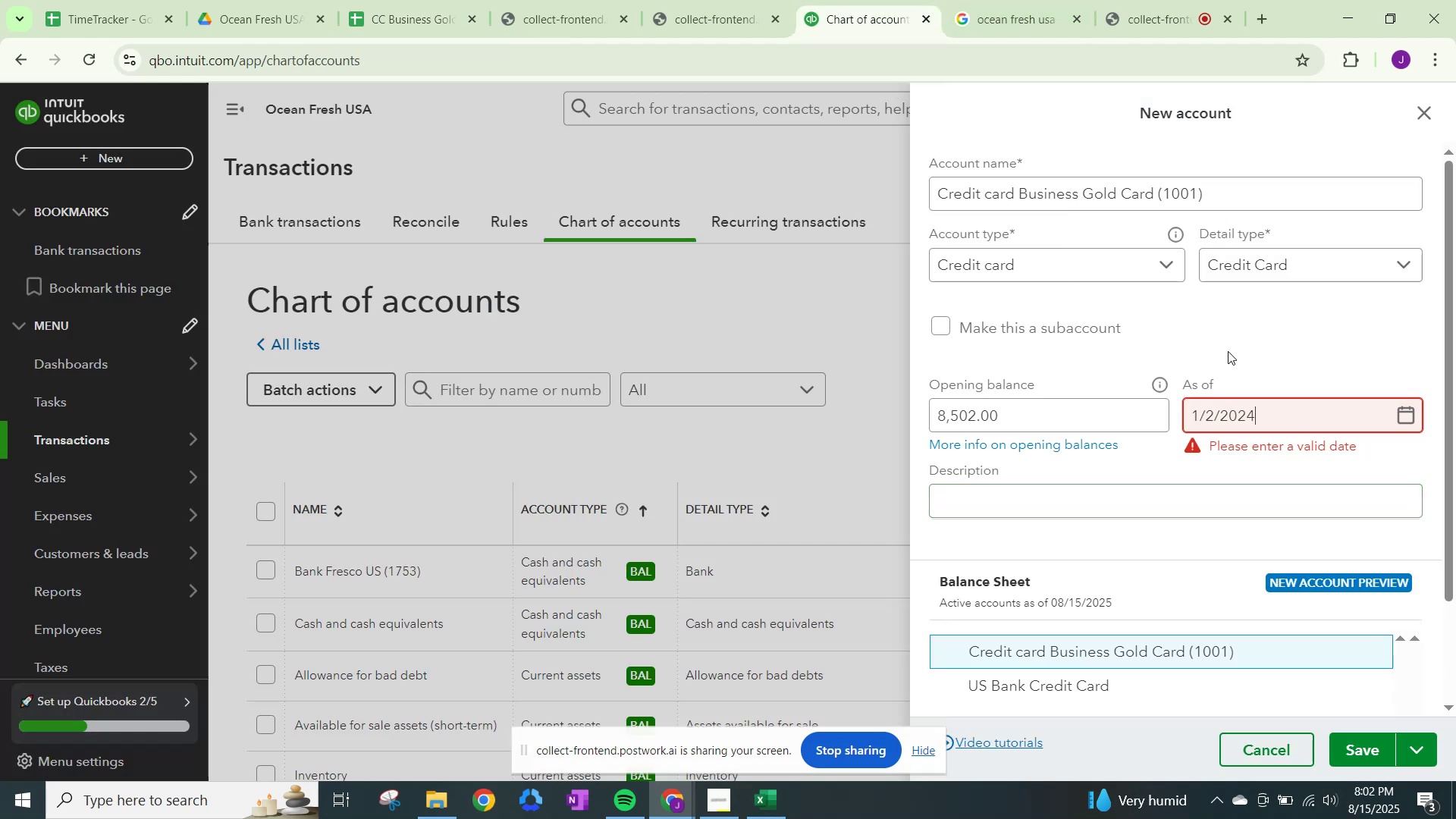 
left_click([1233, 334])
 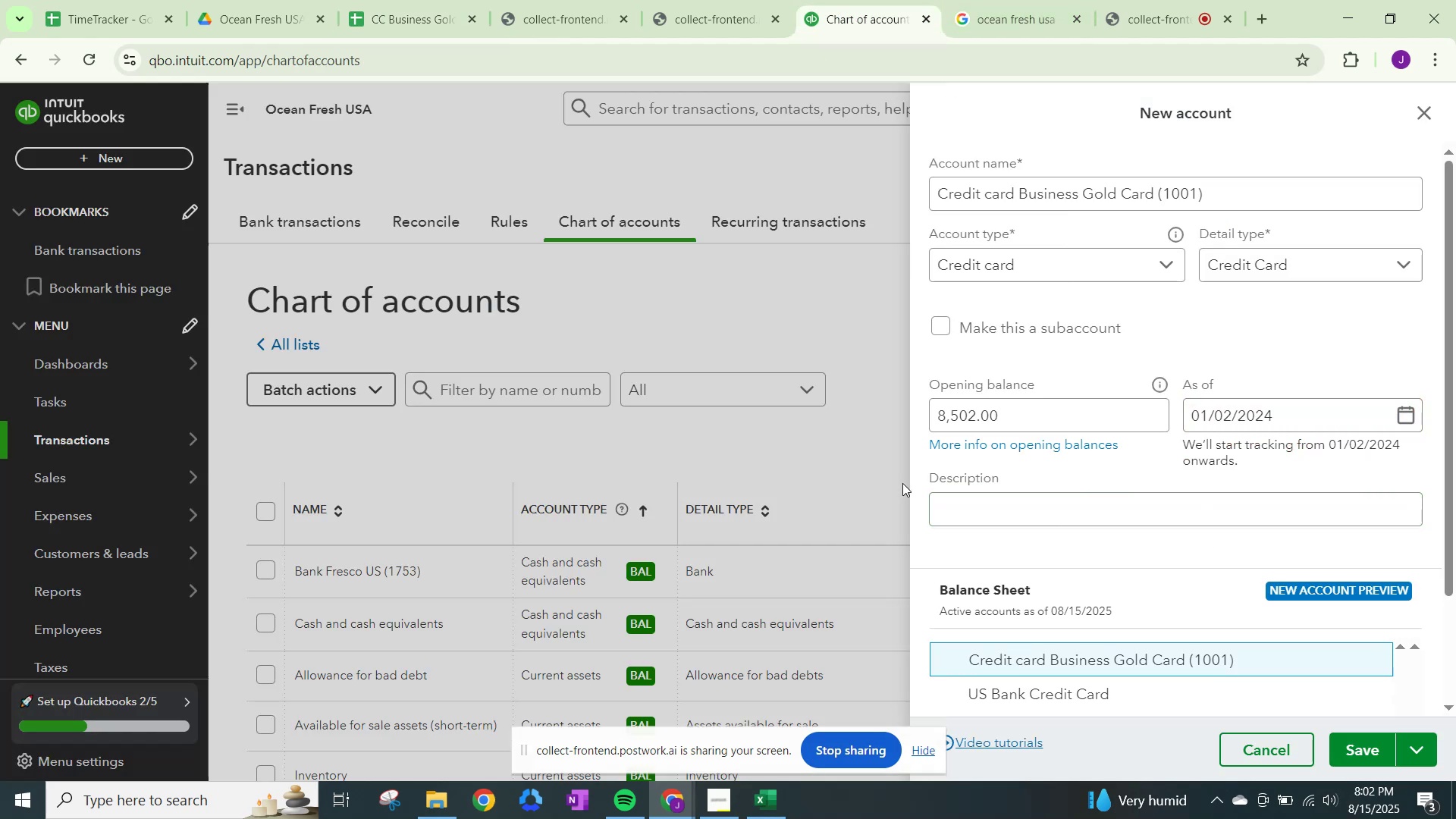 
scroll: coordinate [1073, 560], scroll_direction: down, amount: 4.0
 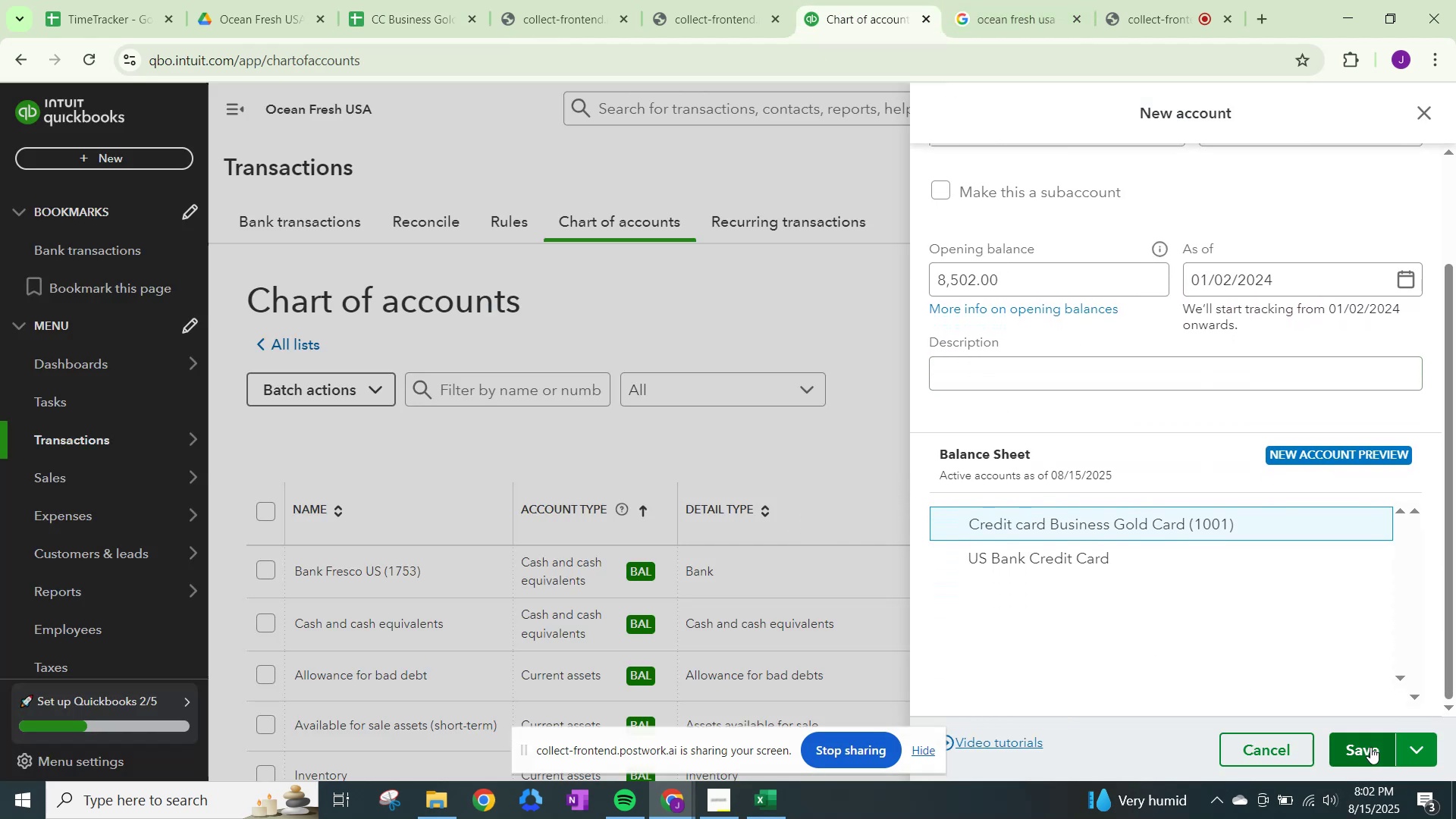 
left_click([1370, 747])
 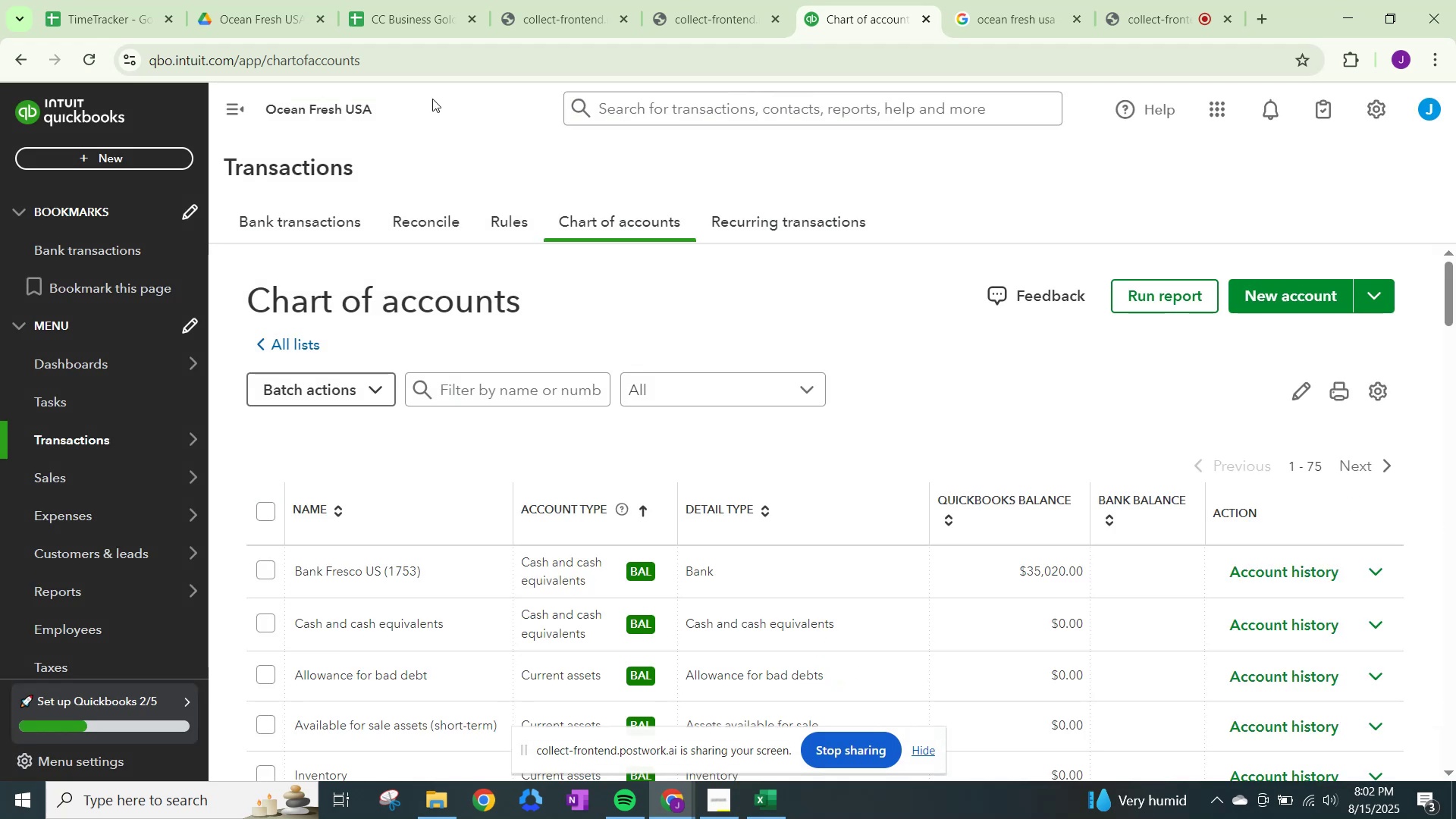 
left_click([289, 226])
 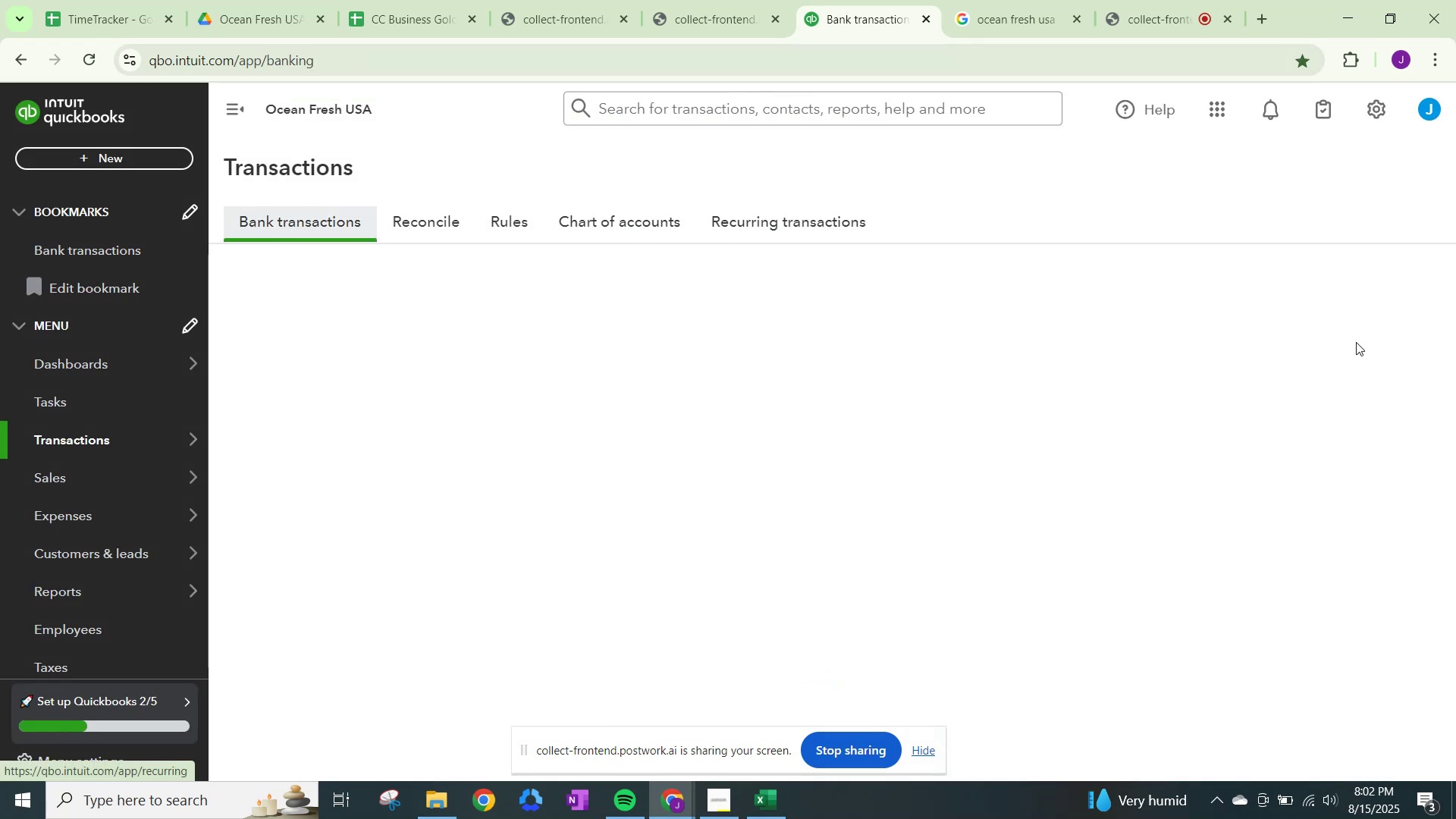 
mouse_move([1331, 334])
 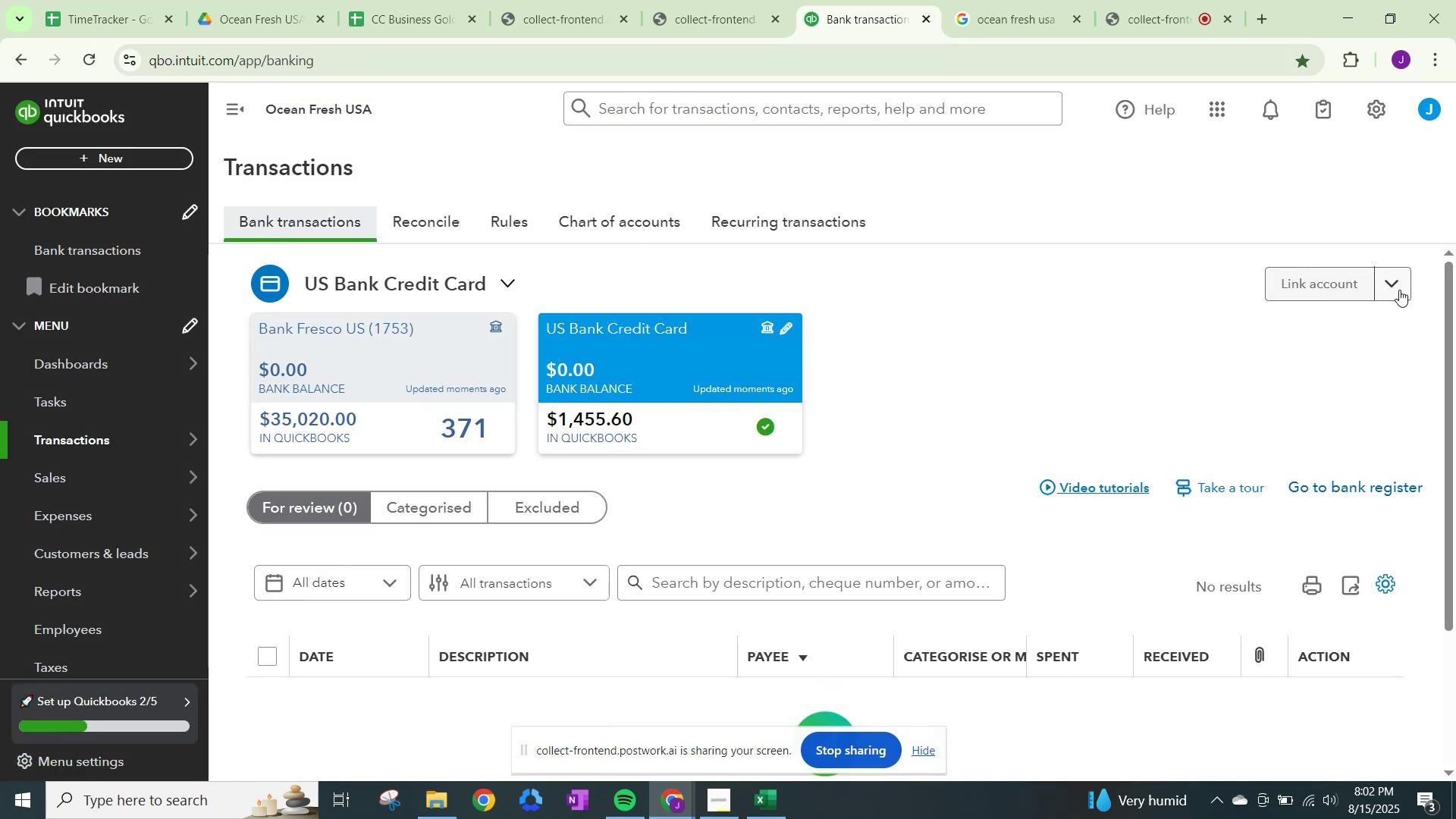 
left_click([1400, 290])
 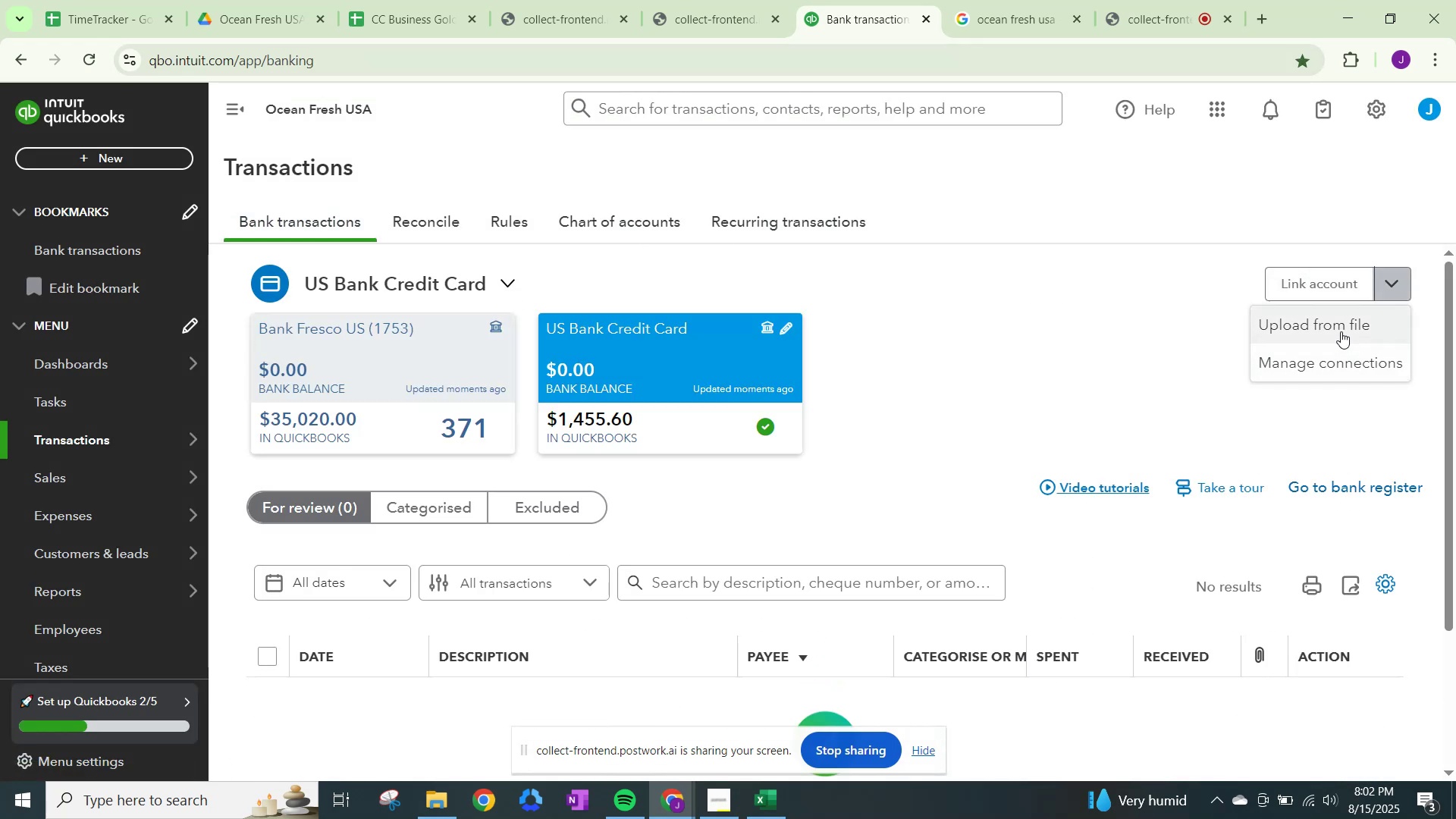 
left_click([1341, 331])
 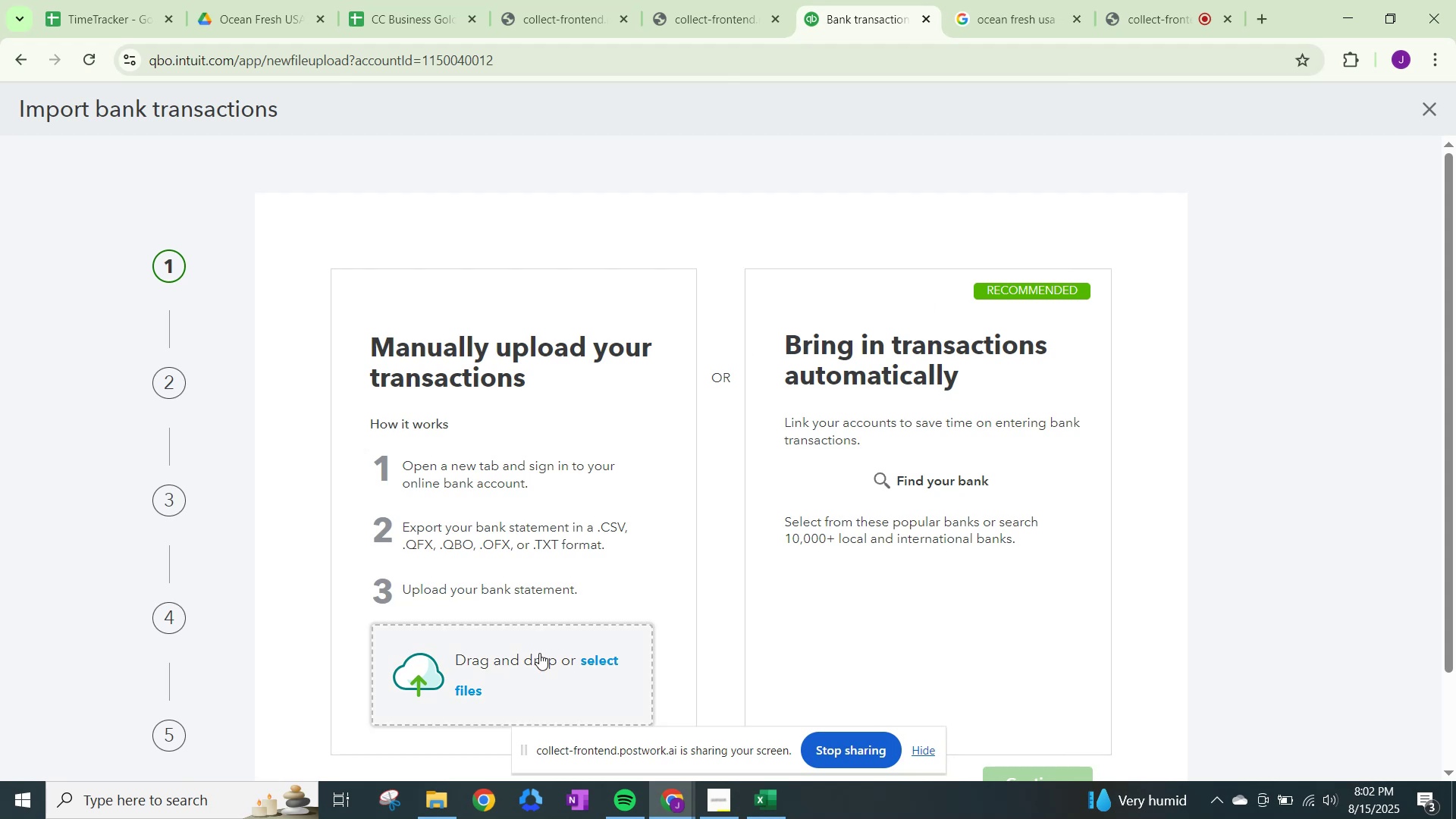 
left_click([593, 657])
 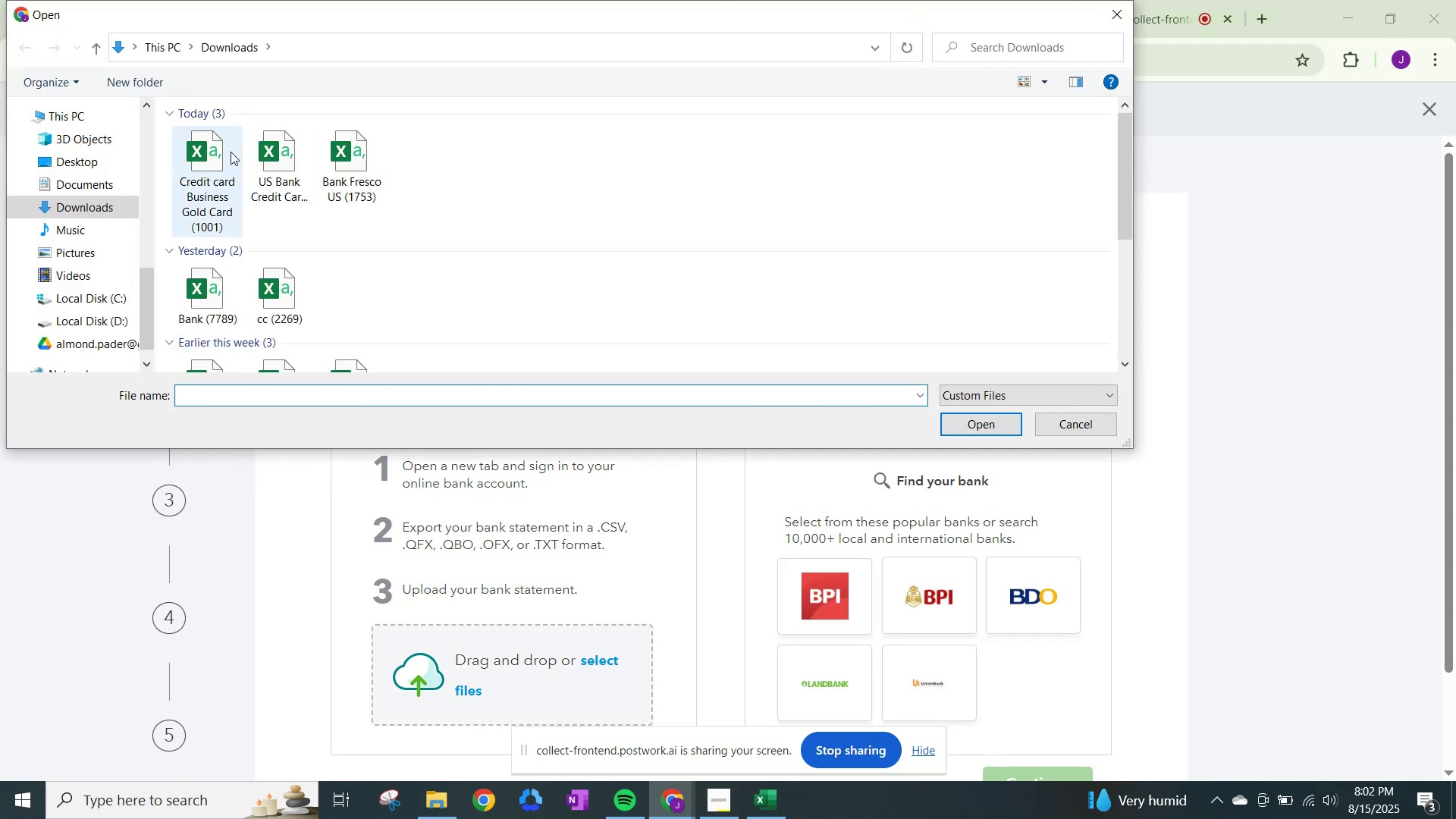 
left_click([199, 150])
 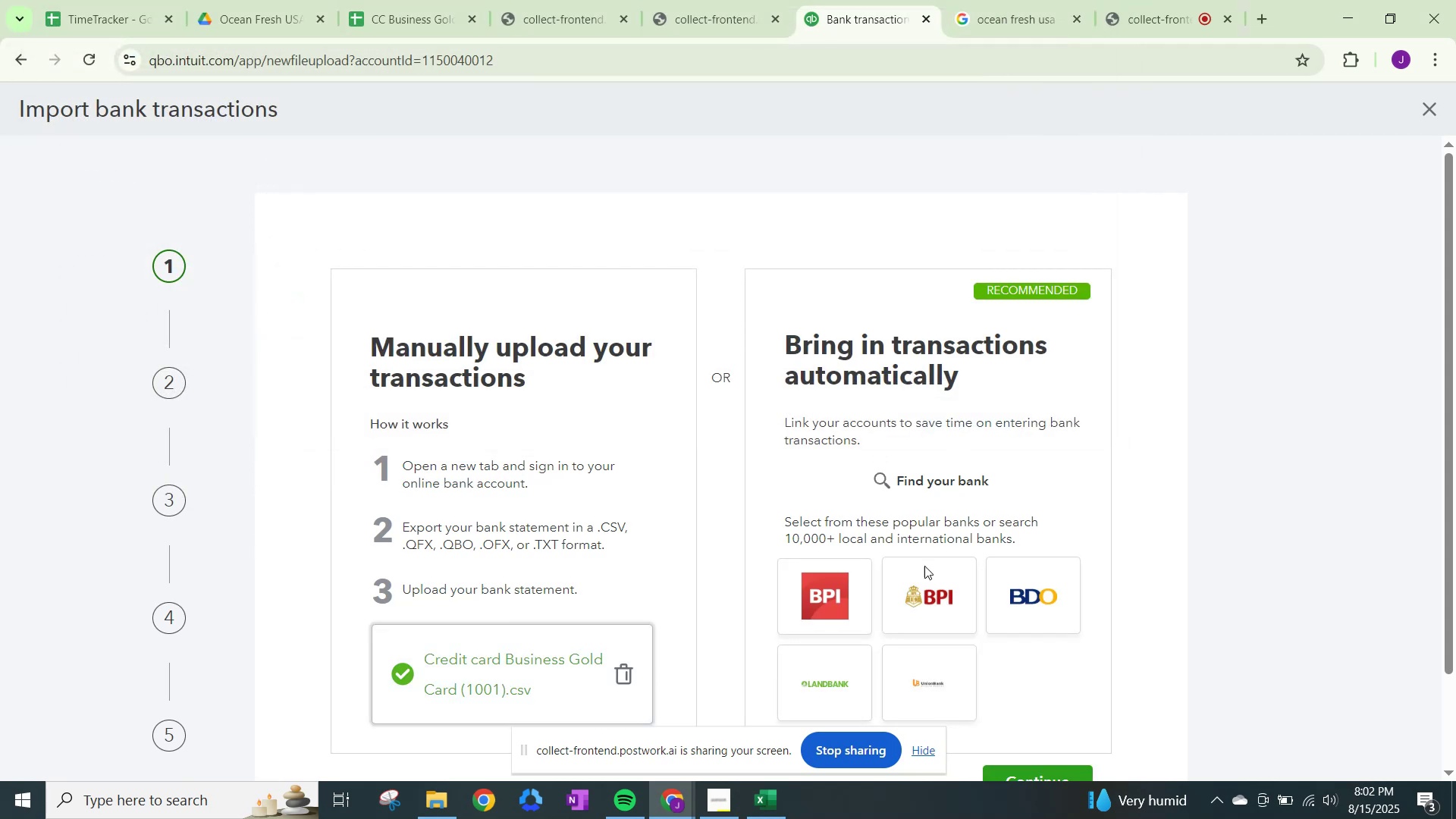 
scroll: coordinate [1043, 692], scroll_direction: down, amount: 2.0
 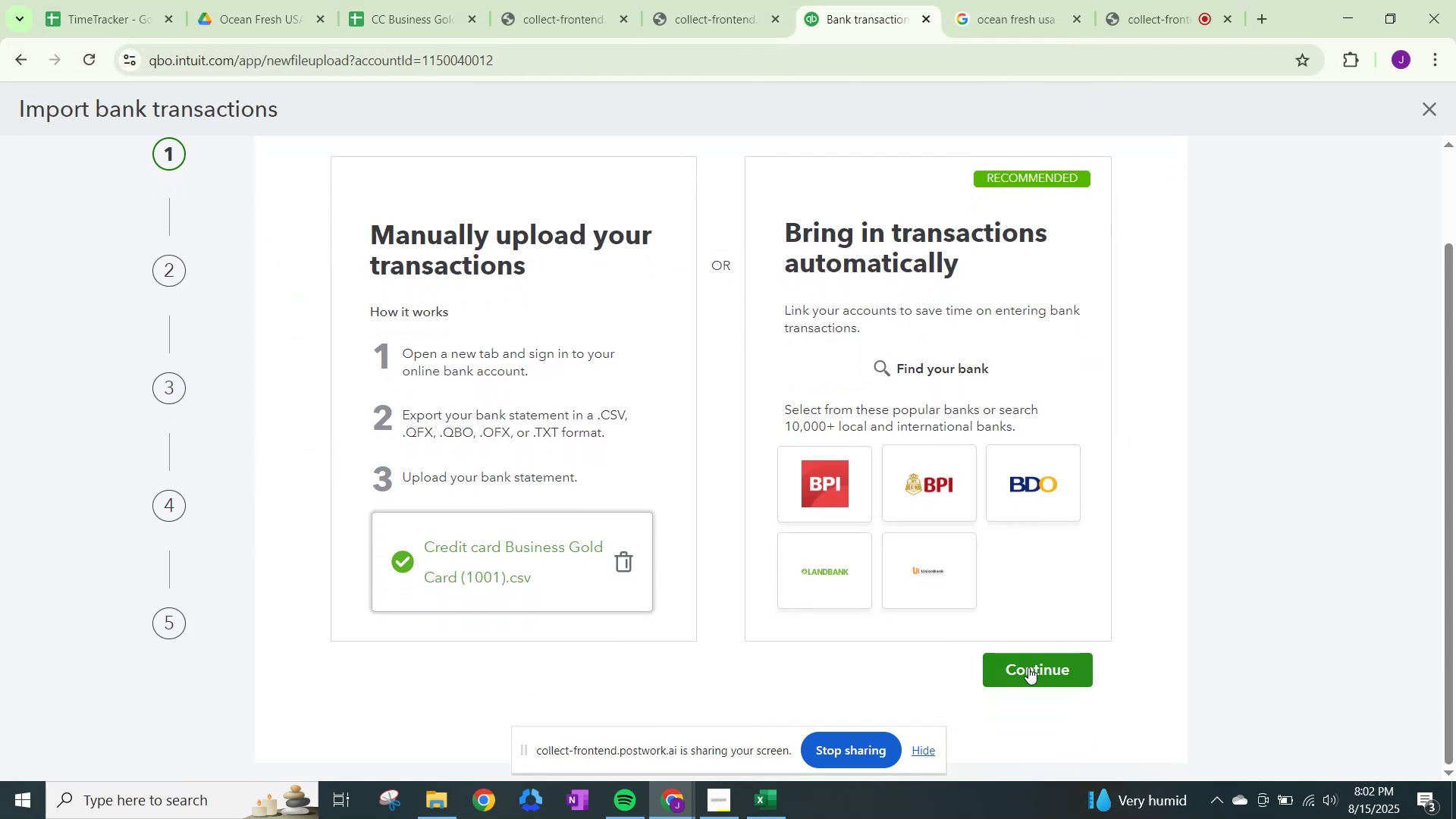 
left_click([1028, 667])
 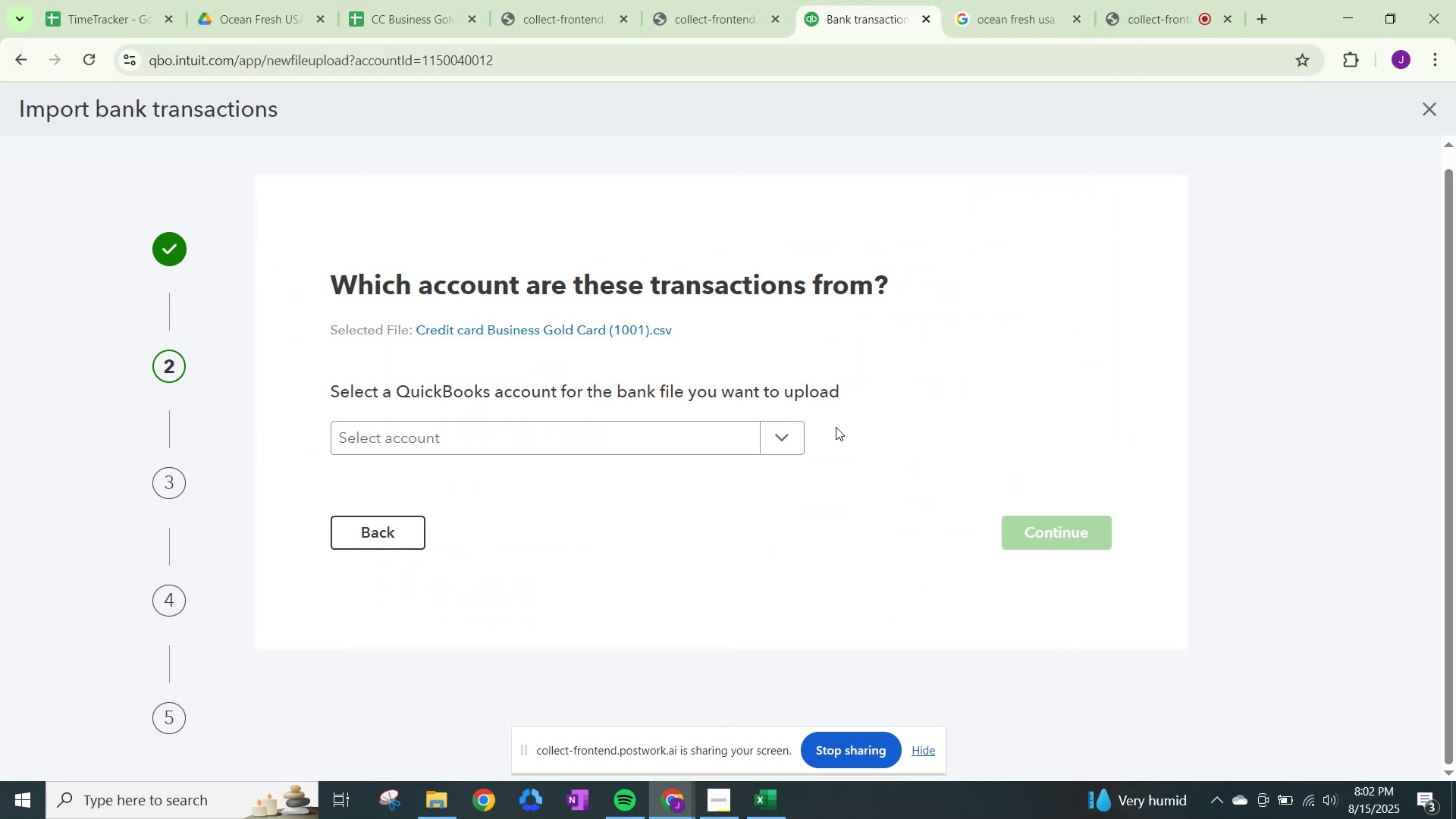 
left_click([755, 439])
 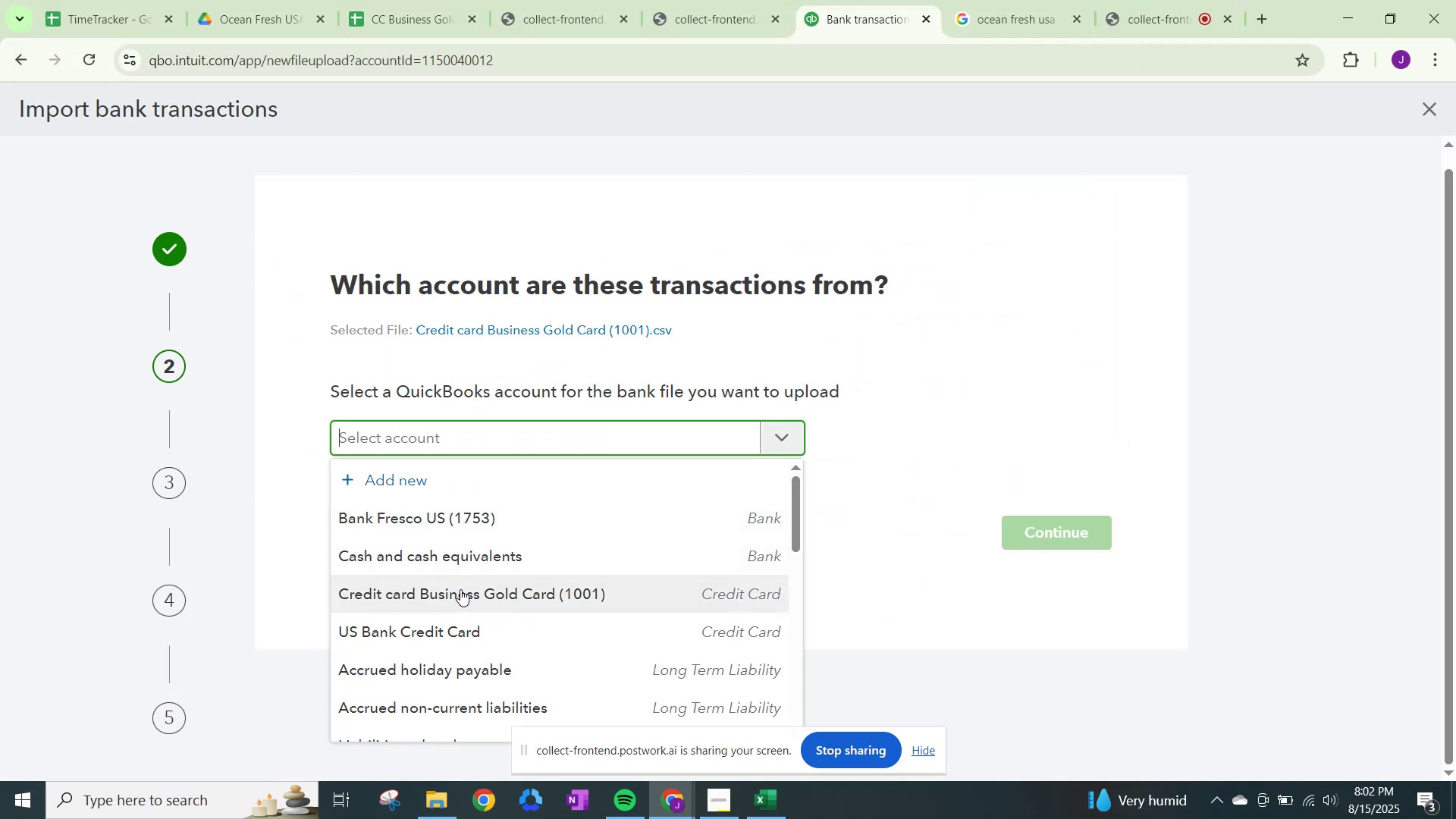 
left_click([460, 589])
 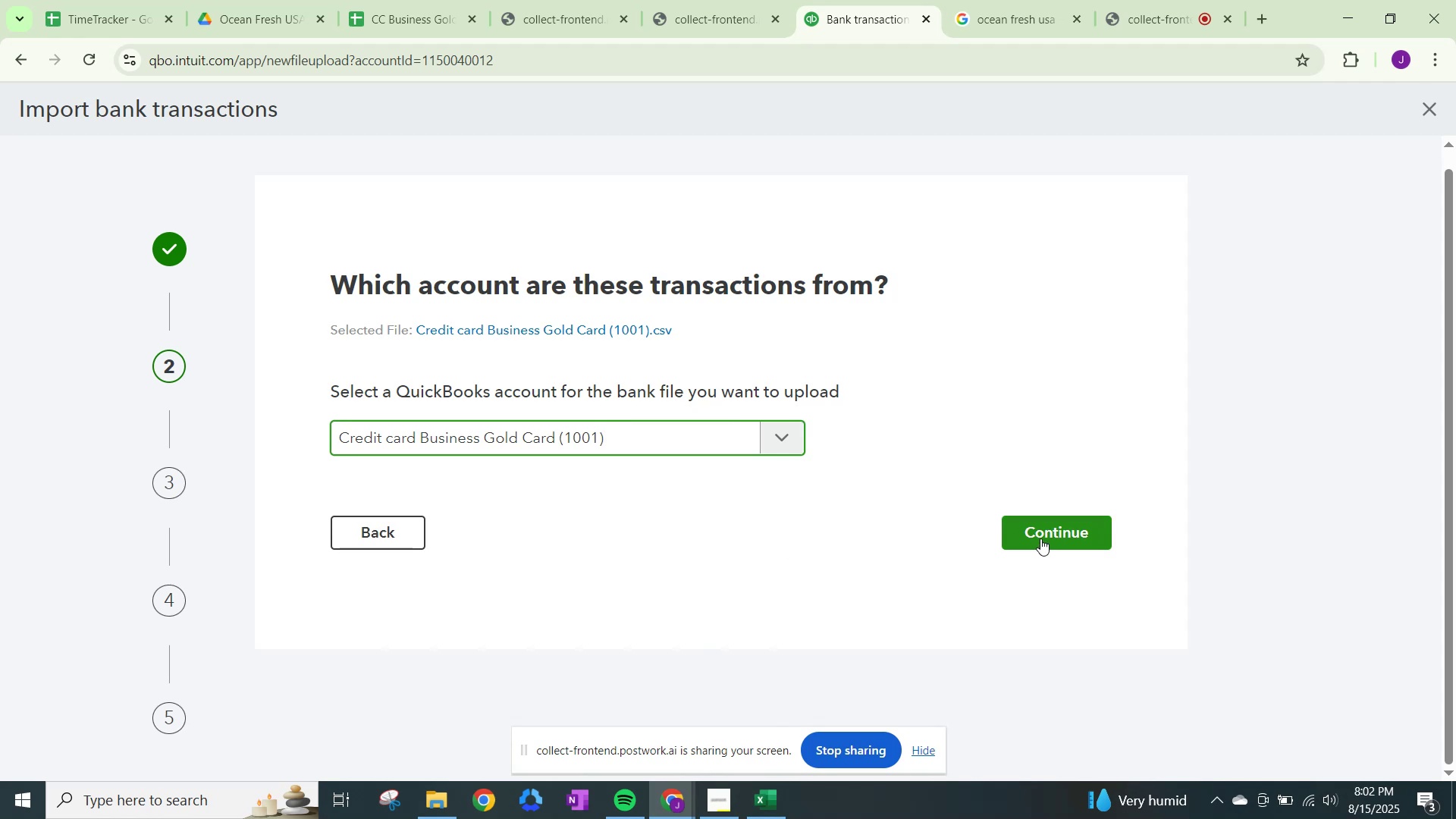 
left_click([1034, 521])
 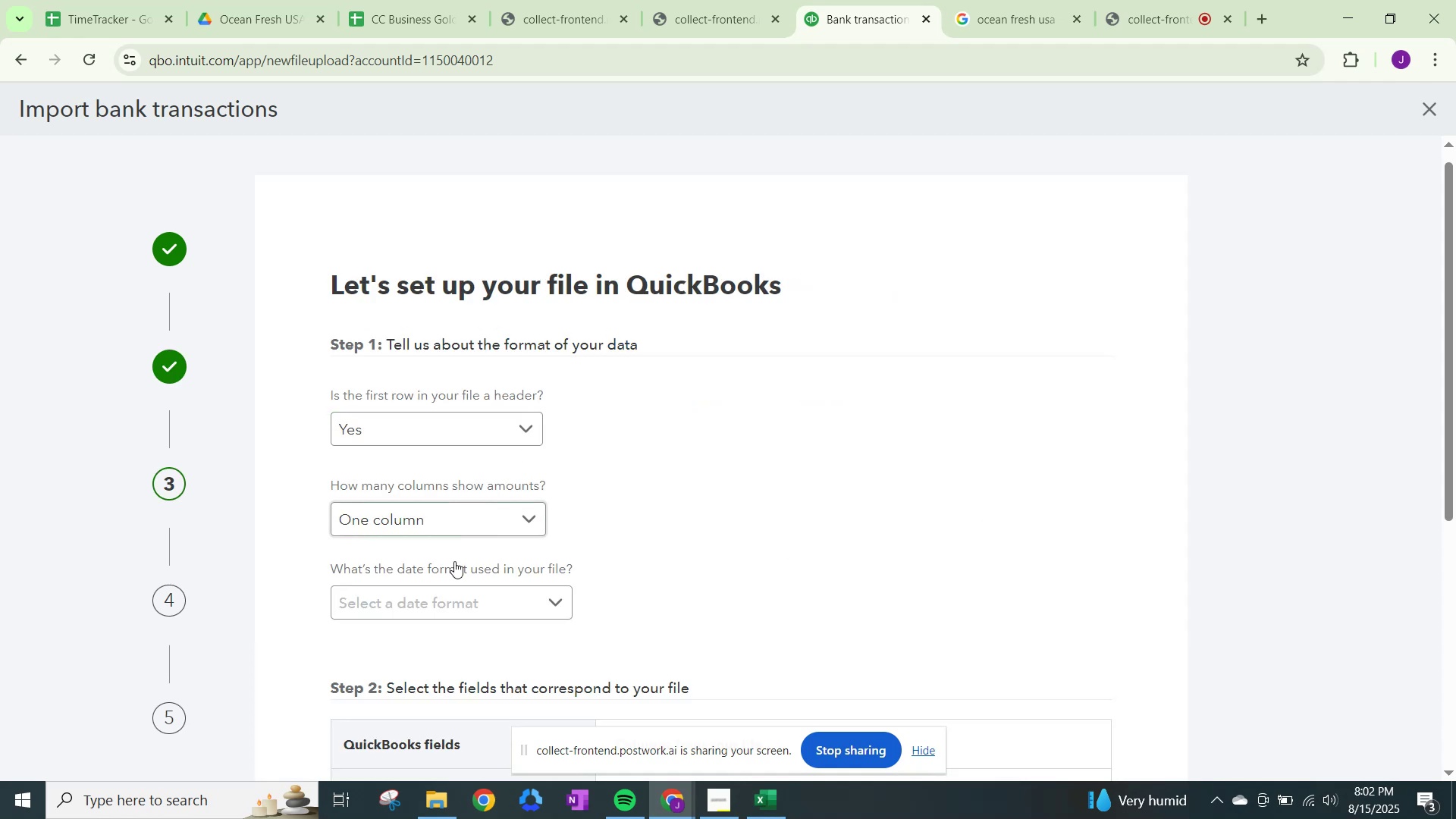 
scroll: coordinate [587, 582], scroll_direction: down, amount: 3.0
 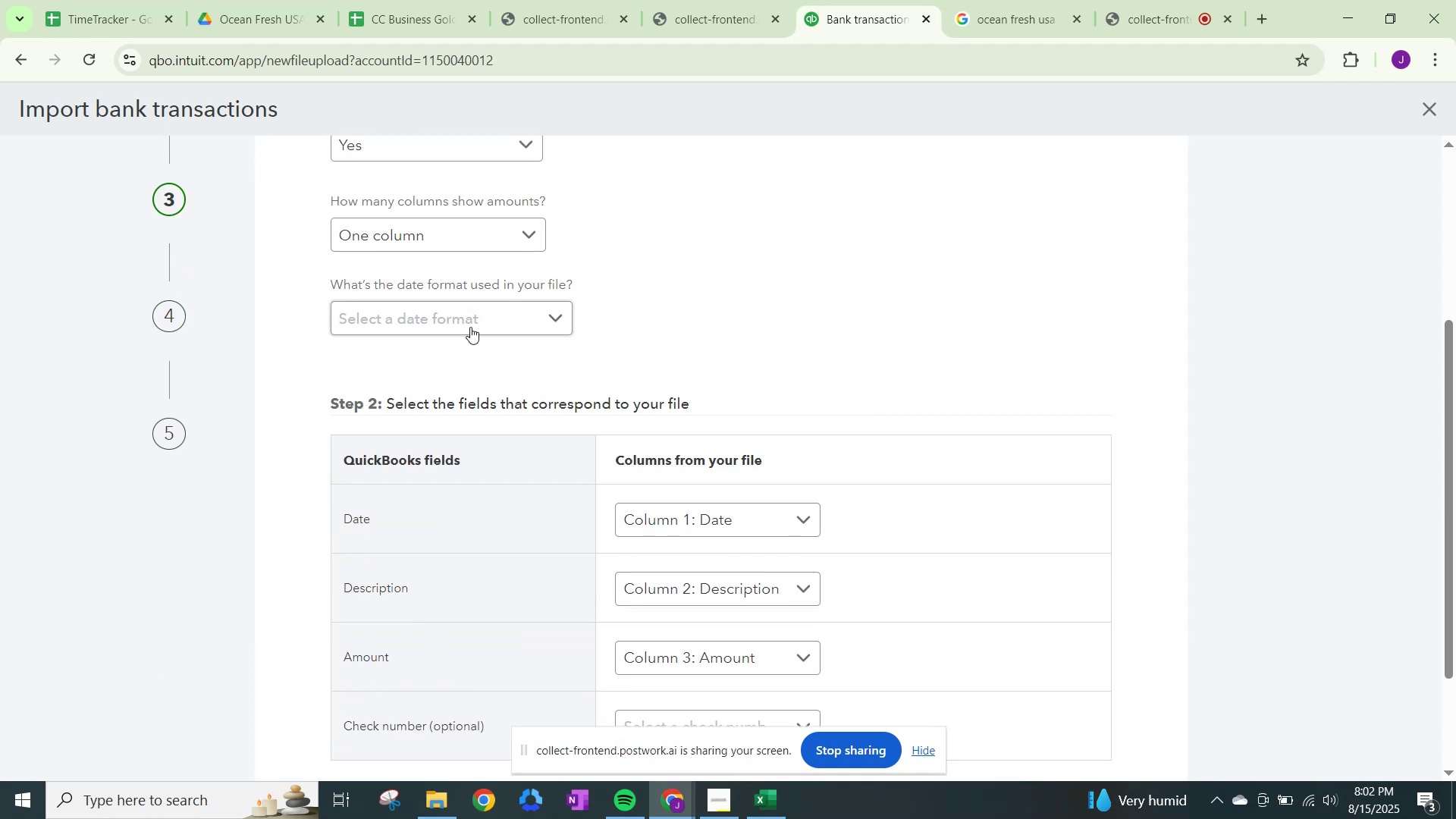 
left_click([470, 326])
 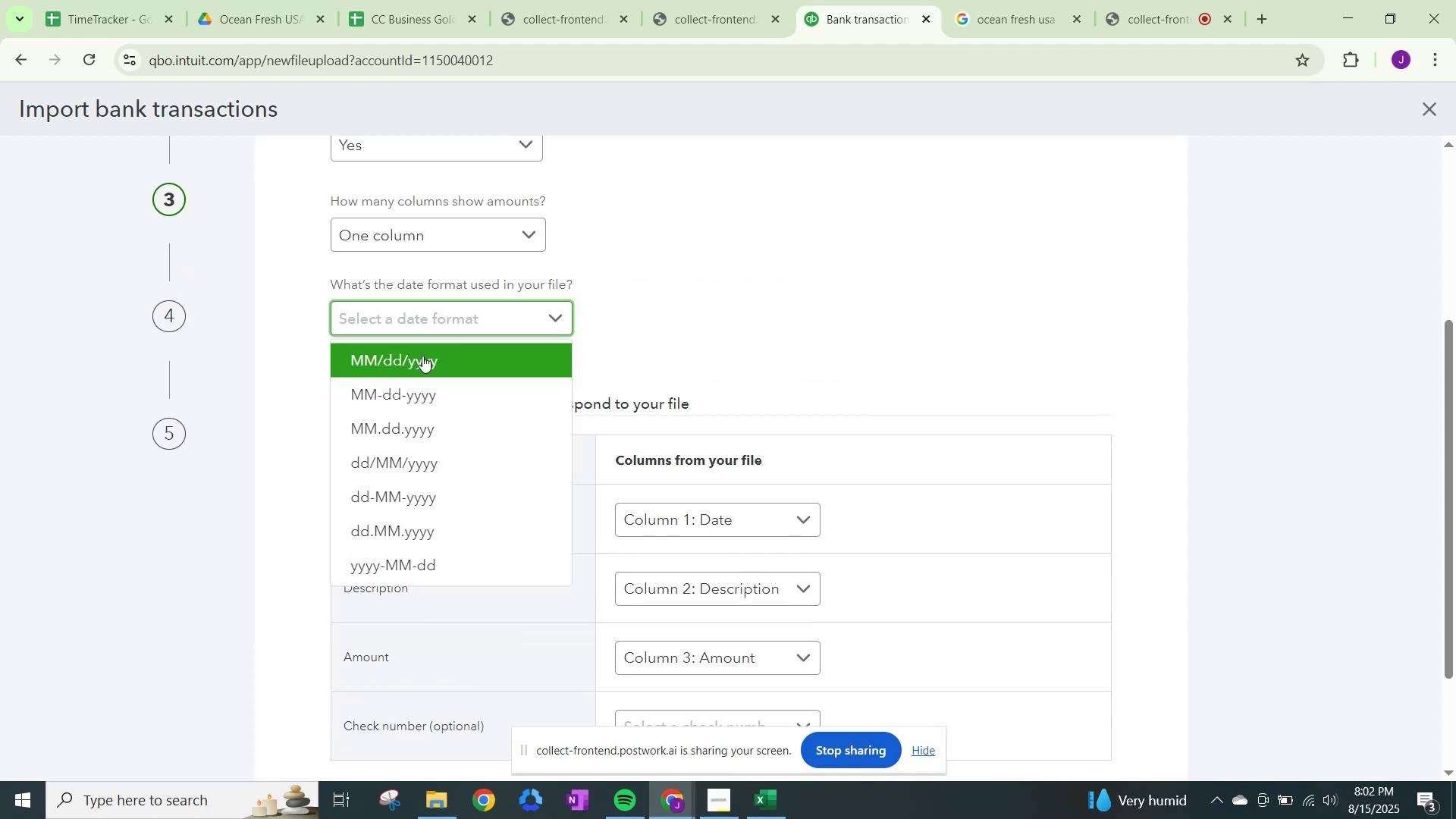 
left_click([421, 363])
 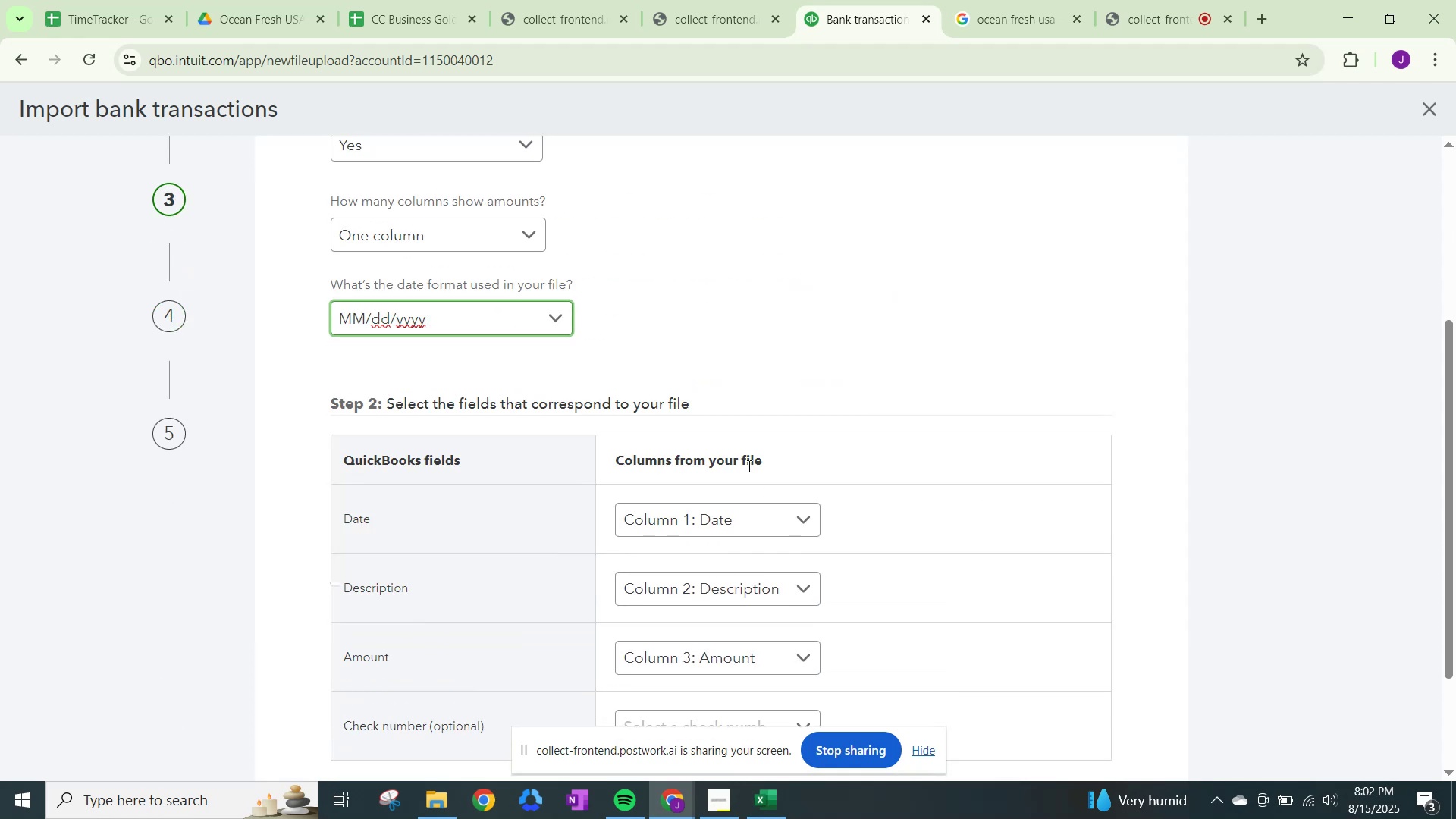 
scroll: coordinate [830, 529], scroll_direction: down, amount: 3.0
 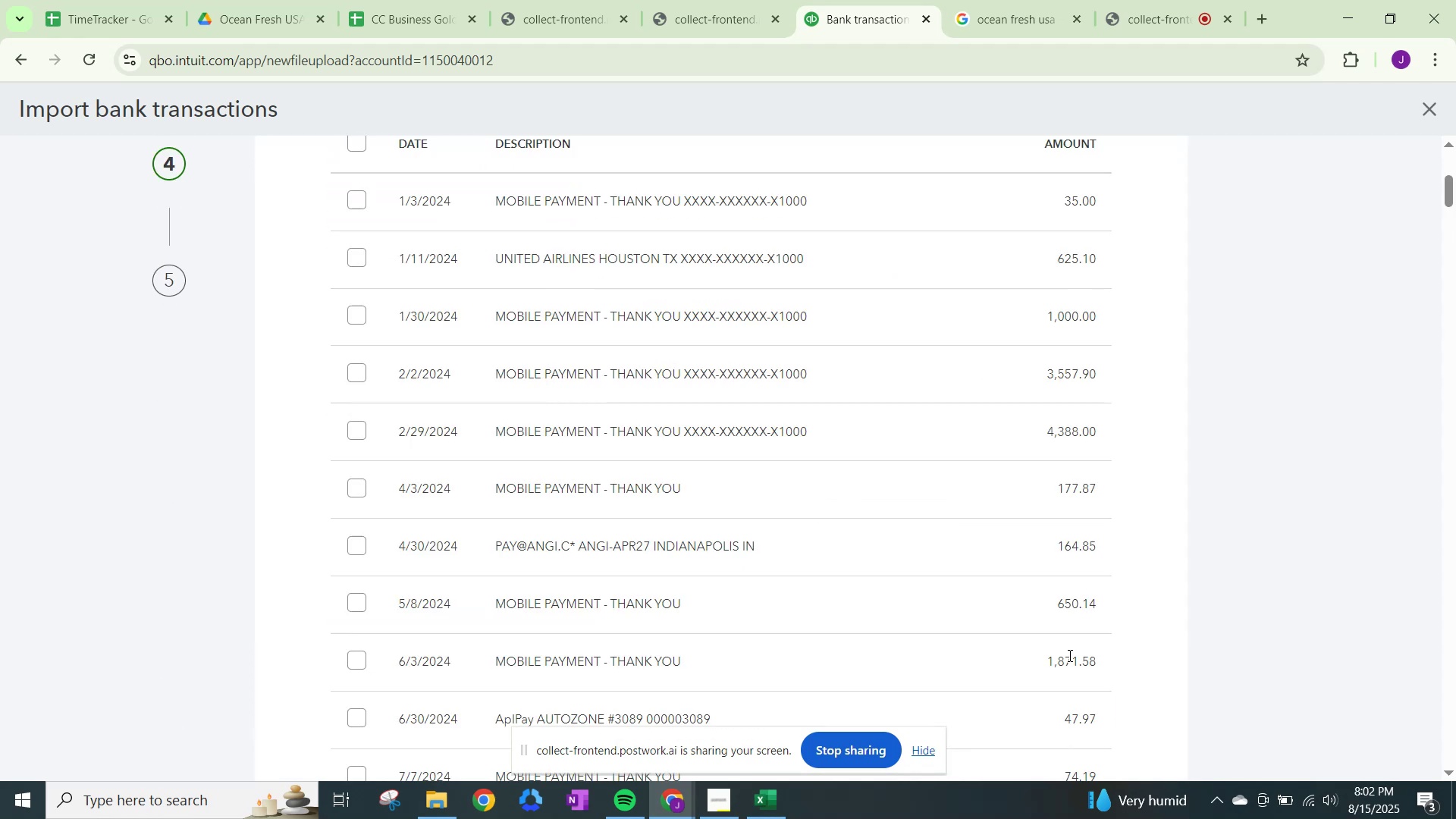 
scroll: coordinate [430, 331], scroll_direction: up, amount: 3.0
 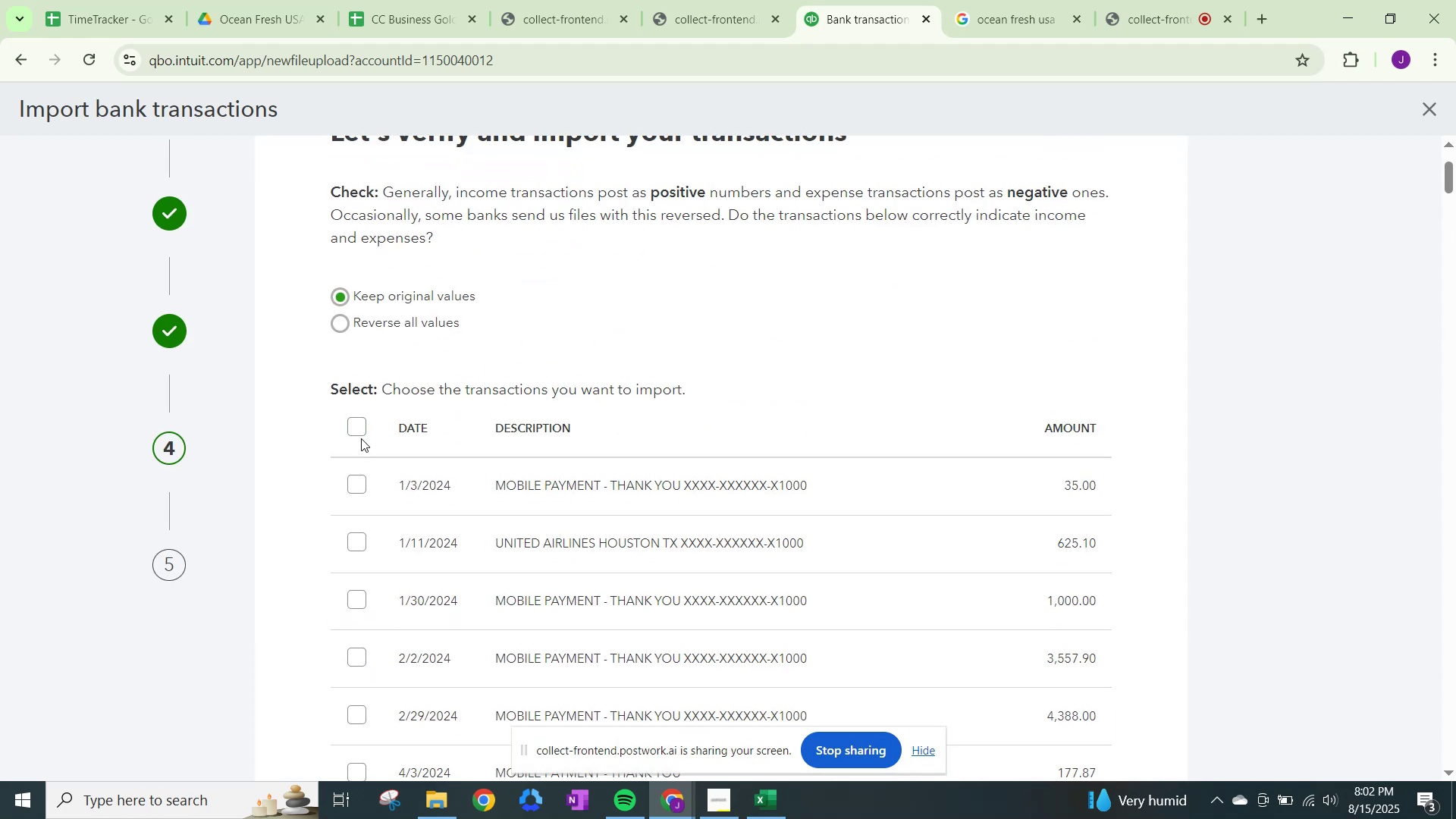 
left_click([364, 425])
 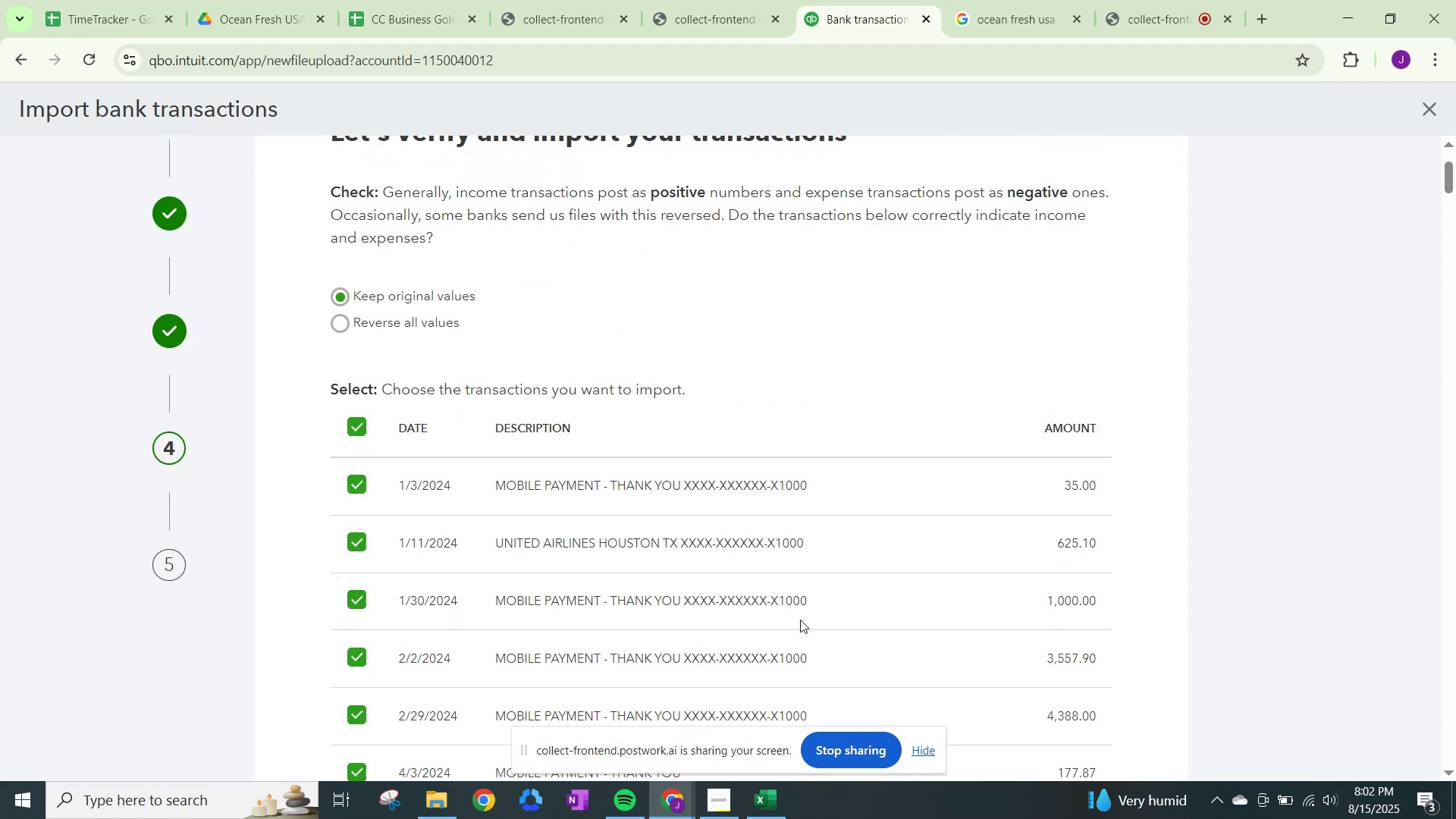 
scroll: coordinate [1043, 606], scroll_direction: down, amount: 22.0
 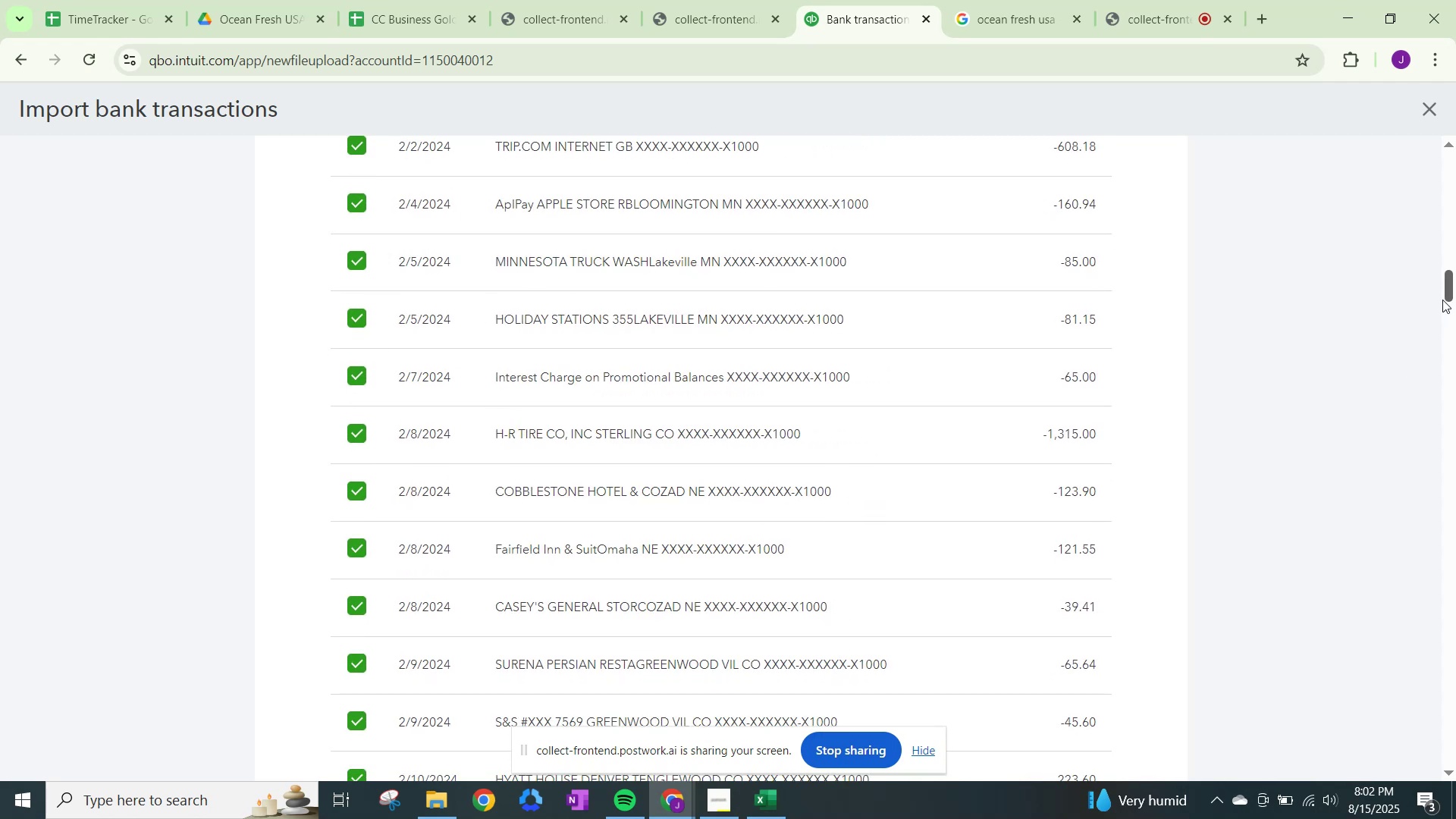 
left_click_drag(start_coordinate=[1449, 293], to_coordinate=[1455, 796])
 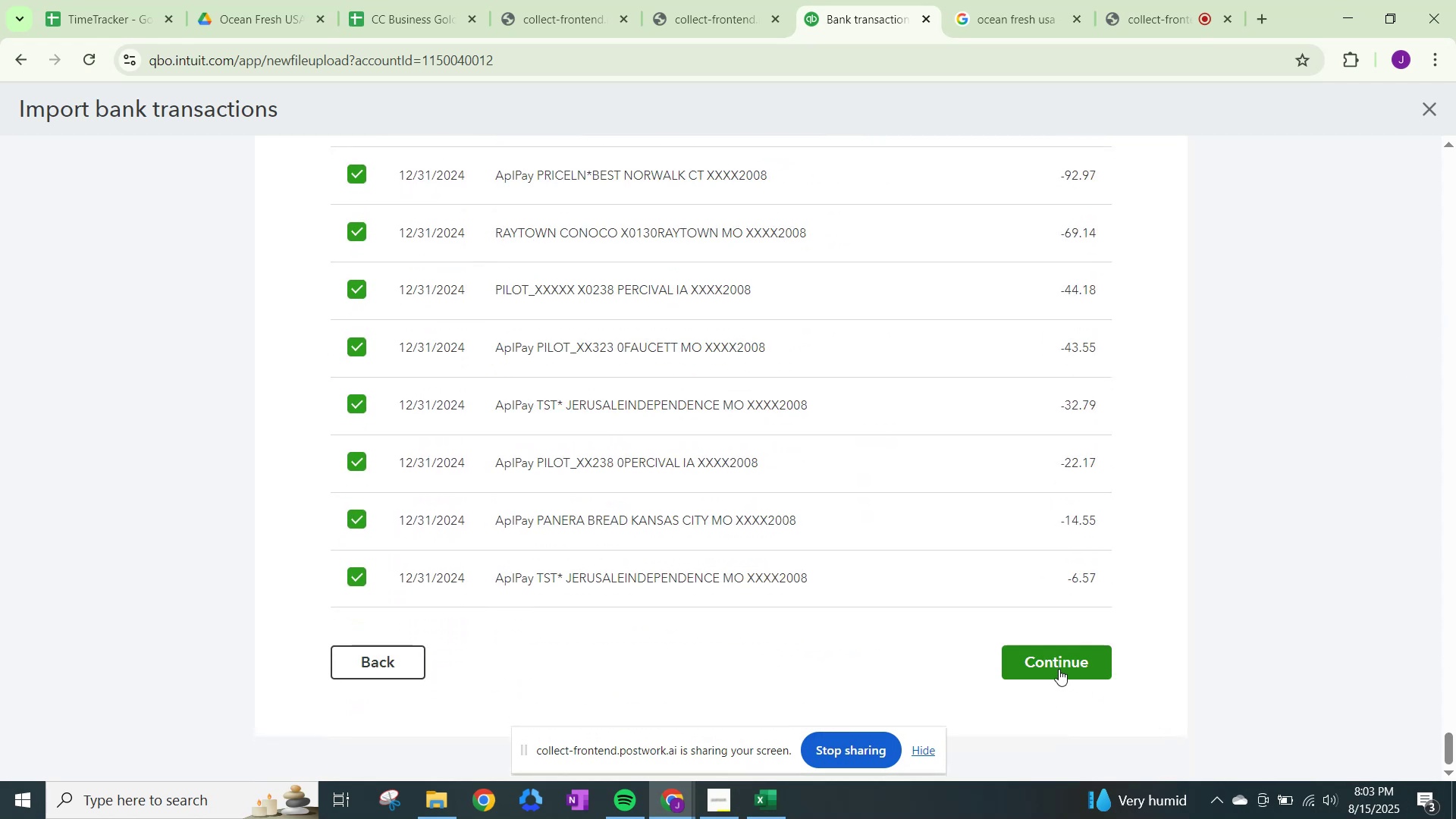 
left_click([1050, 657])
 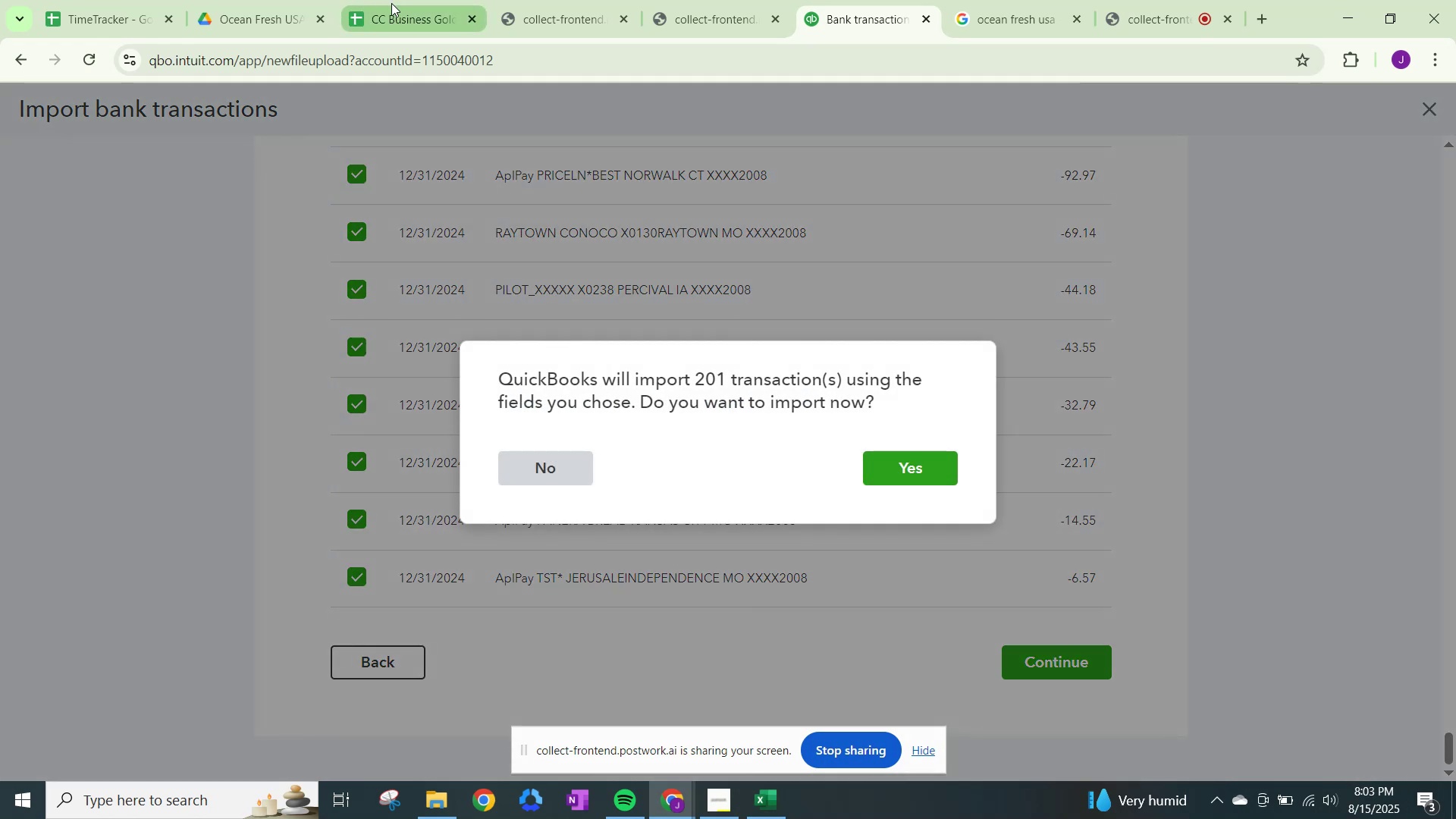 
left_click([391, 3])
 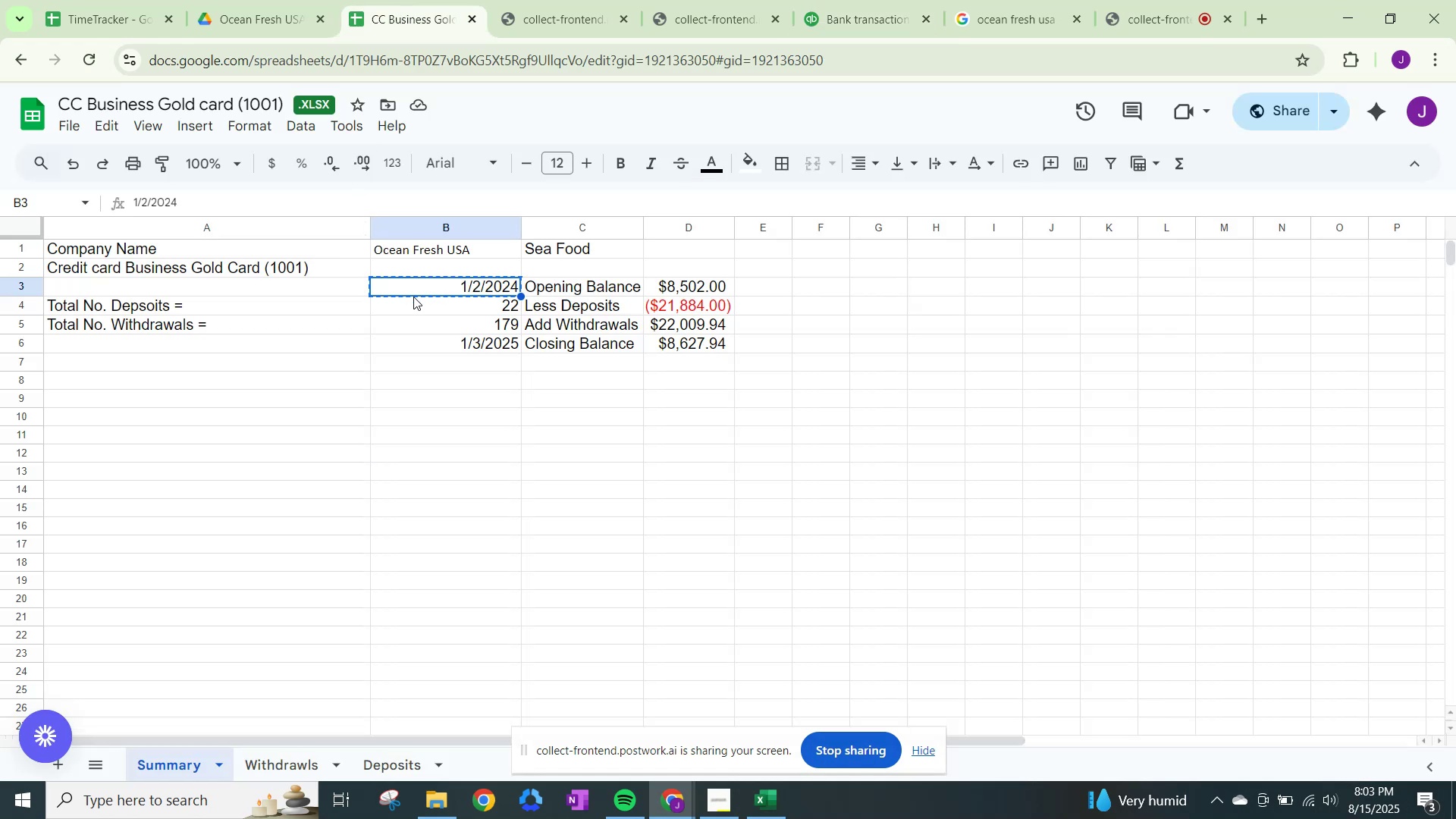 
left_click([417, 302])
 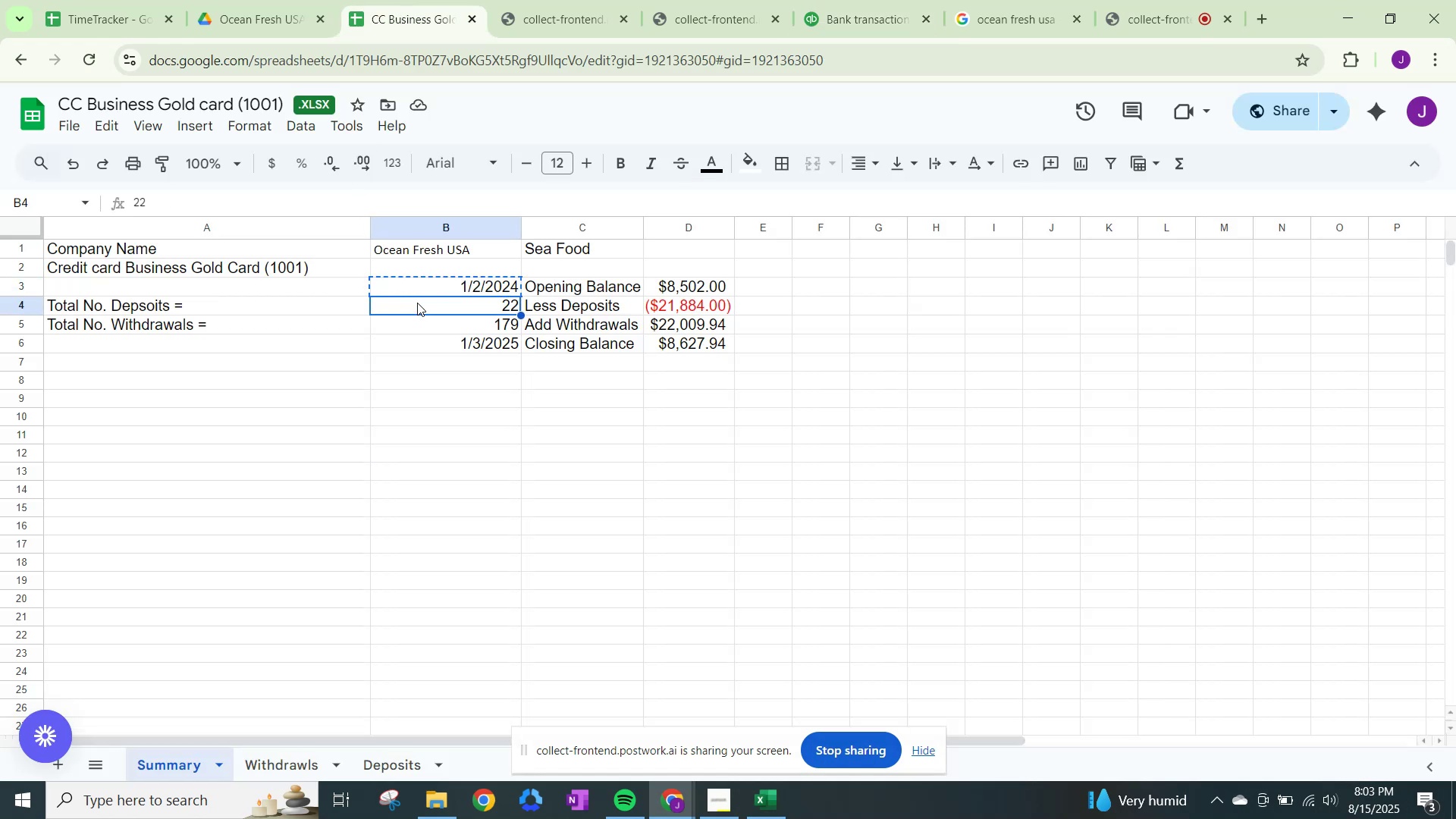 
key(Shift+ArrowDown)
 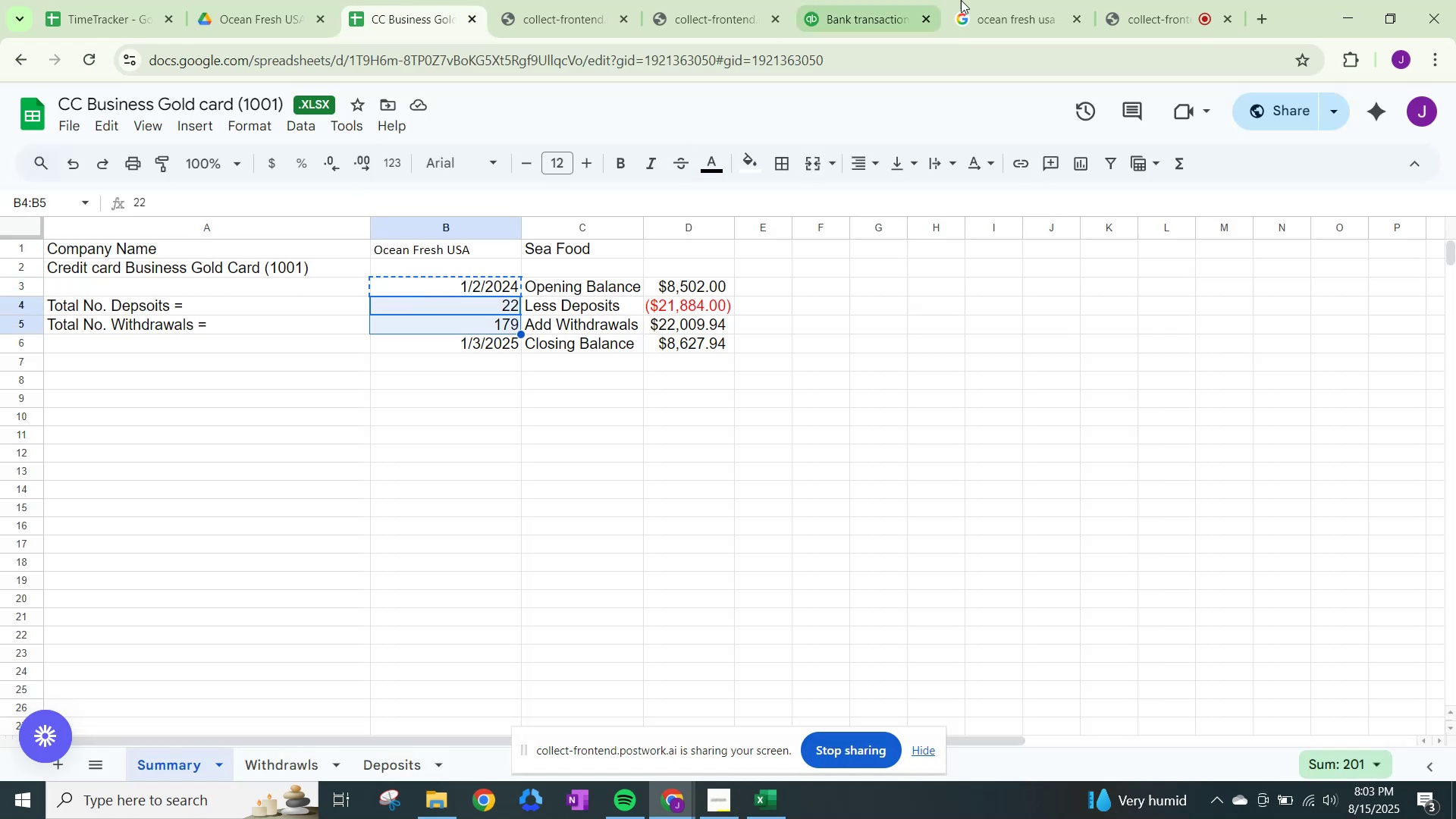 
left_click([1162, 0])
 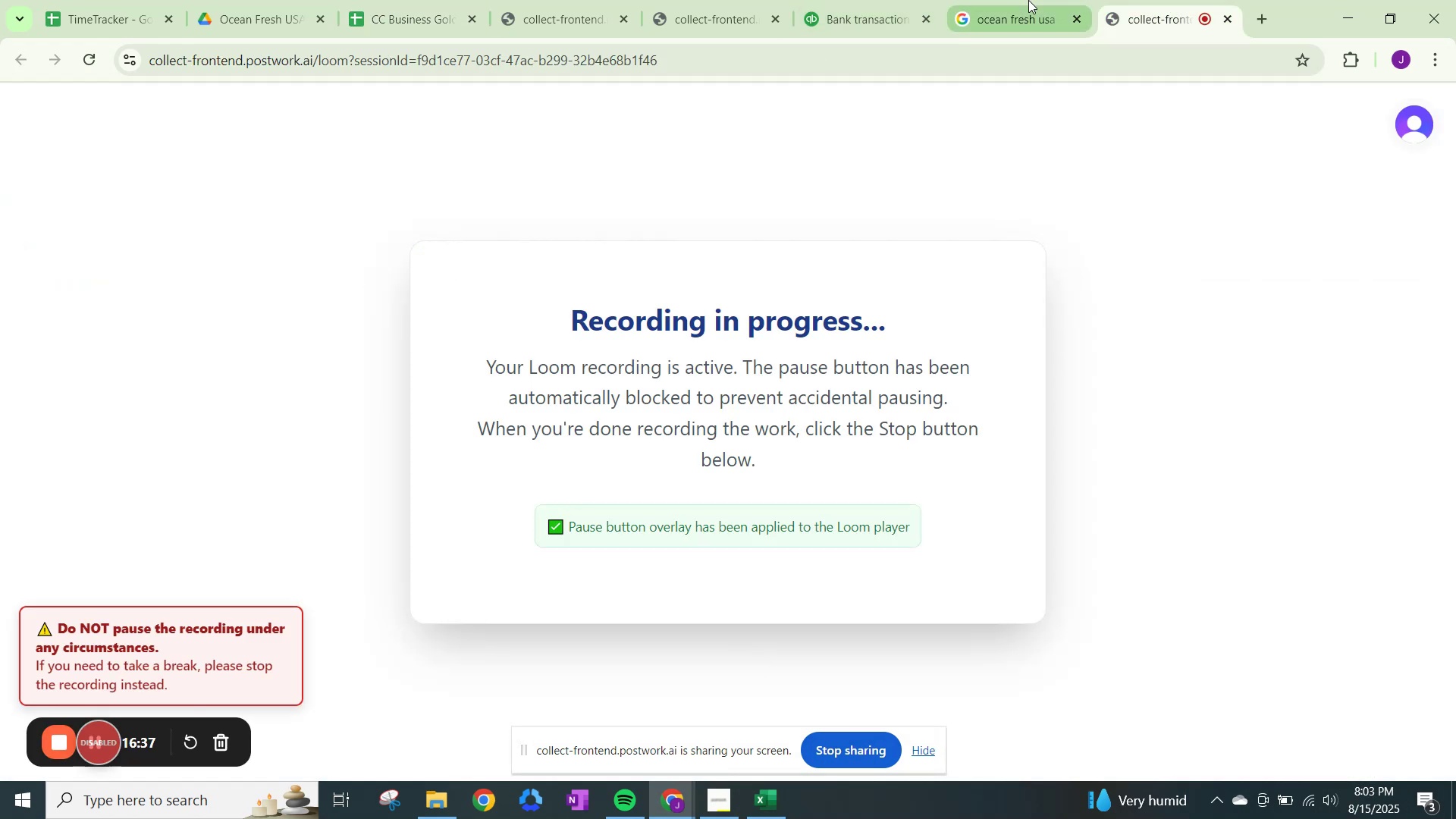 
left_click([1028, 0])
 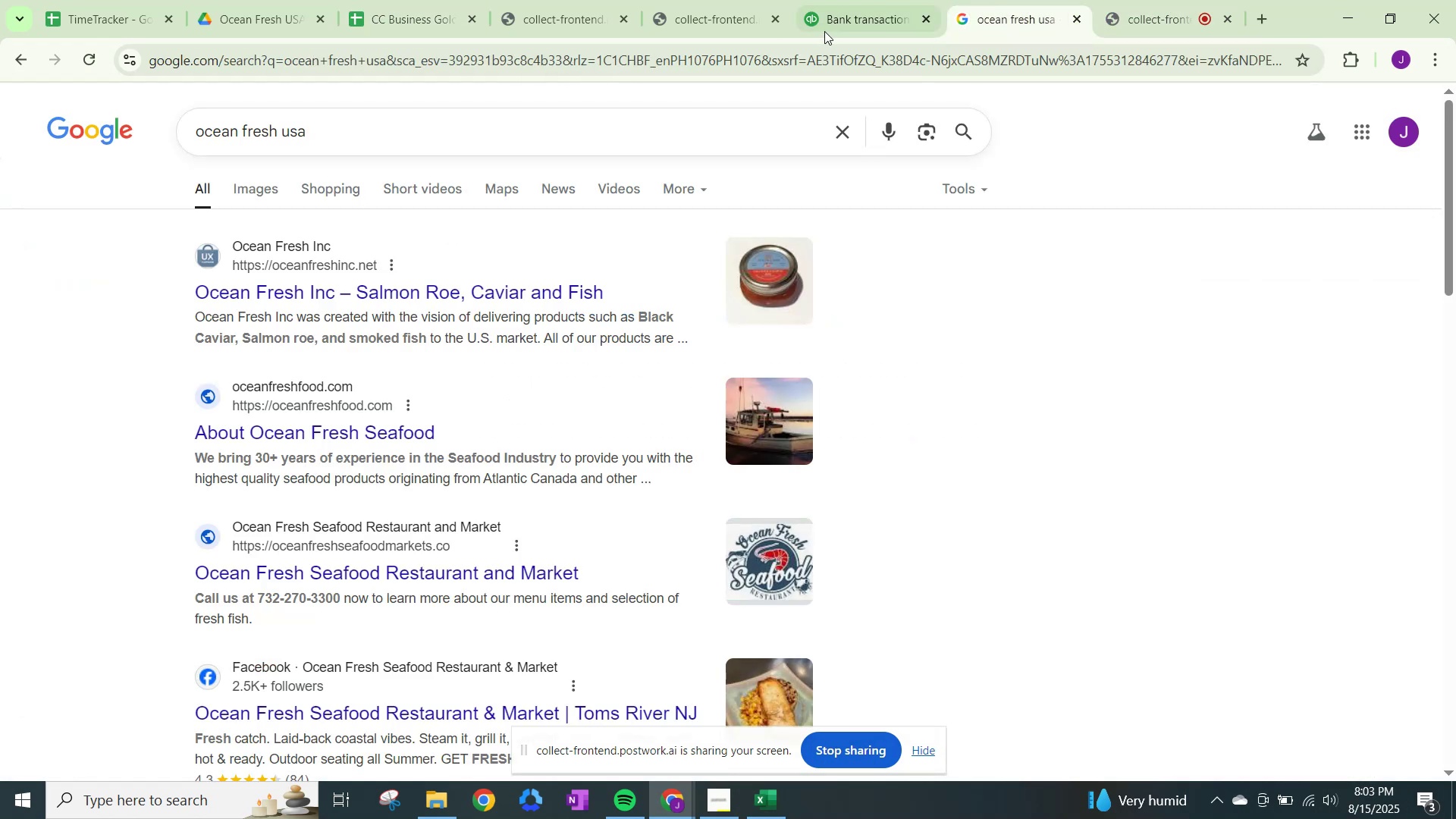 
left_click([841, 13])
 